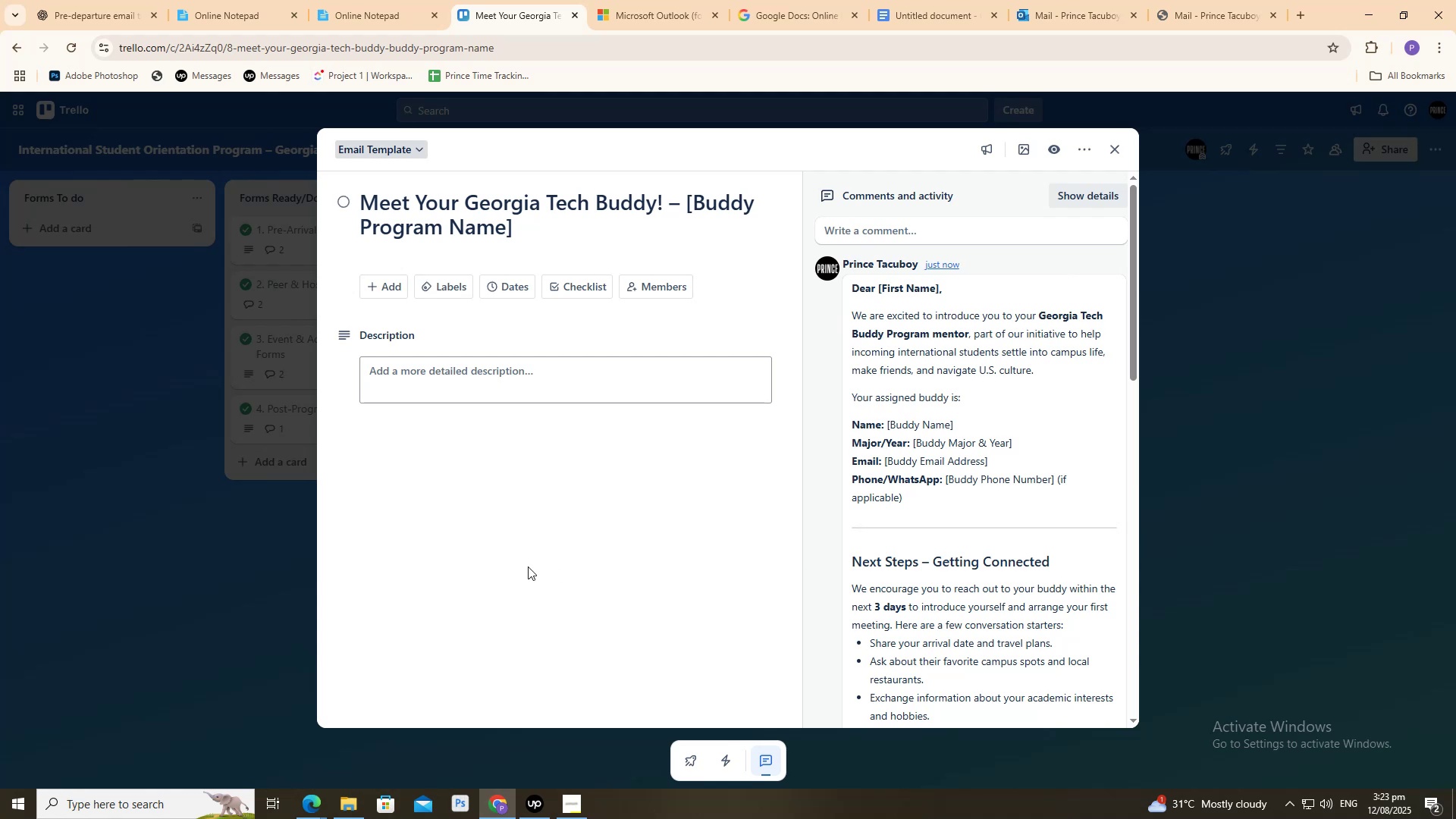 
wait(7.07)
 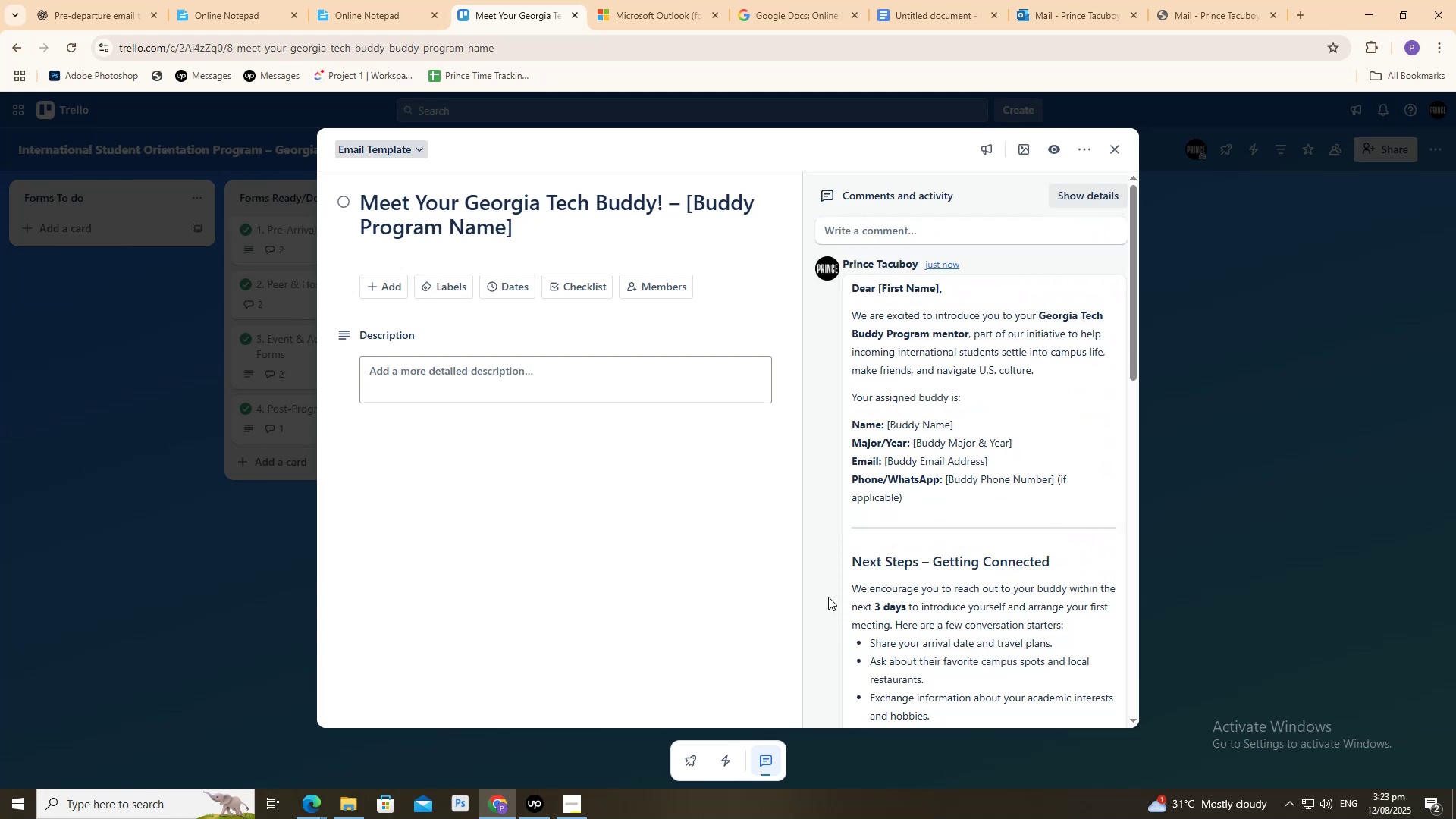 
left_click([174, 535])
 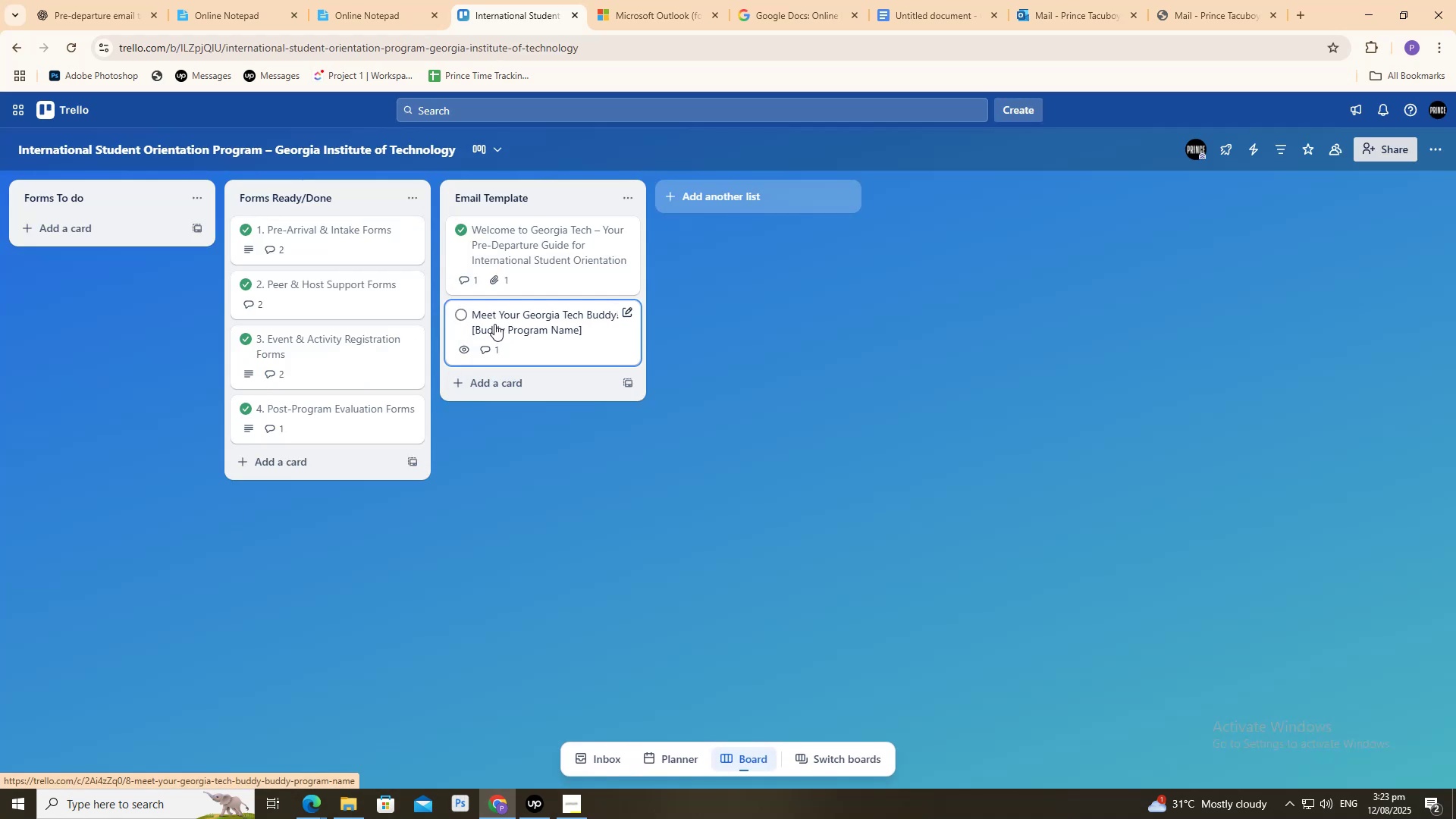 
left_click([1403, 13])
 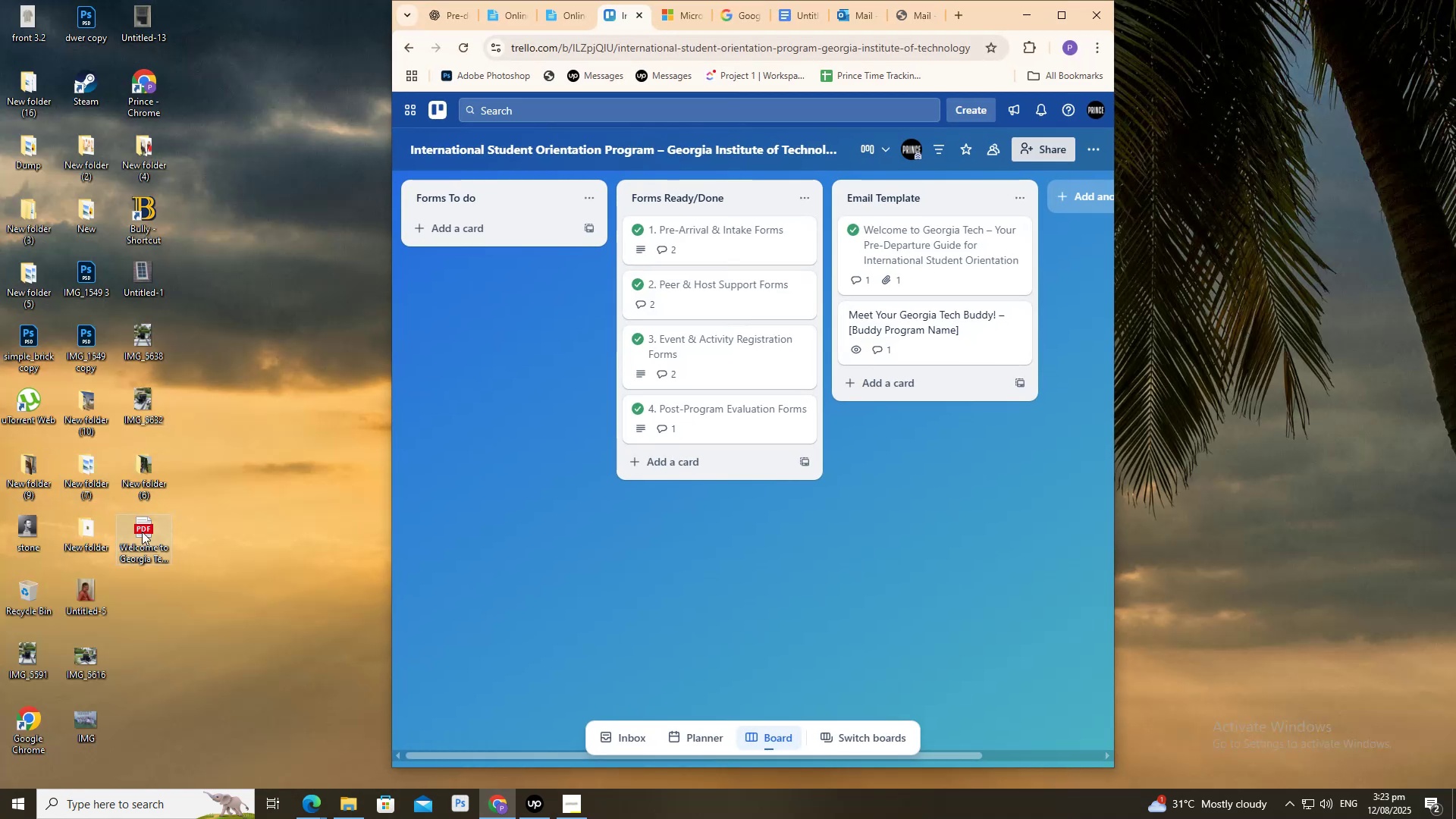 
left_click_drag(start_coordinate=[152, 535], to_coordinate=[903, 326])
 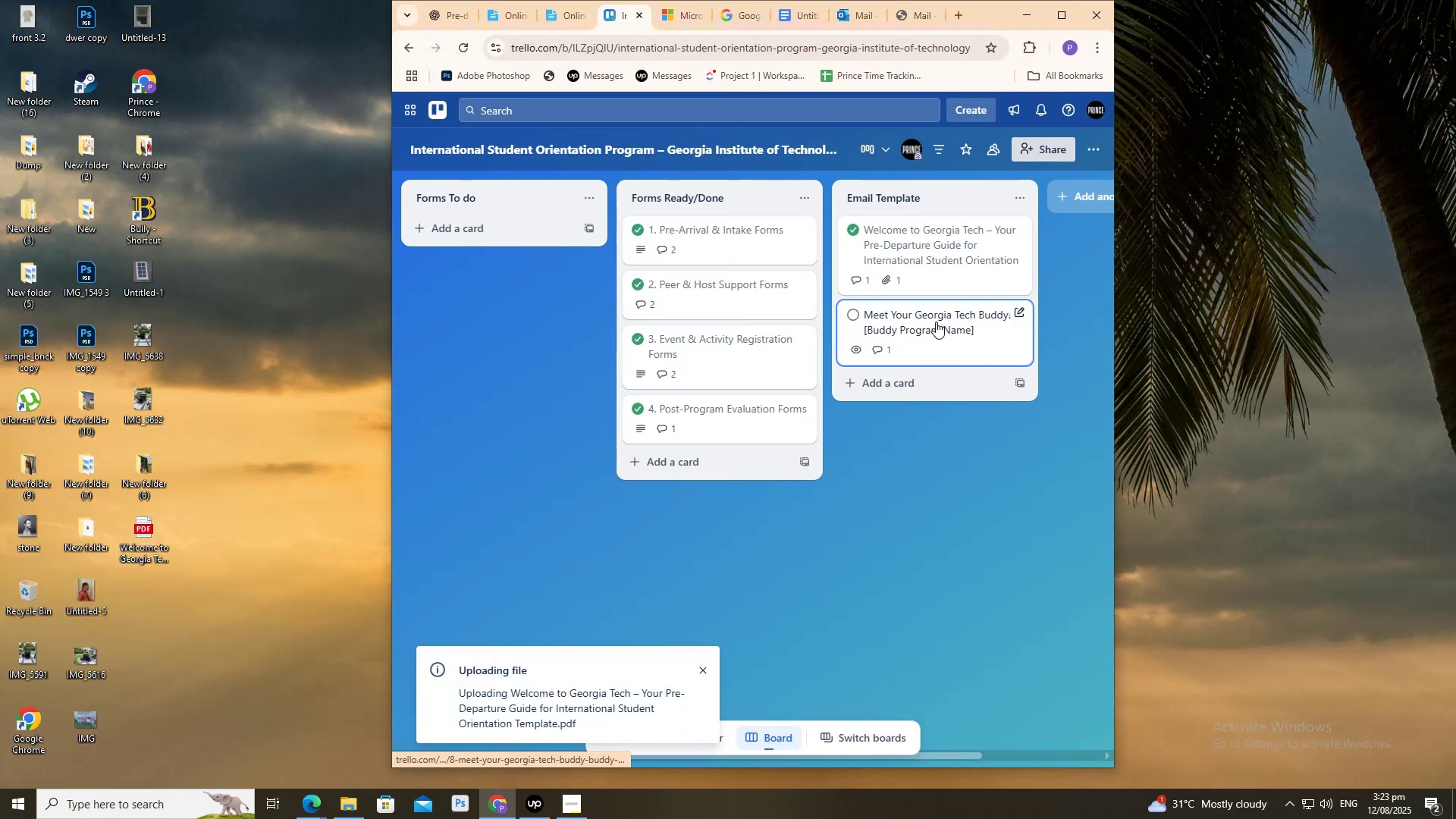 
left_click([936, 322])
 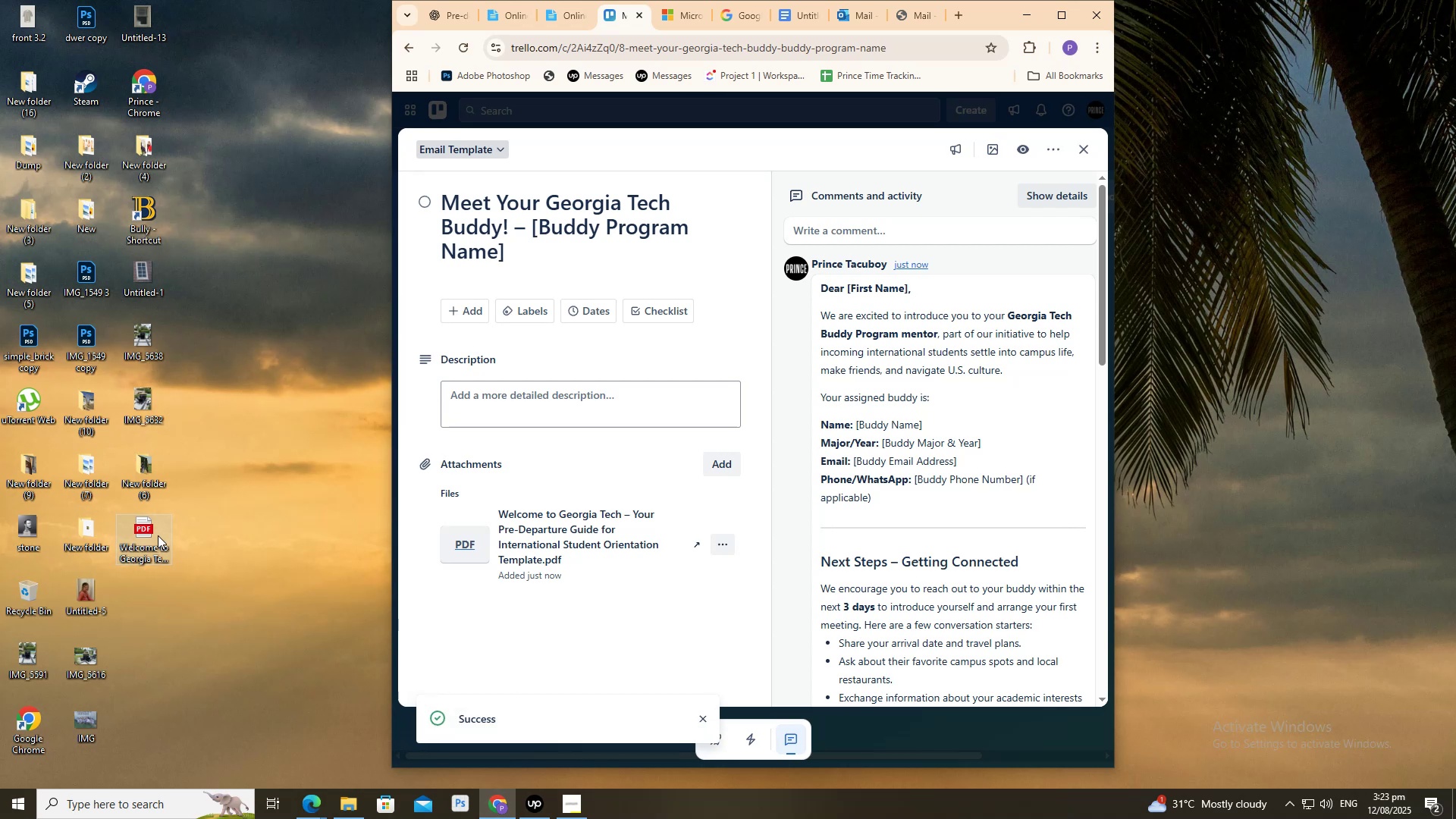 
left_click_drag(start_coordinate=[149, 535], to_coordinate=[980, 17])
 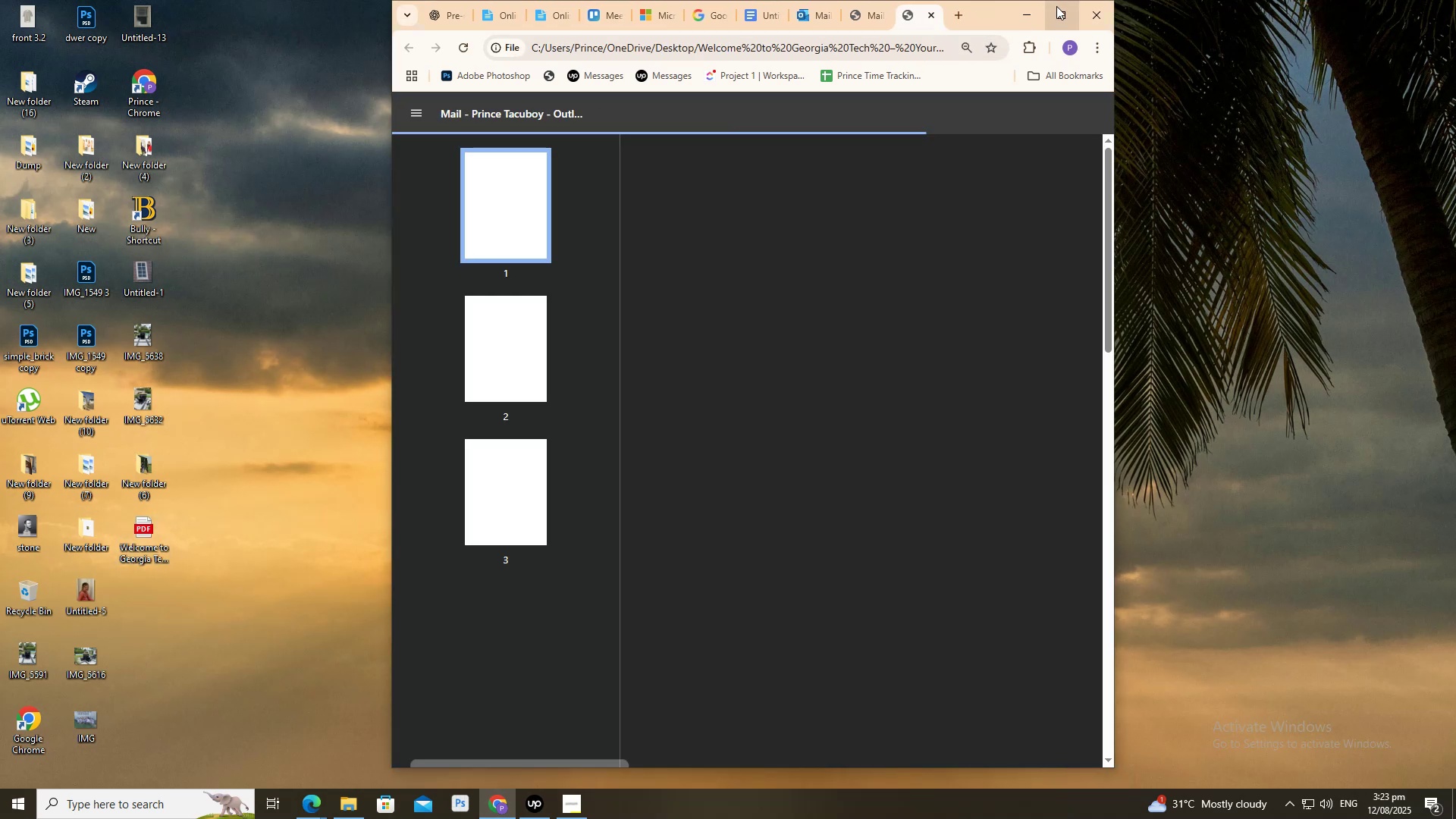 
left_click([1056, 6])
 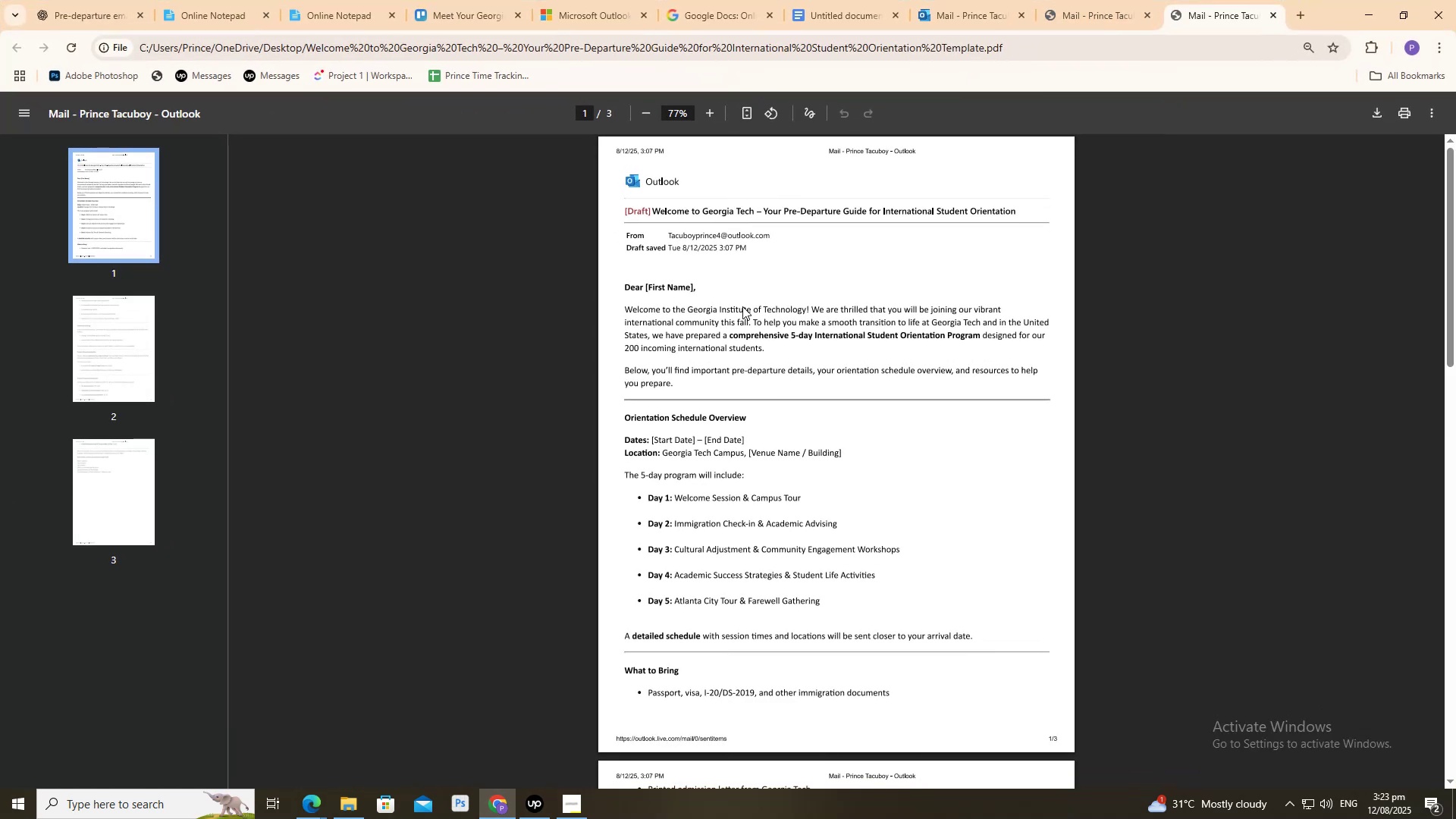 
left_click([103, 331])
 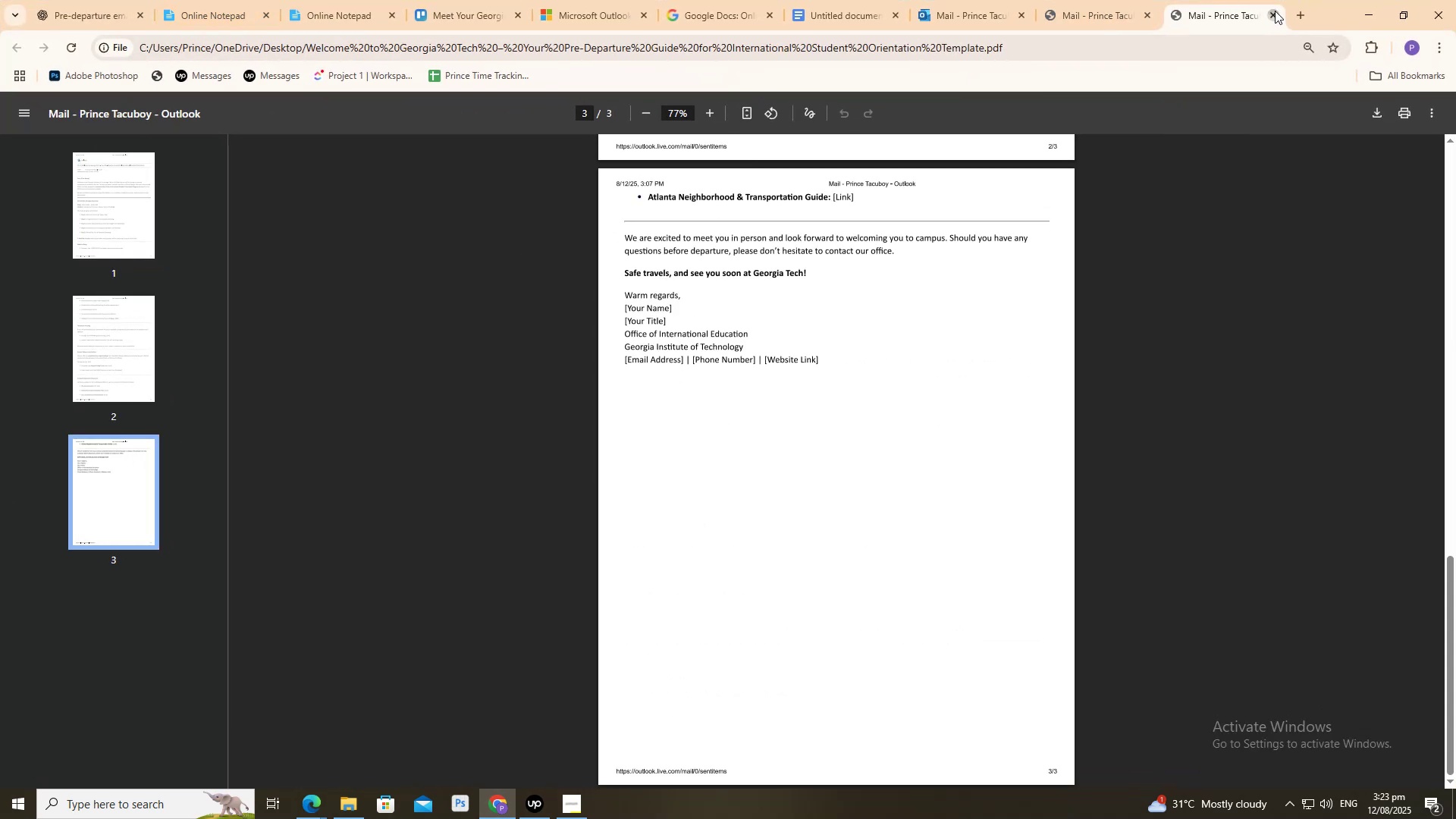 
left_click([124, 0])
 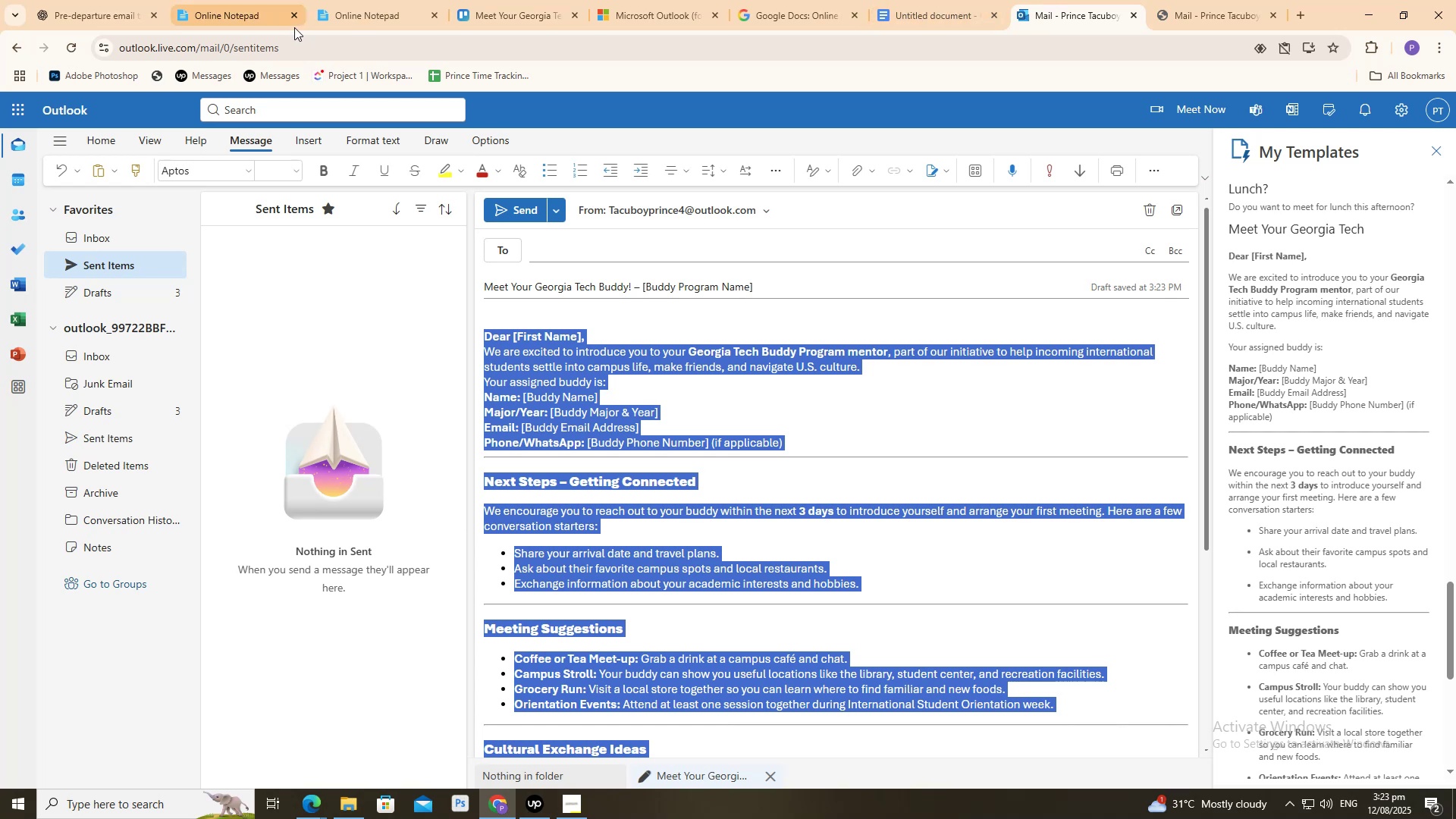 
left_click([562, 0])
 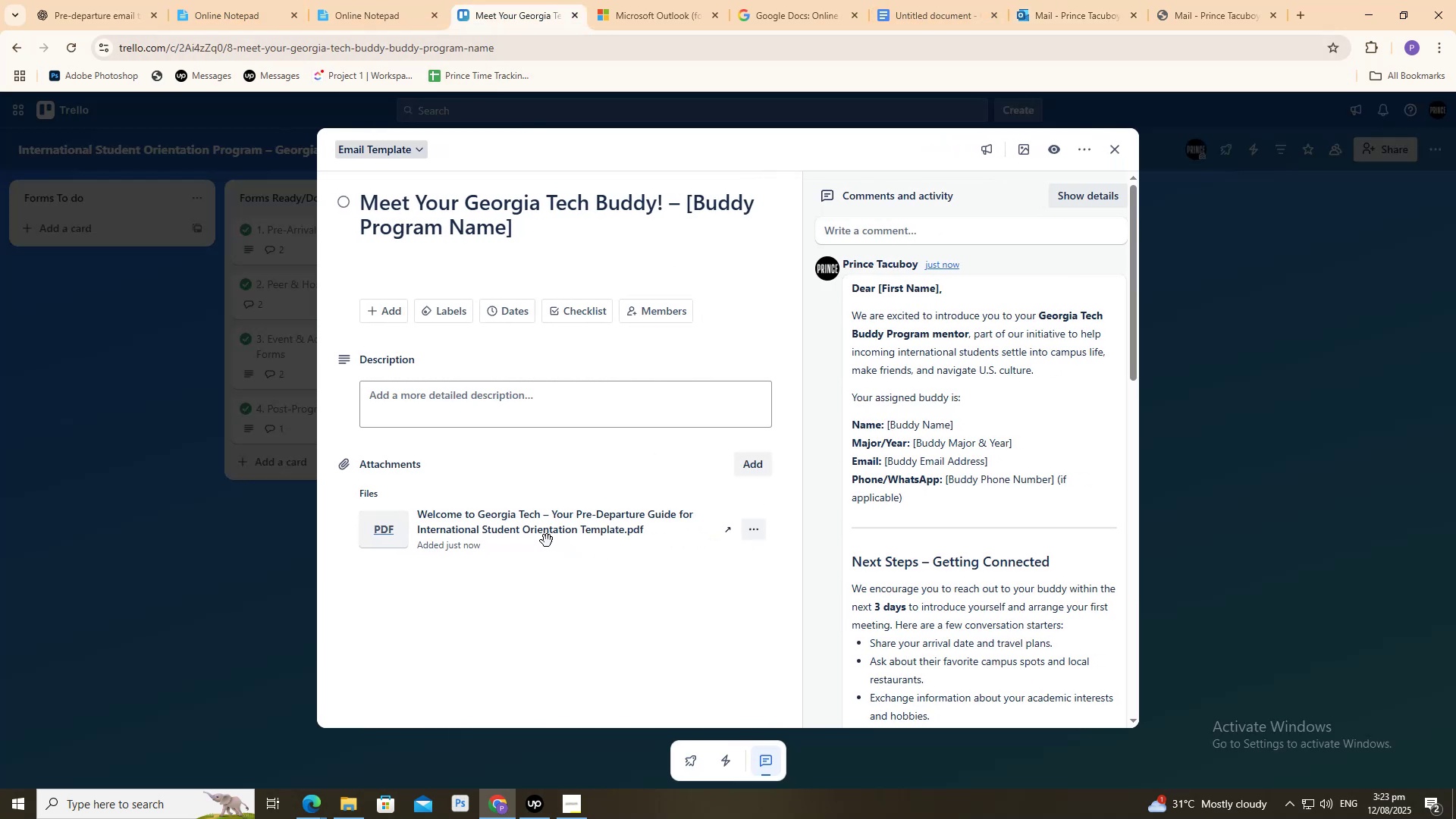 
left_click([1165, 418])
 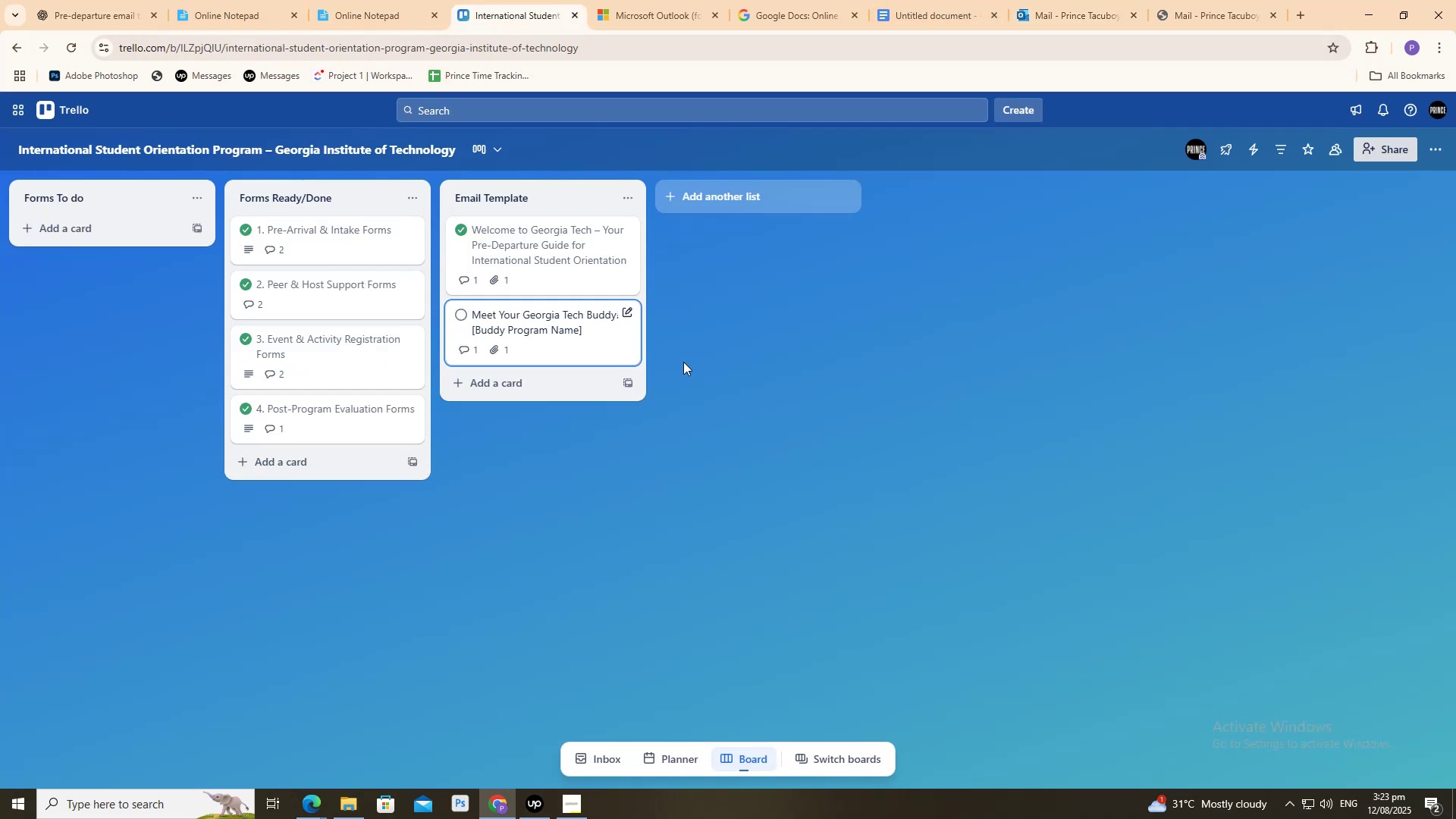 
mouse_move([558, 309])
 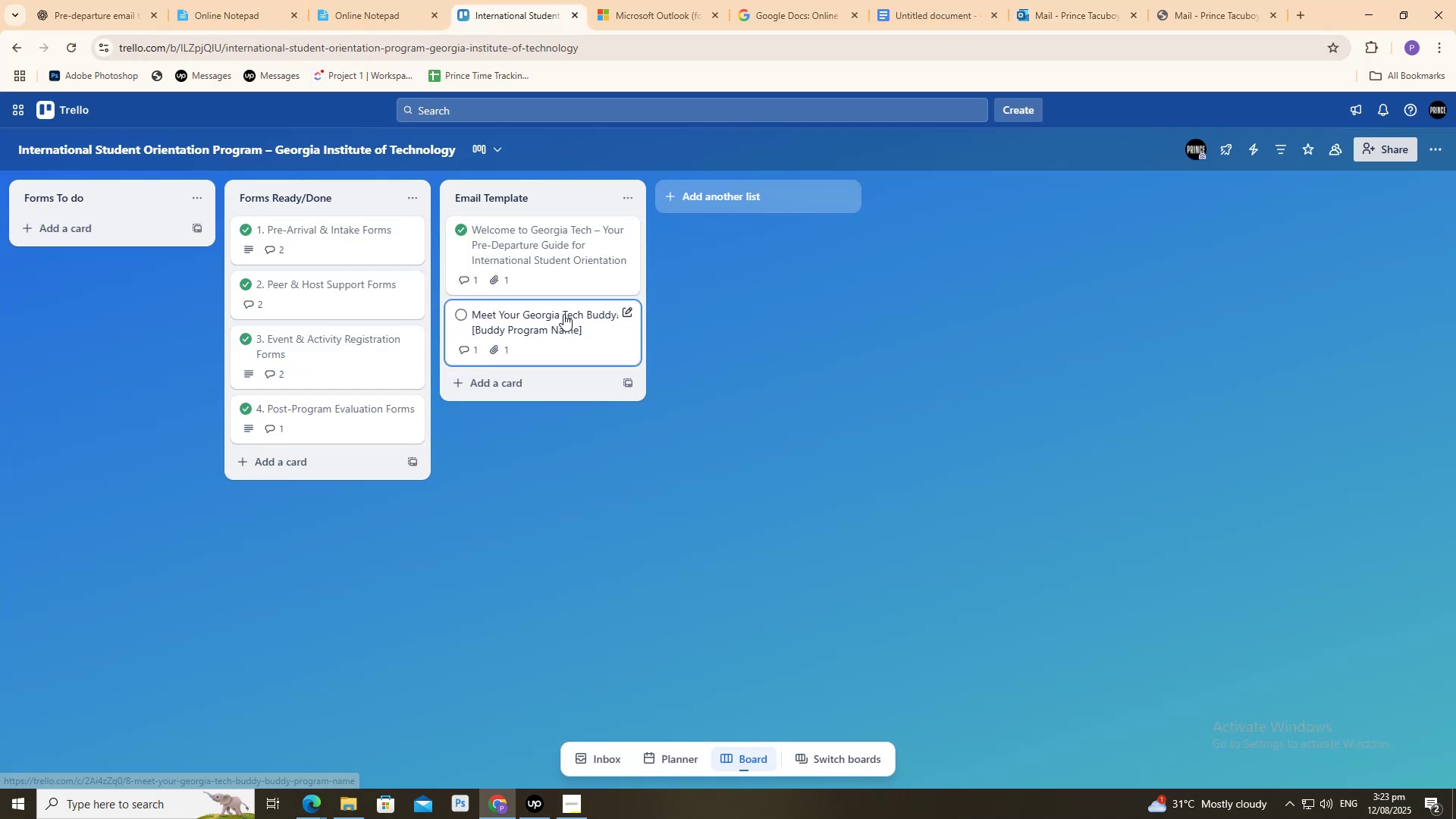 
left_click([563, 314])
 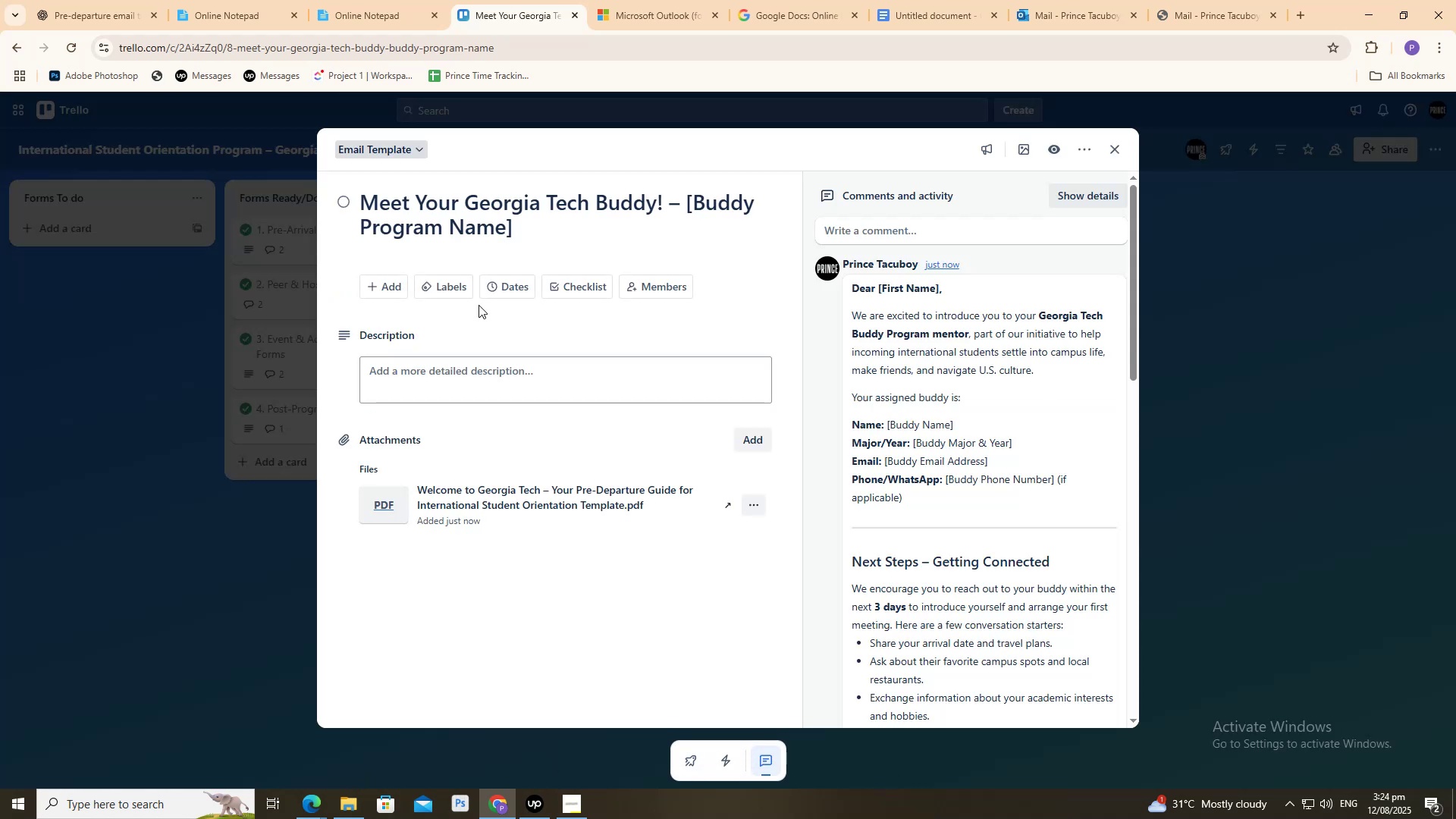 
wait(5.17)
 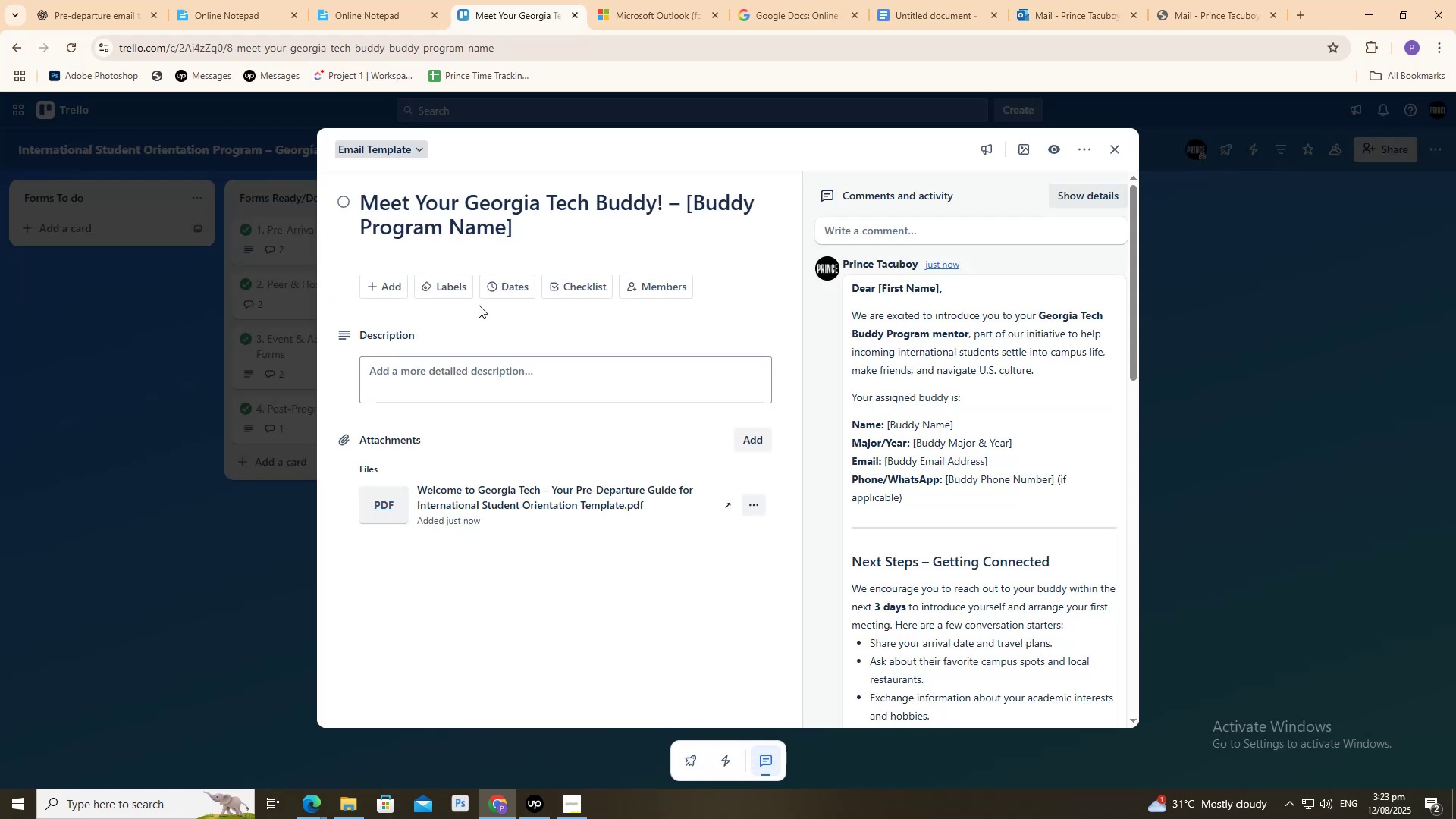 
left_click([1415, 0])
 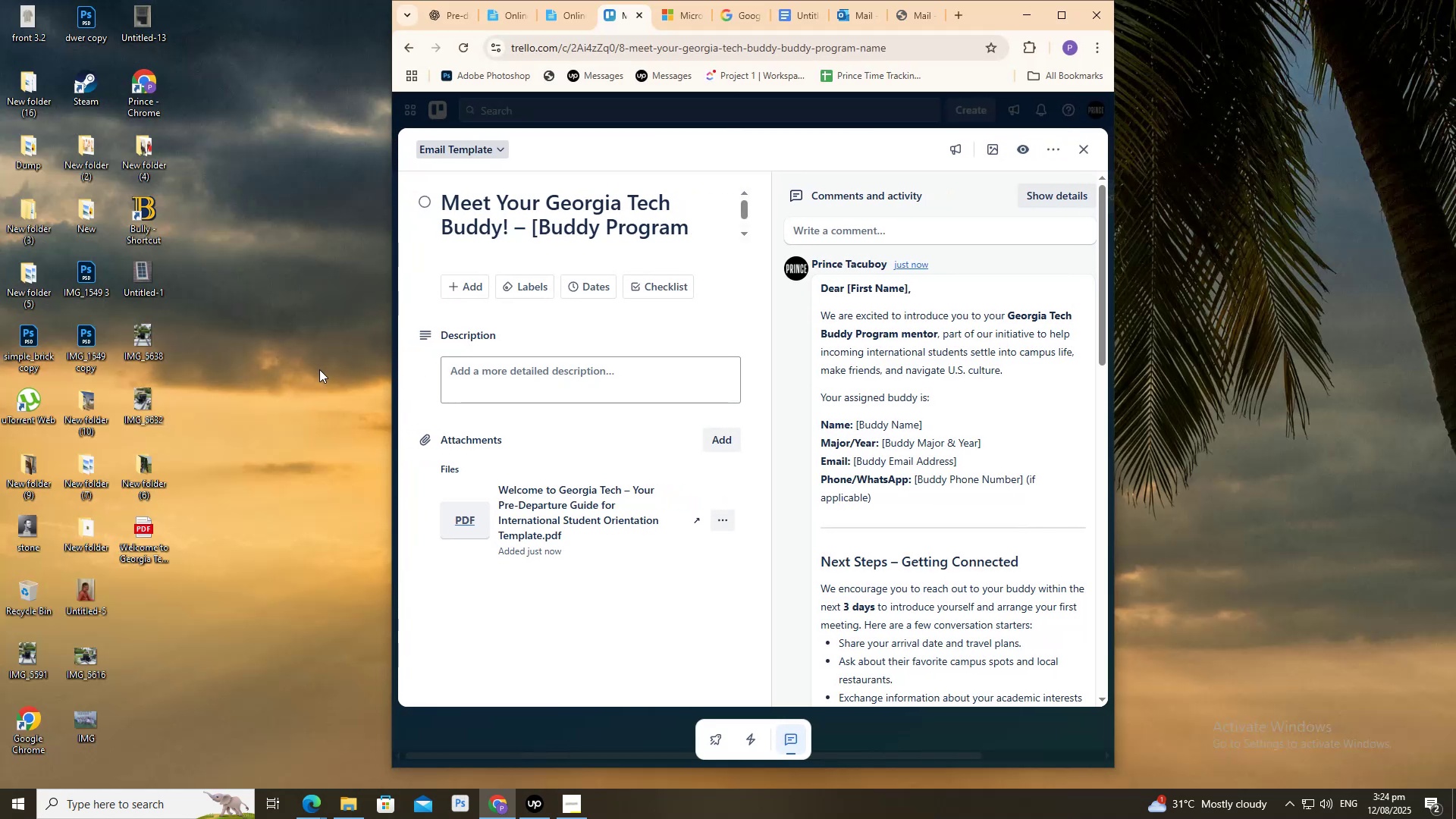 
right_click([315, 367])
 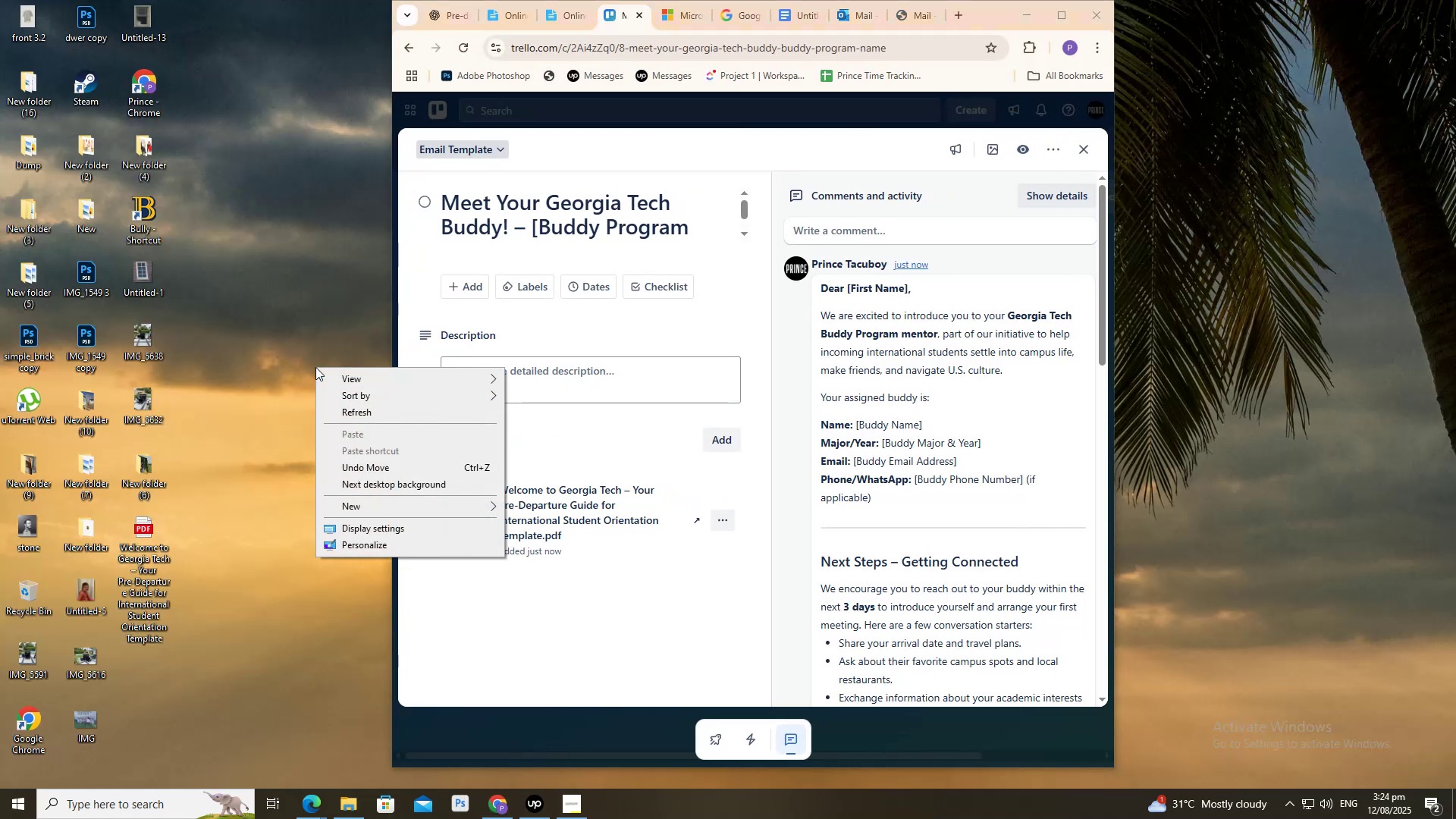 
key(E)
 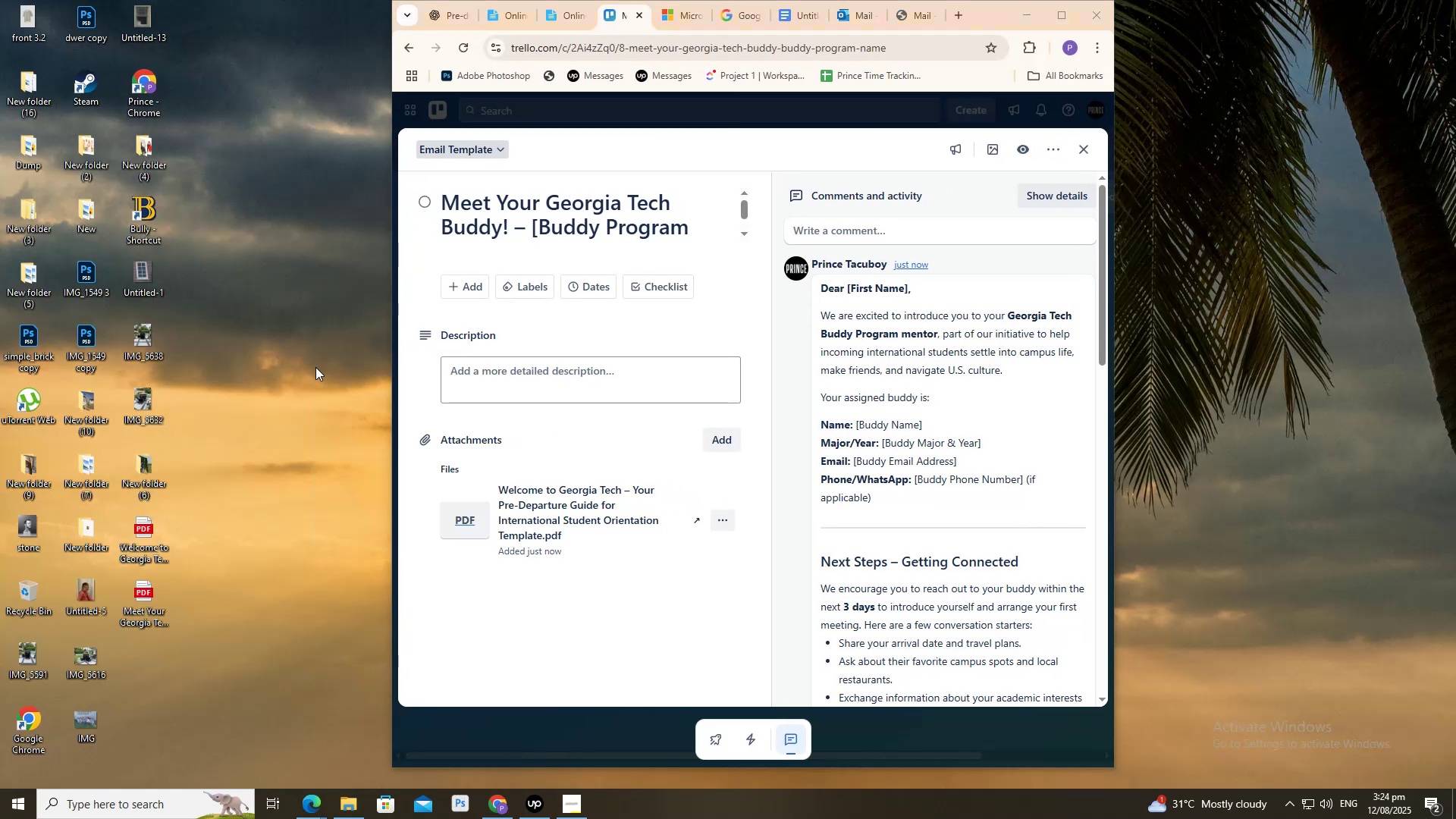 
right_click([315, 367])
 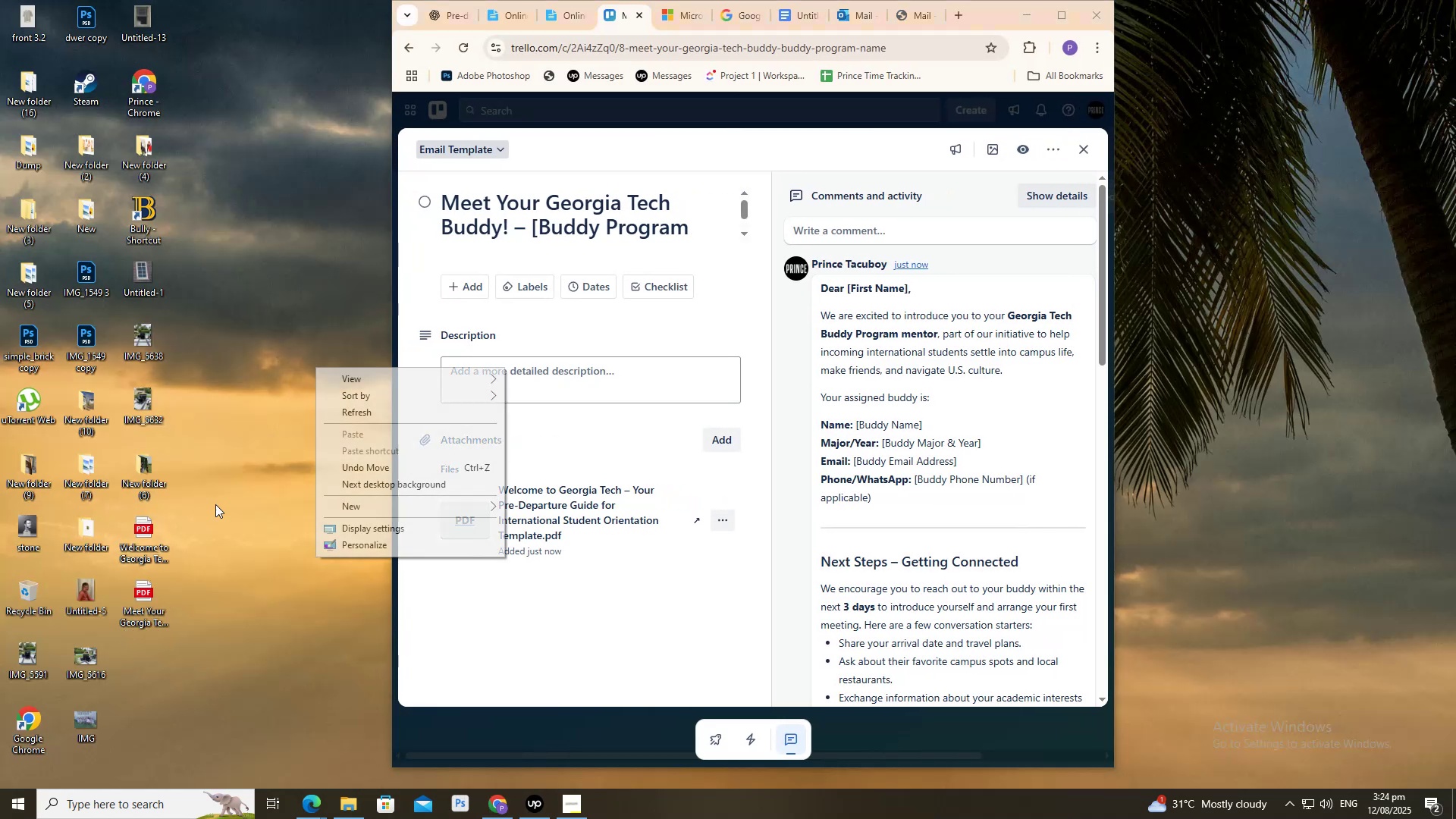 
key(E)
 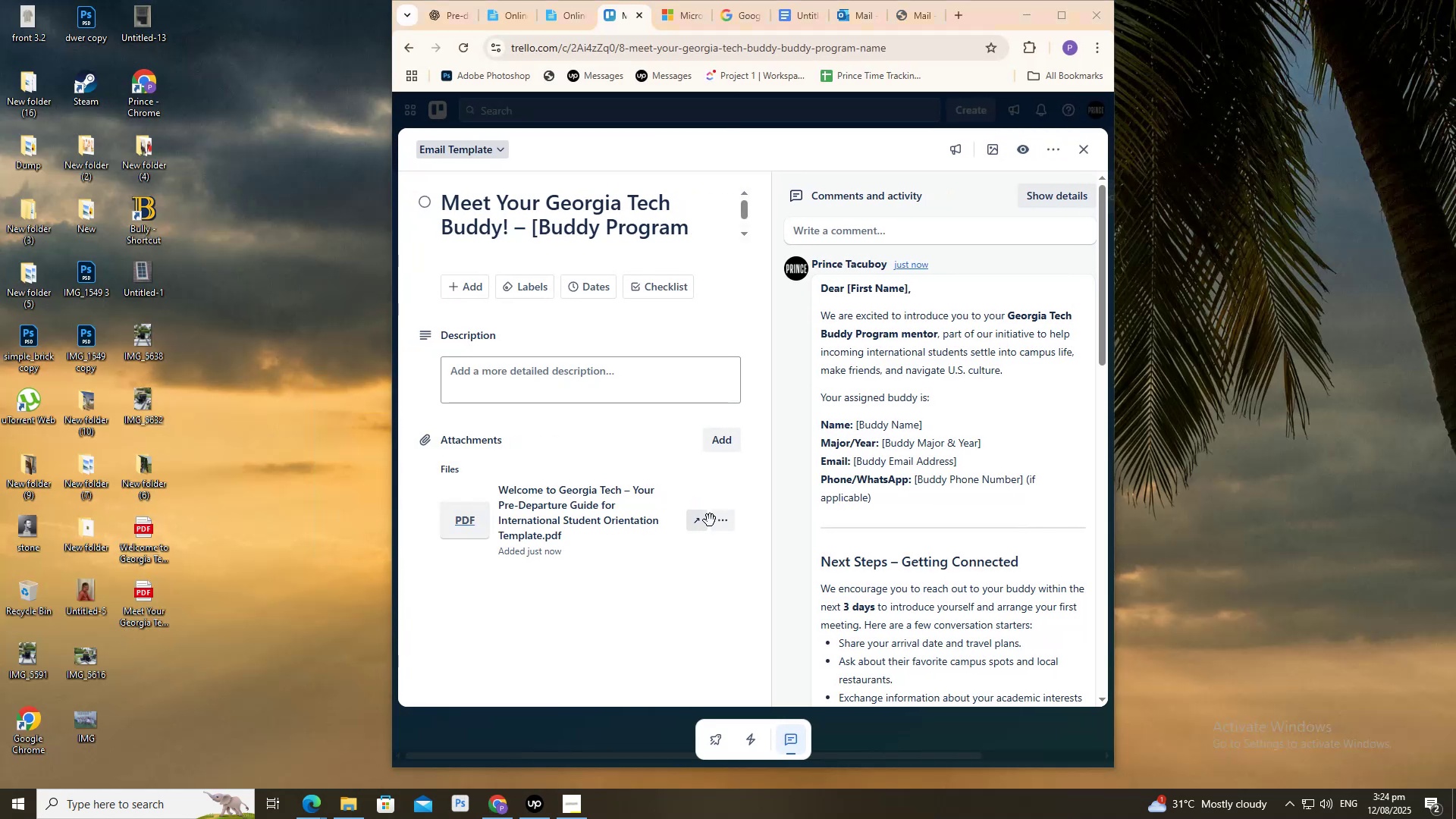 
left_click([720, 526])
 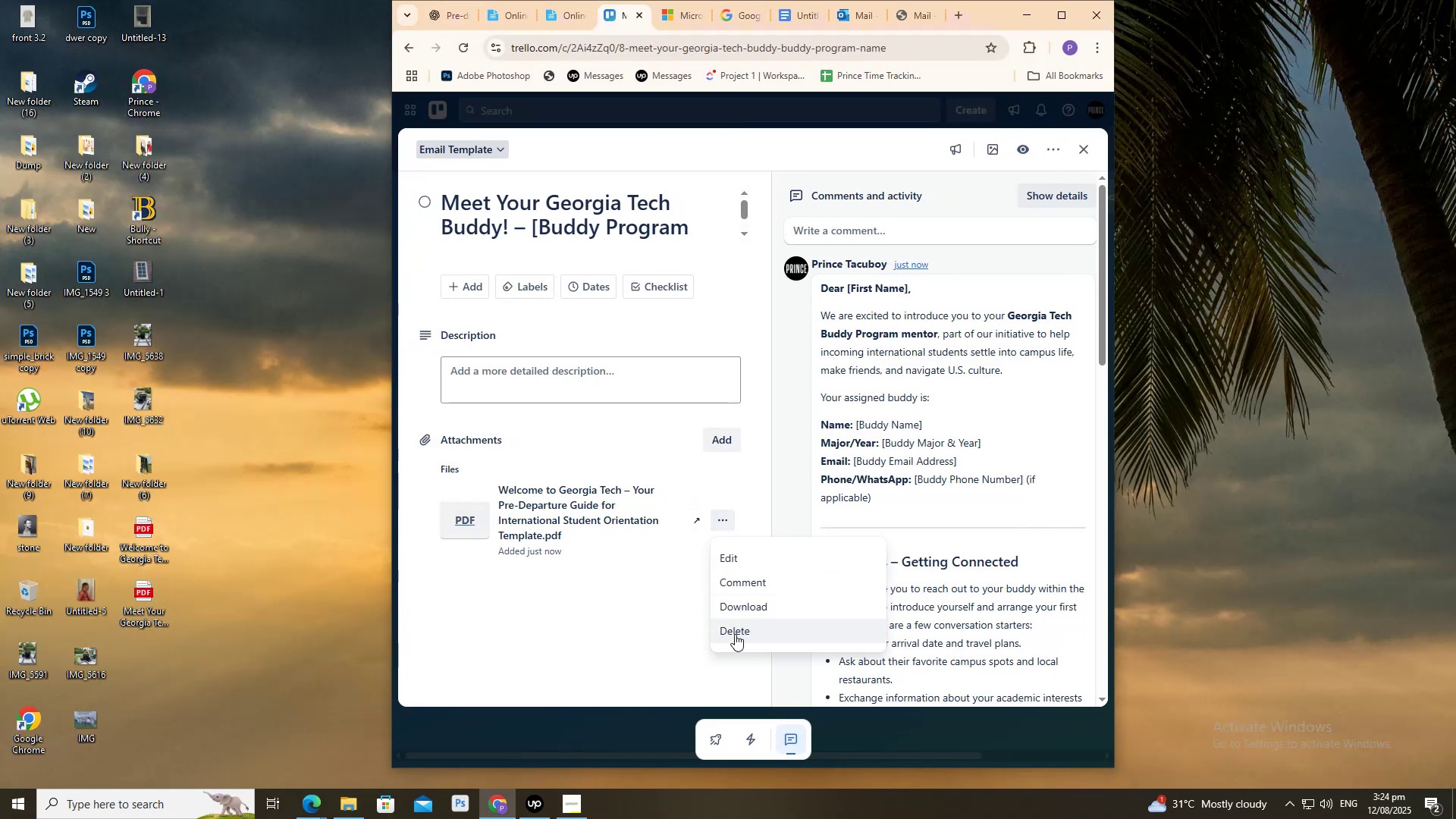 
double_click([735, 634])
 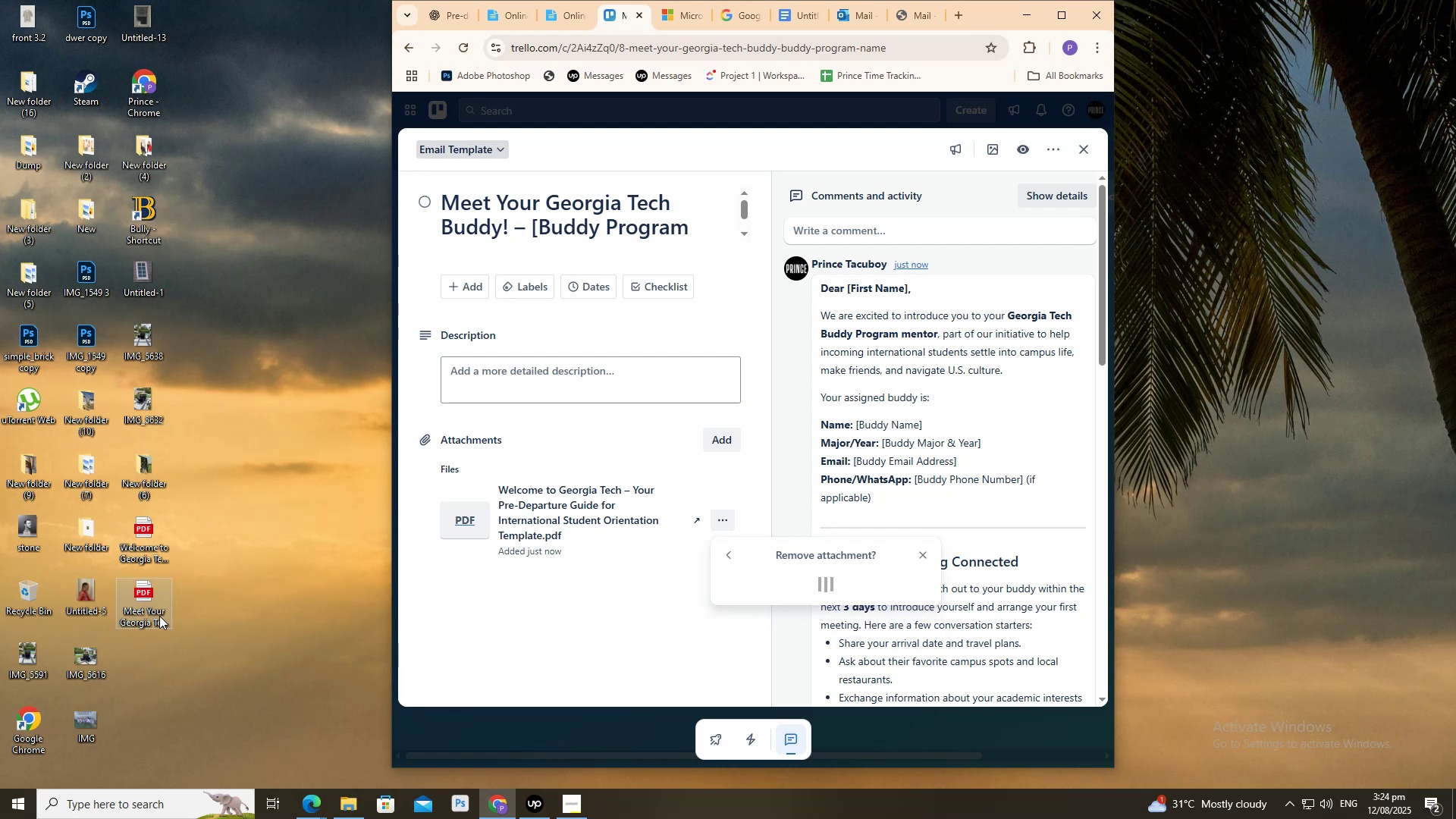 
left_click_drag(start_coordinate=[159, 616], to_coordinate=[538, 511])
 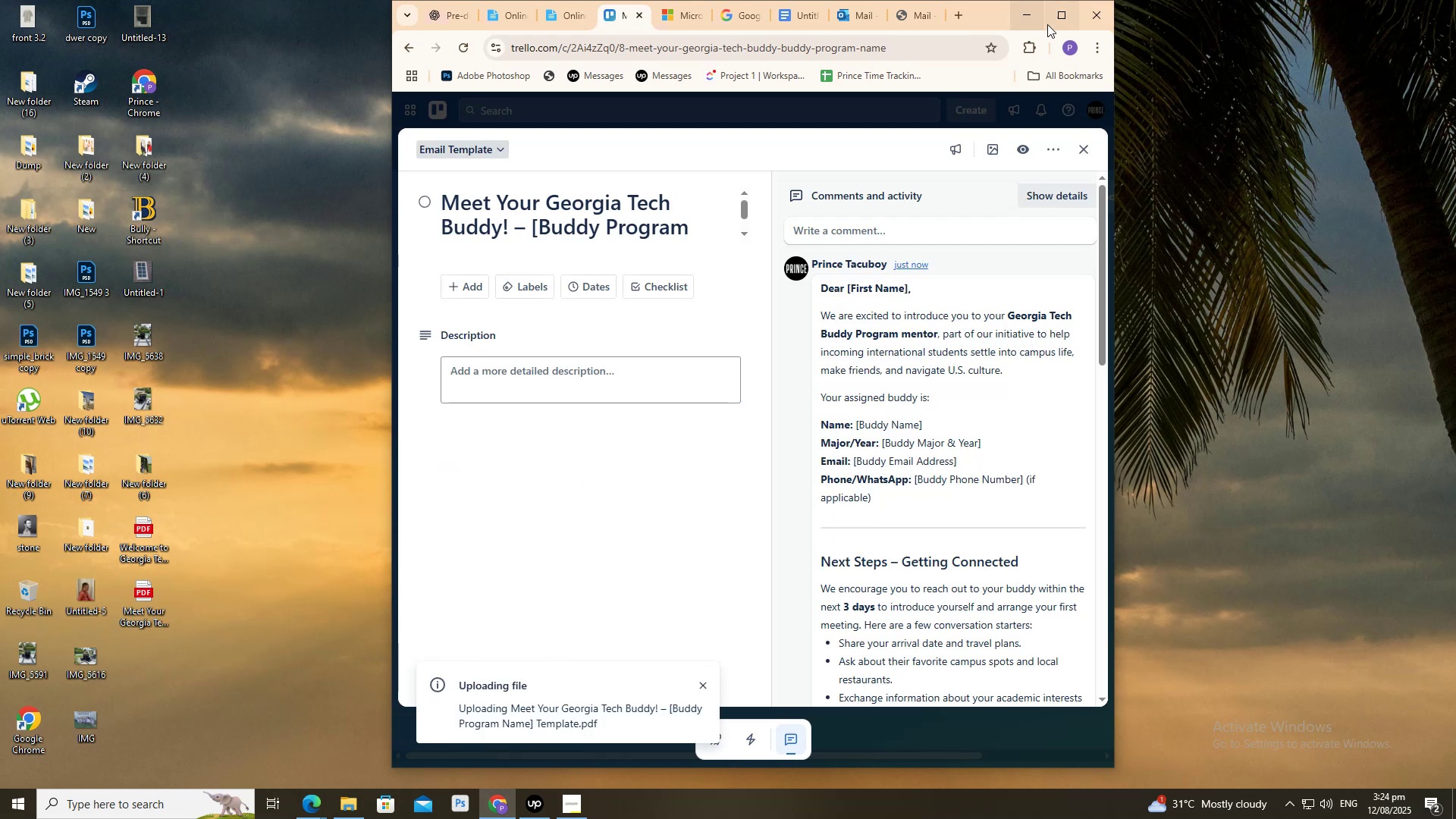 
left_click([1052, 24])
 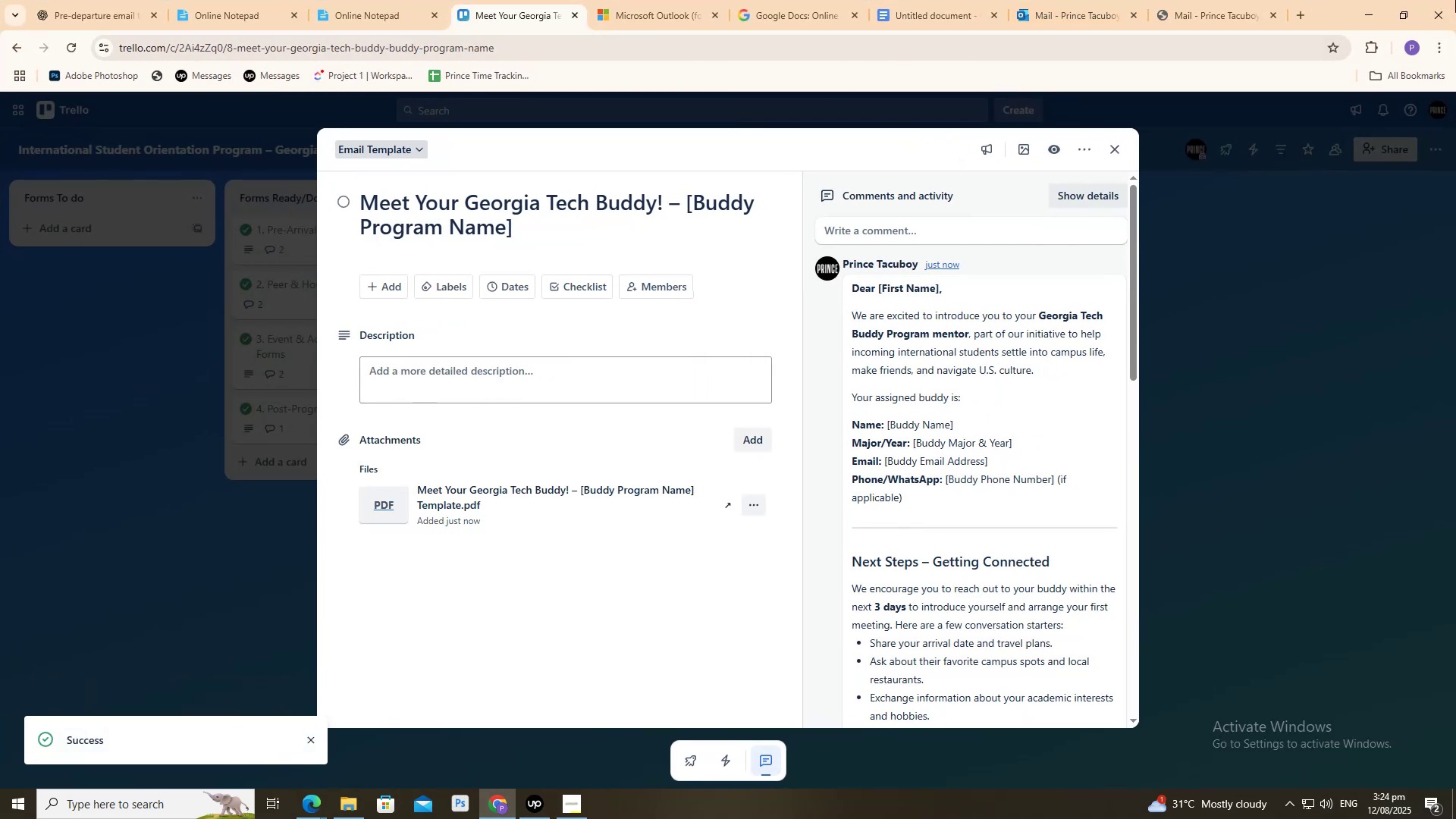 
left_click([397, 502])
 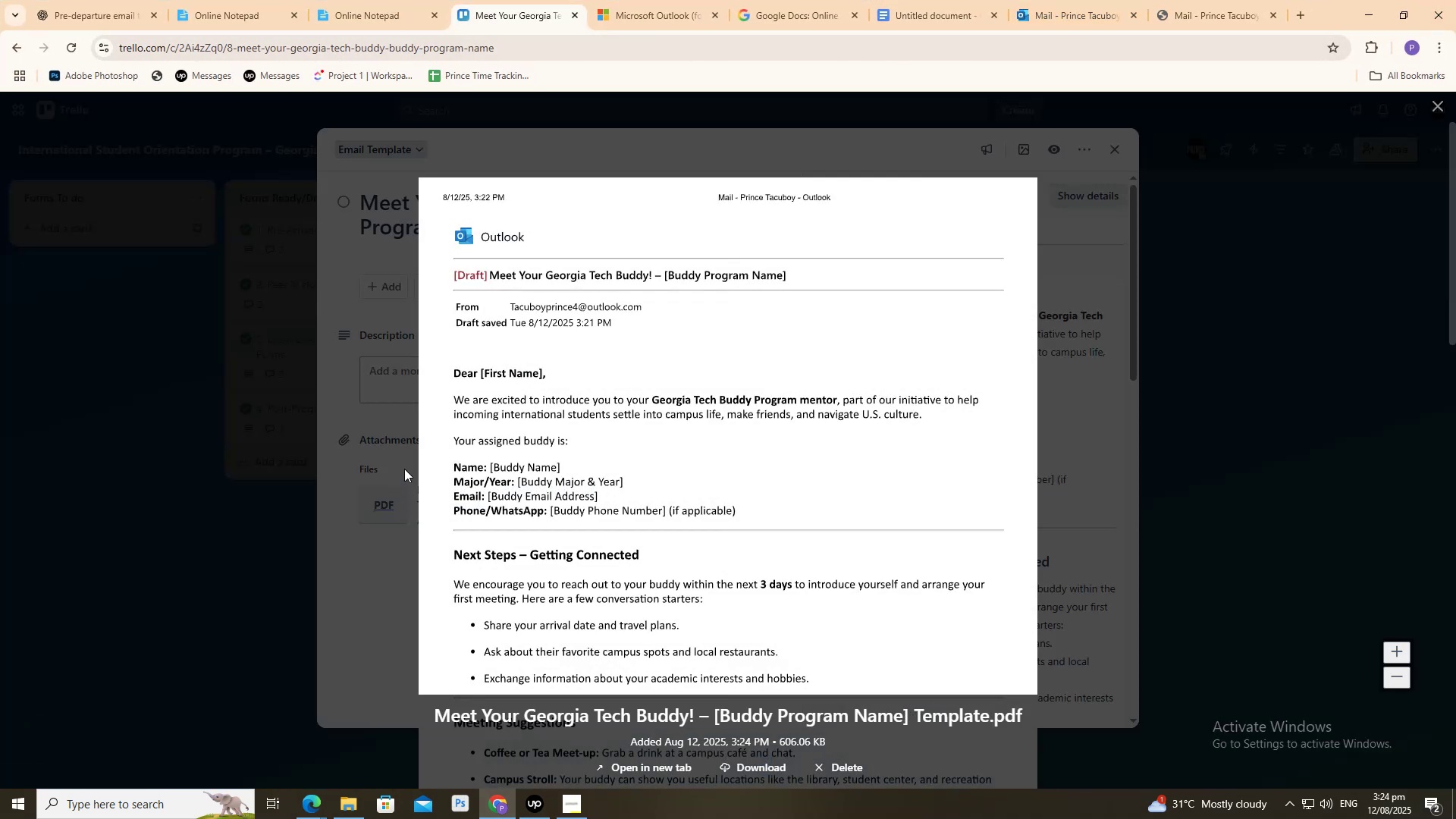 
scroll: coordinate [561, 413], scroll_direction: down, amount: 3.0
 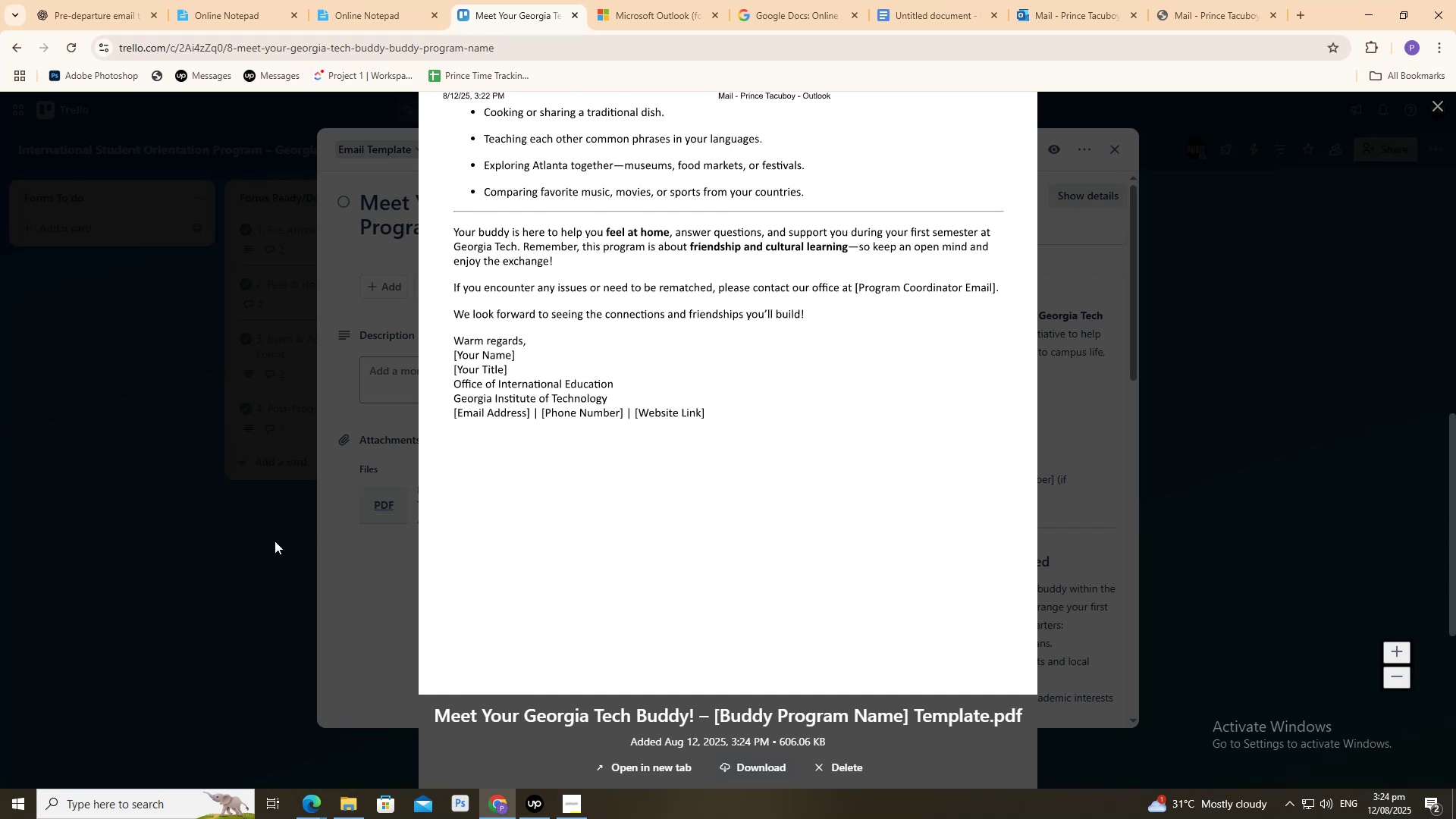 
left_click([261, 549])
 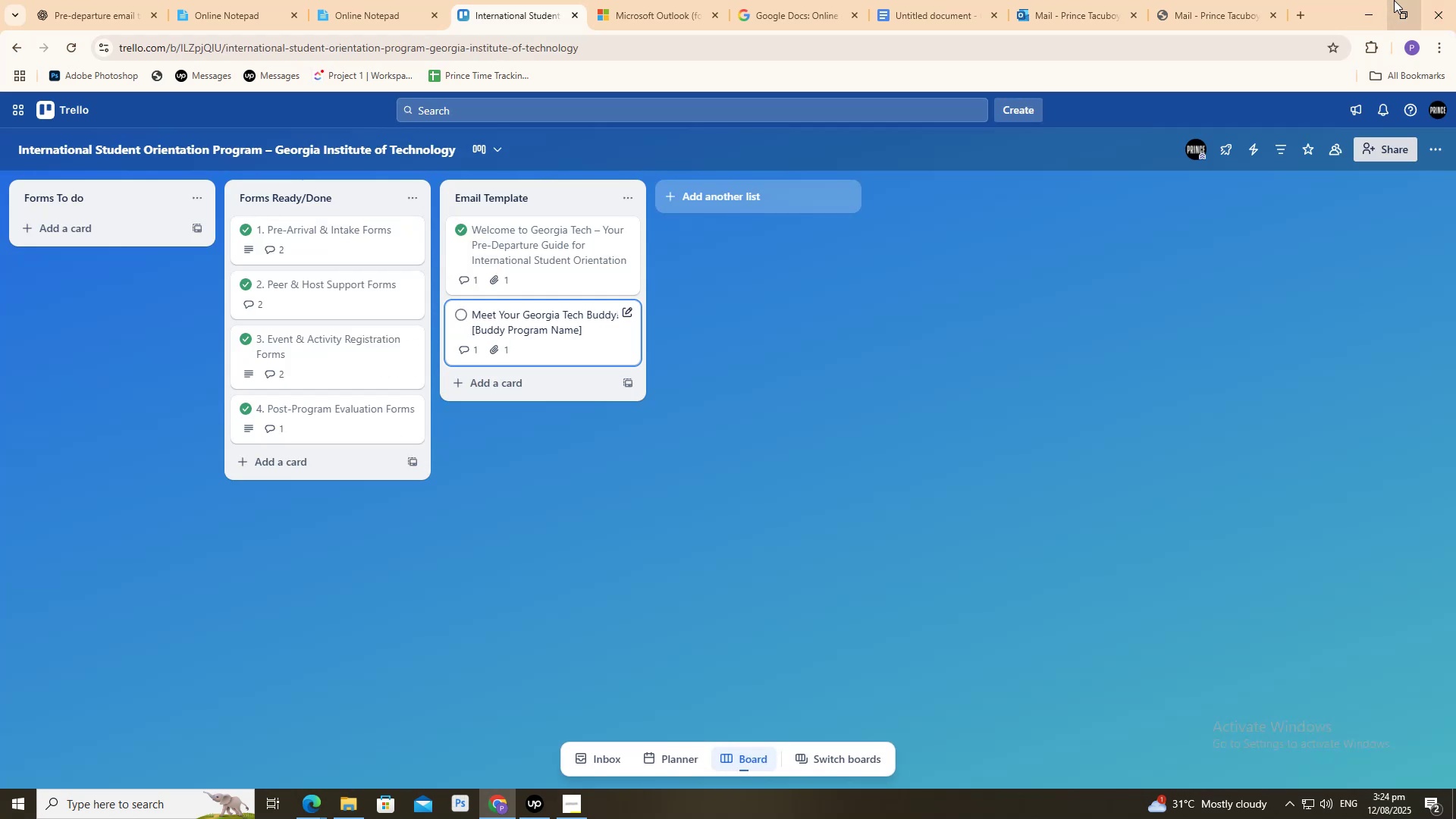 
left_click([1396, 0])
 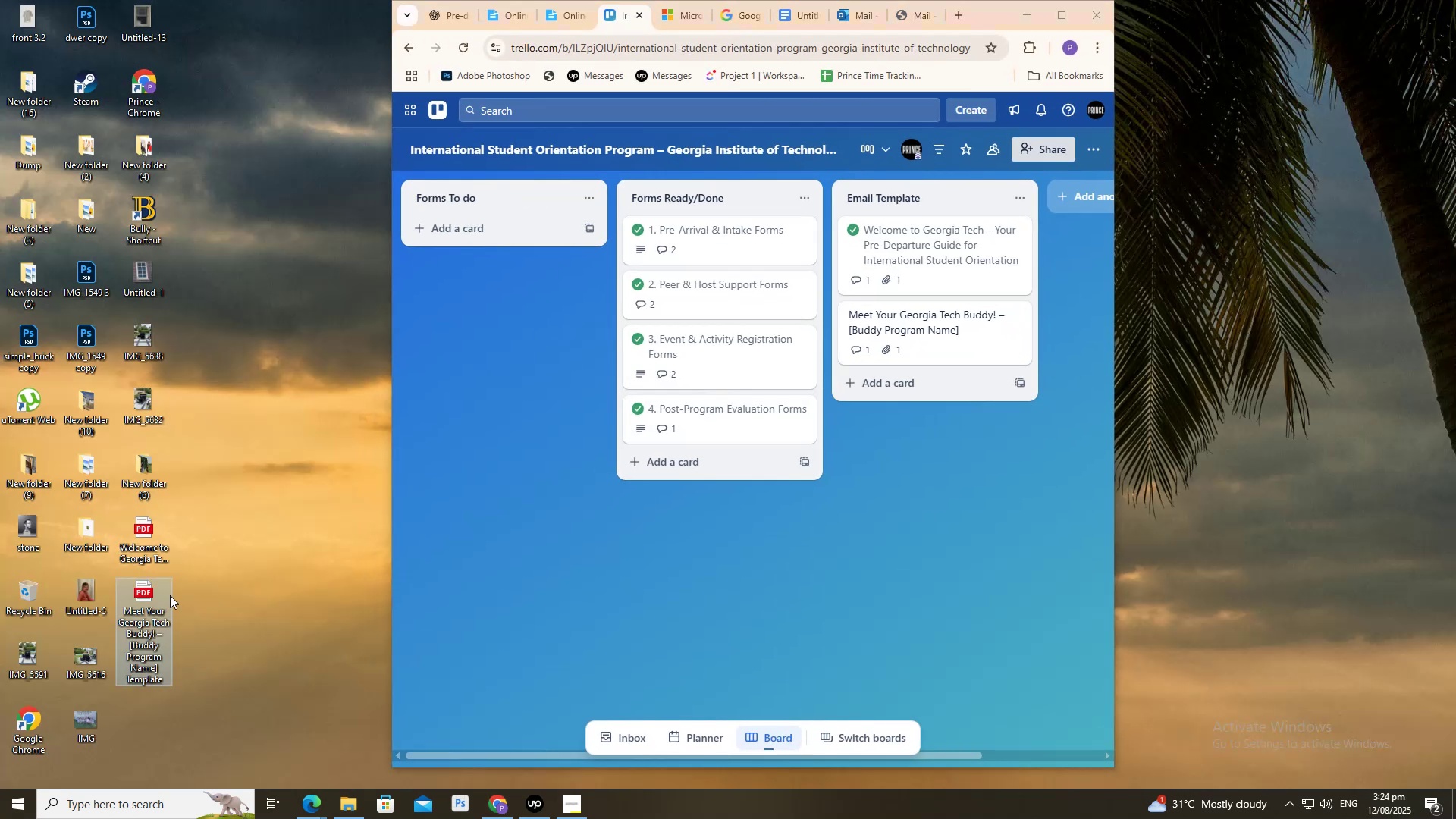 
left_click_drag(start_coordinate=[181, 607], to_coordinate=[288, 637])
 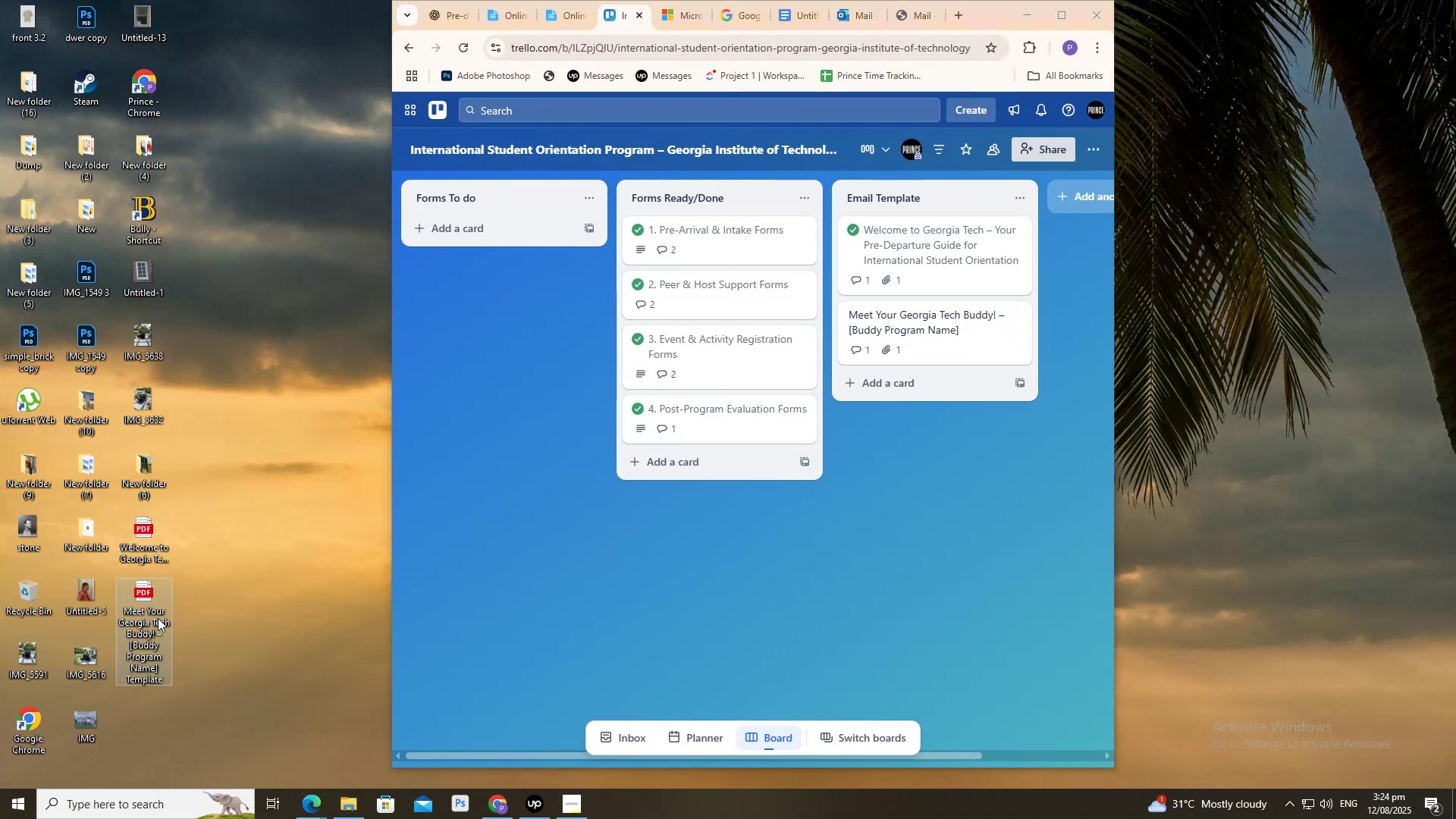 
left_click_drag(start_coordinate=[155, 617], to_coordinate=[986, 28])
 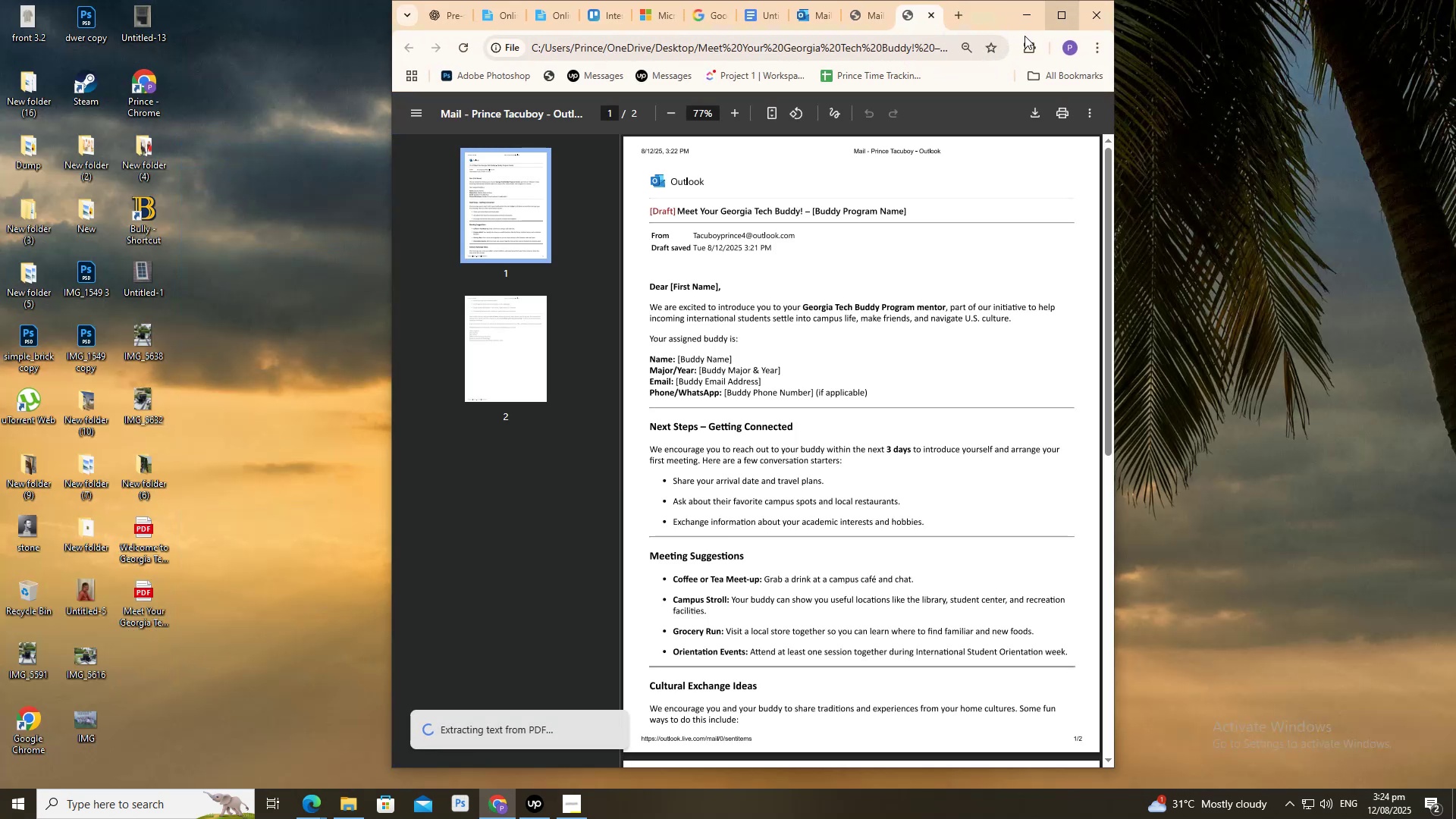 
scroll: coordinate [808, 292], scroll_direction: down, amount: 6.0
 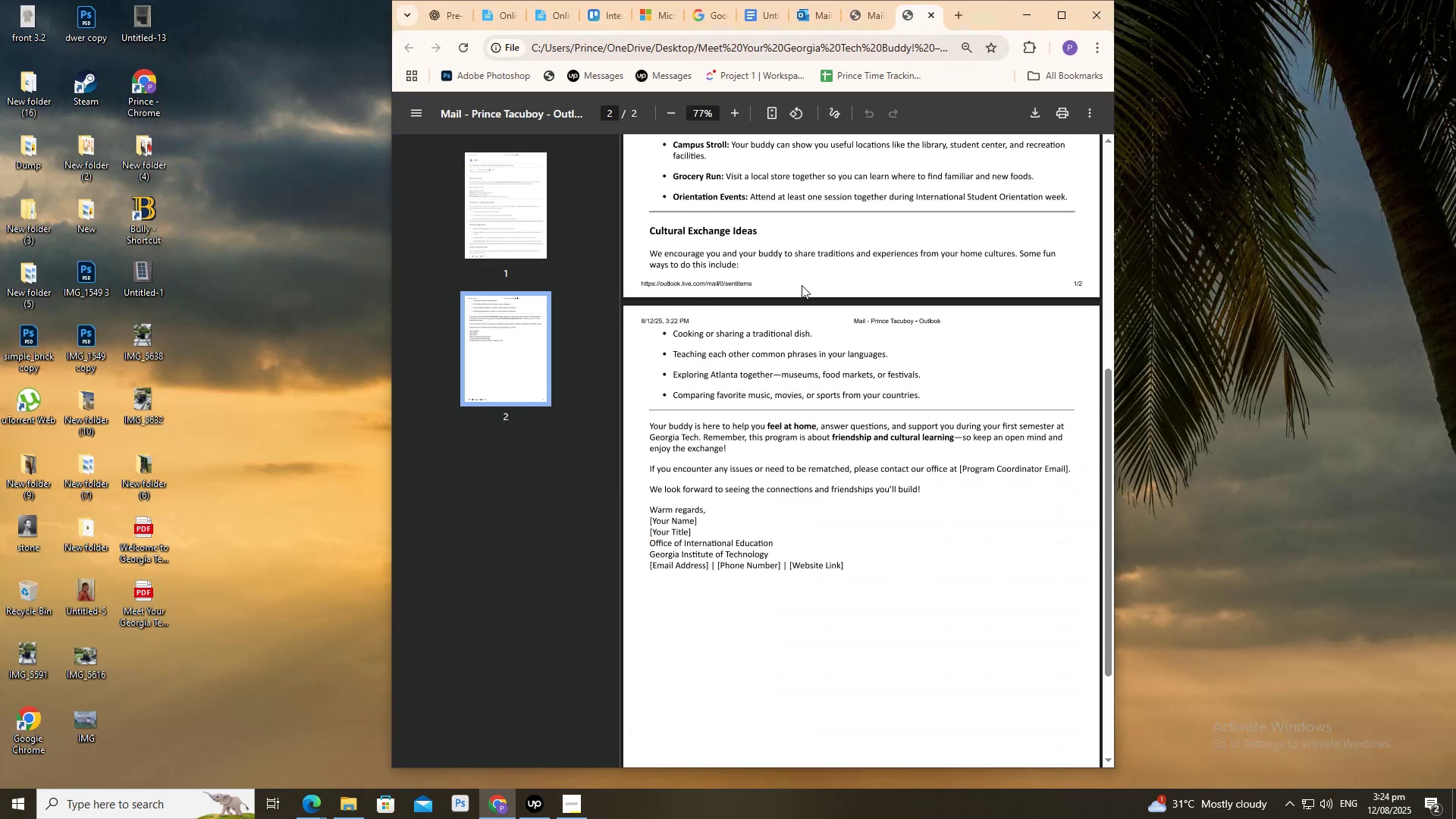 
scroll: coordinate [802, 284], scroll_direction: up, amount: 6.0
 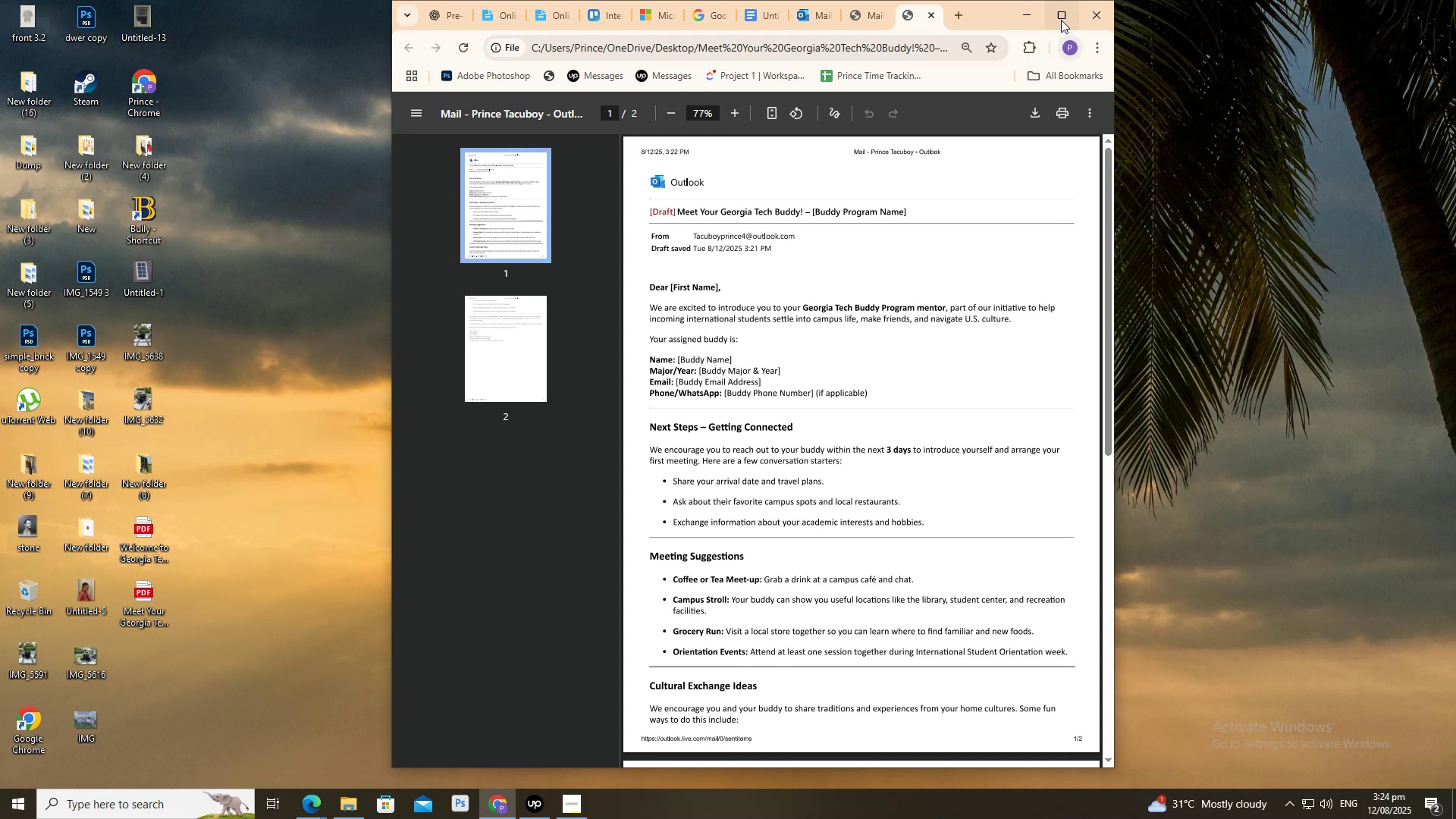 
left_click([1061, 19])
 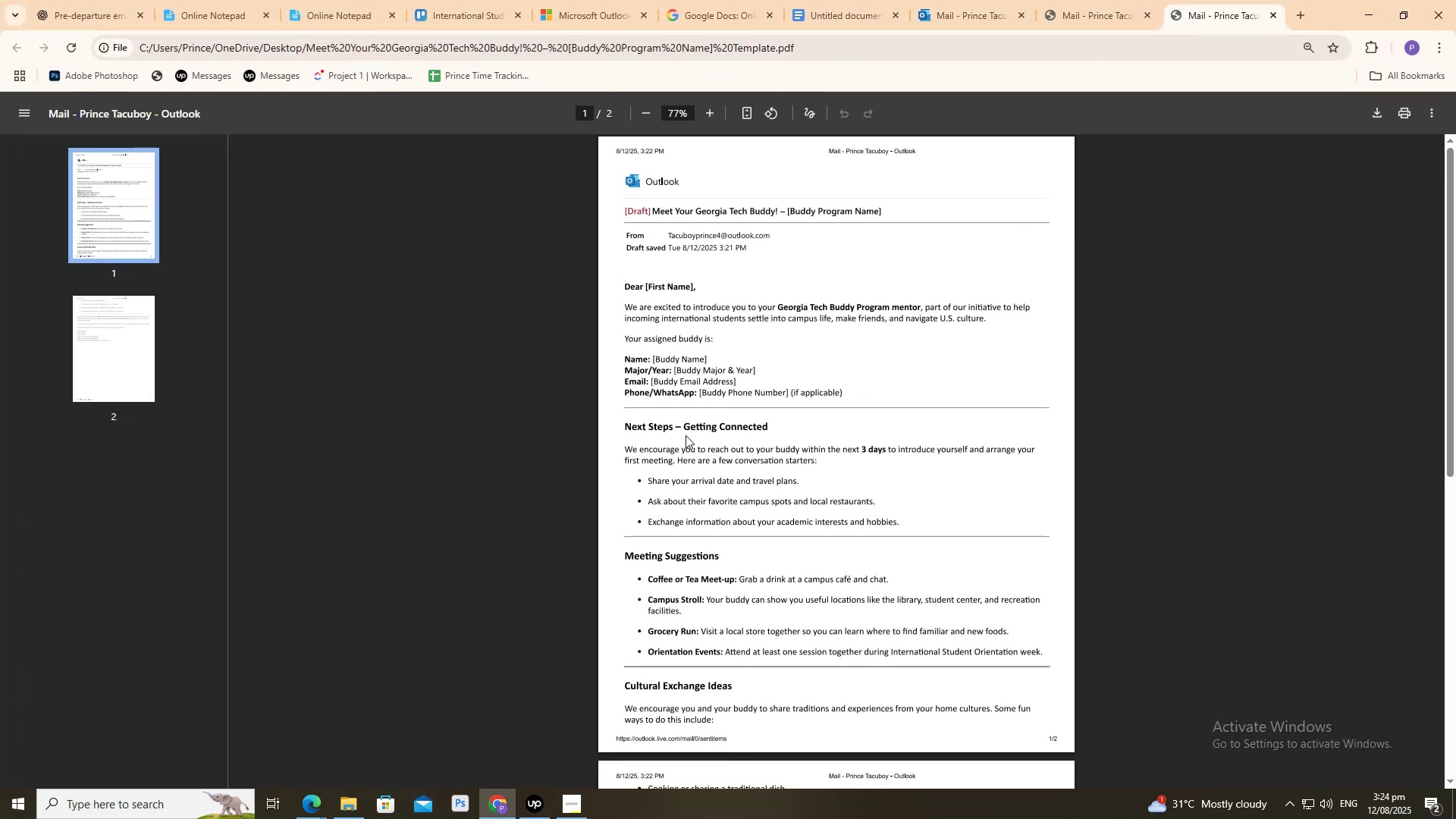 
left_click([703, 371])
 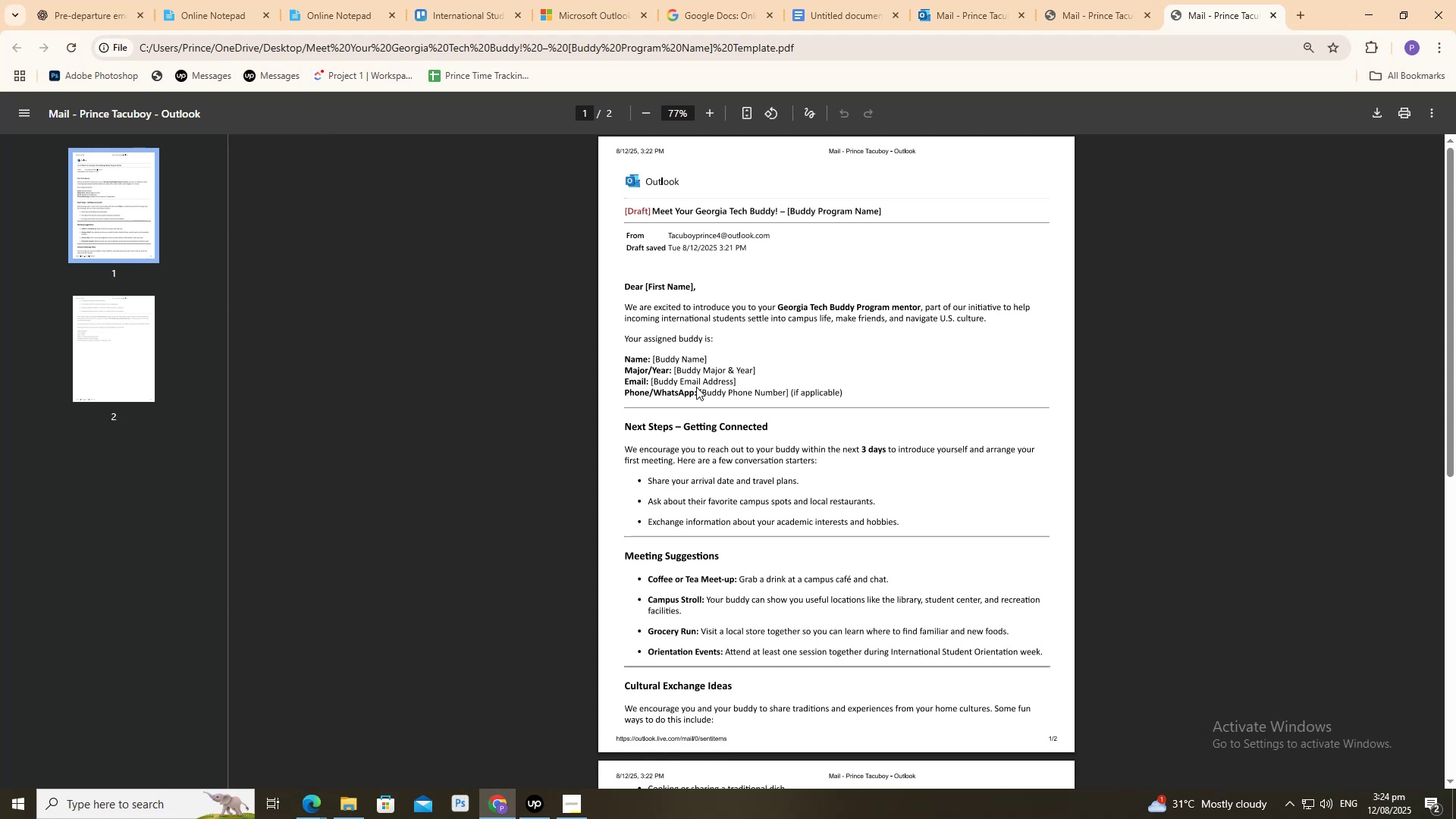 
wait(30.71)
 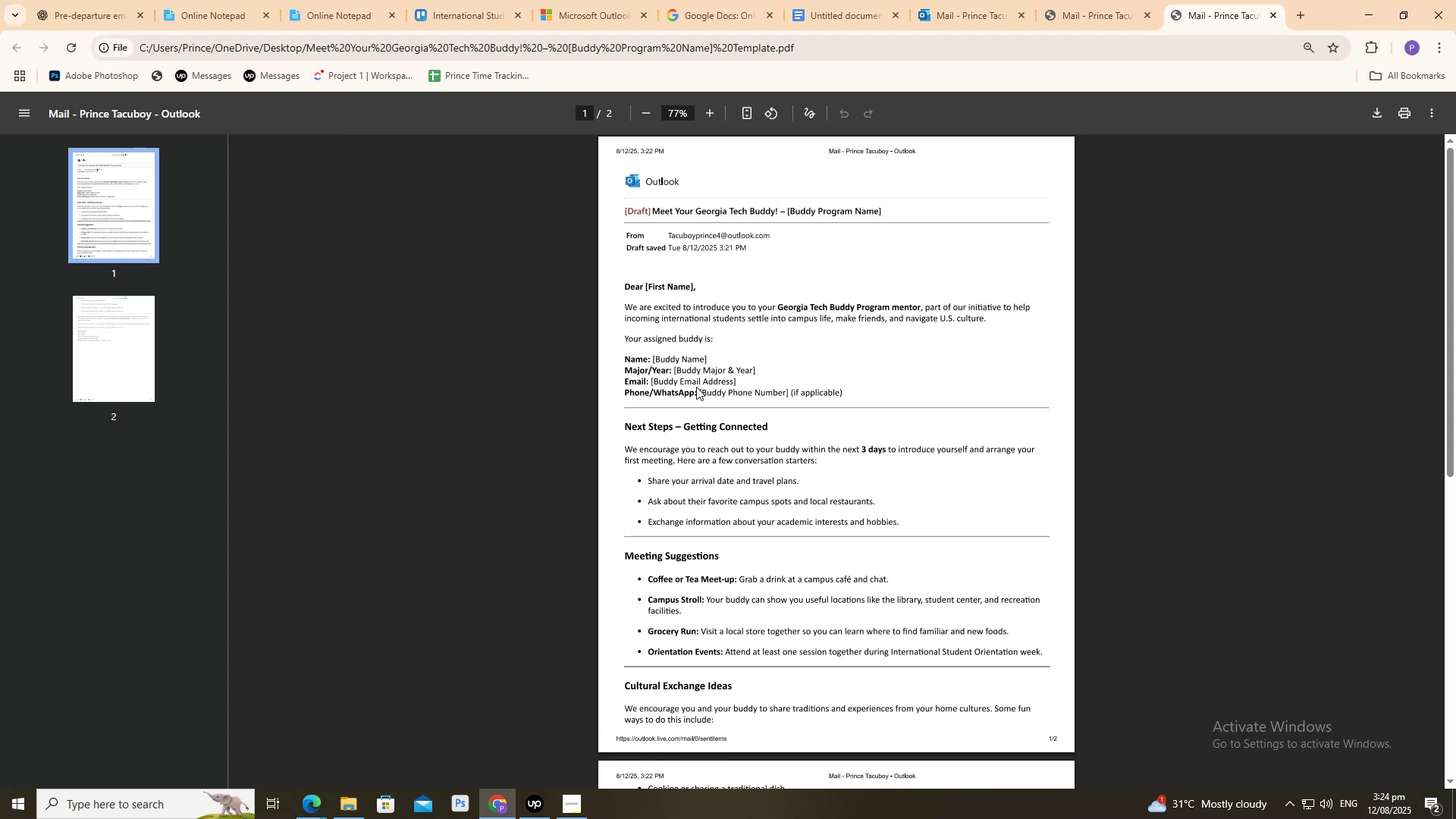 
scroll: coordinate [665, 398], scroll_direction: down, amount: 4.0
 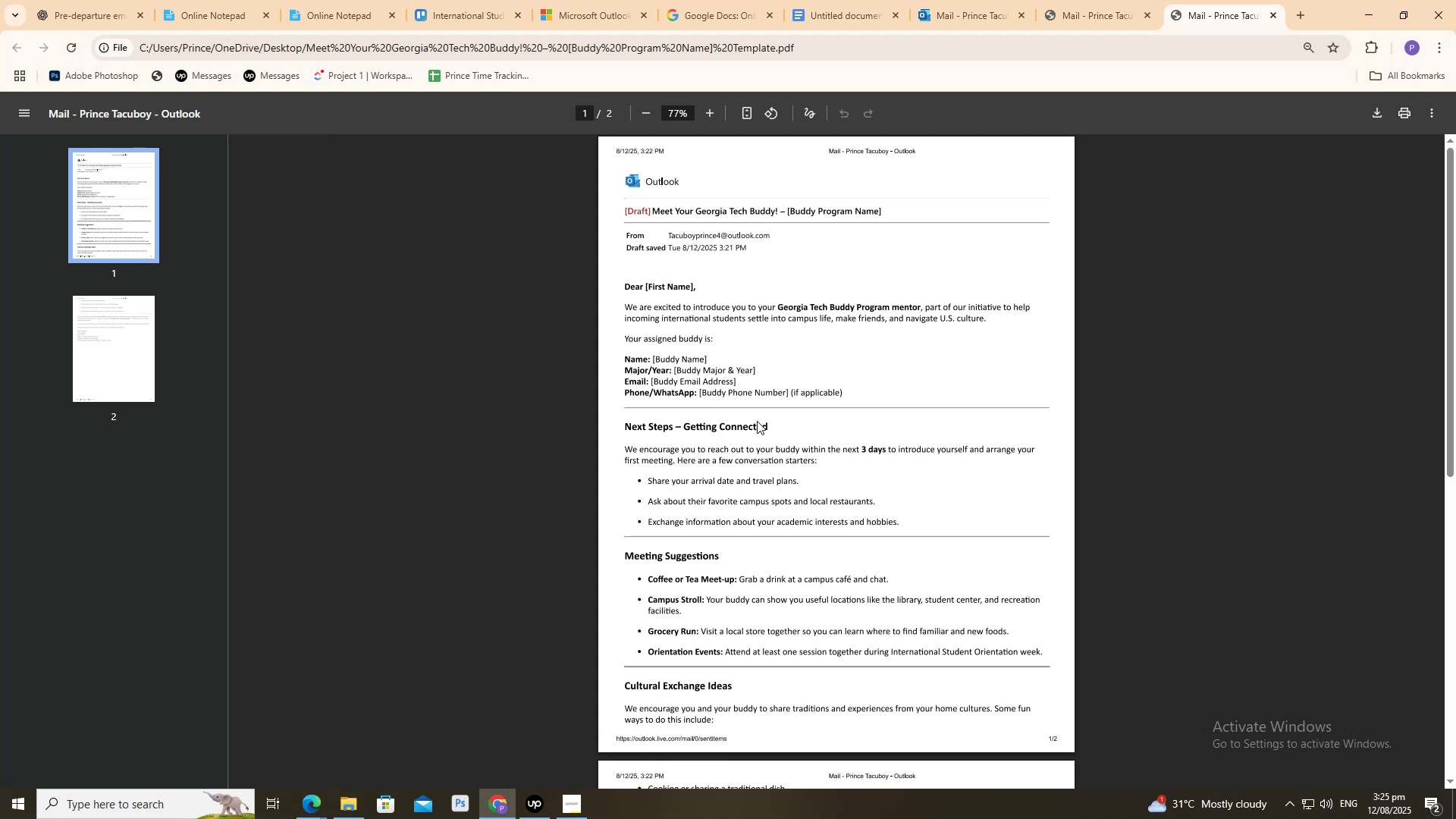 
wait(52.53)
 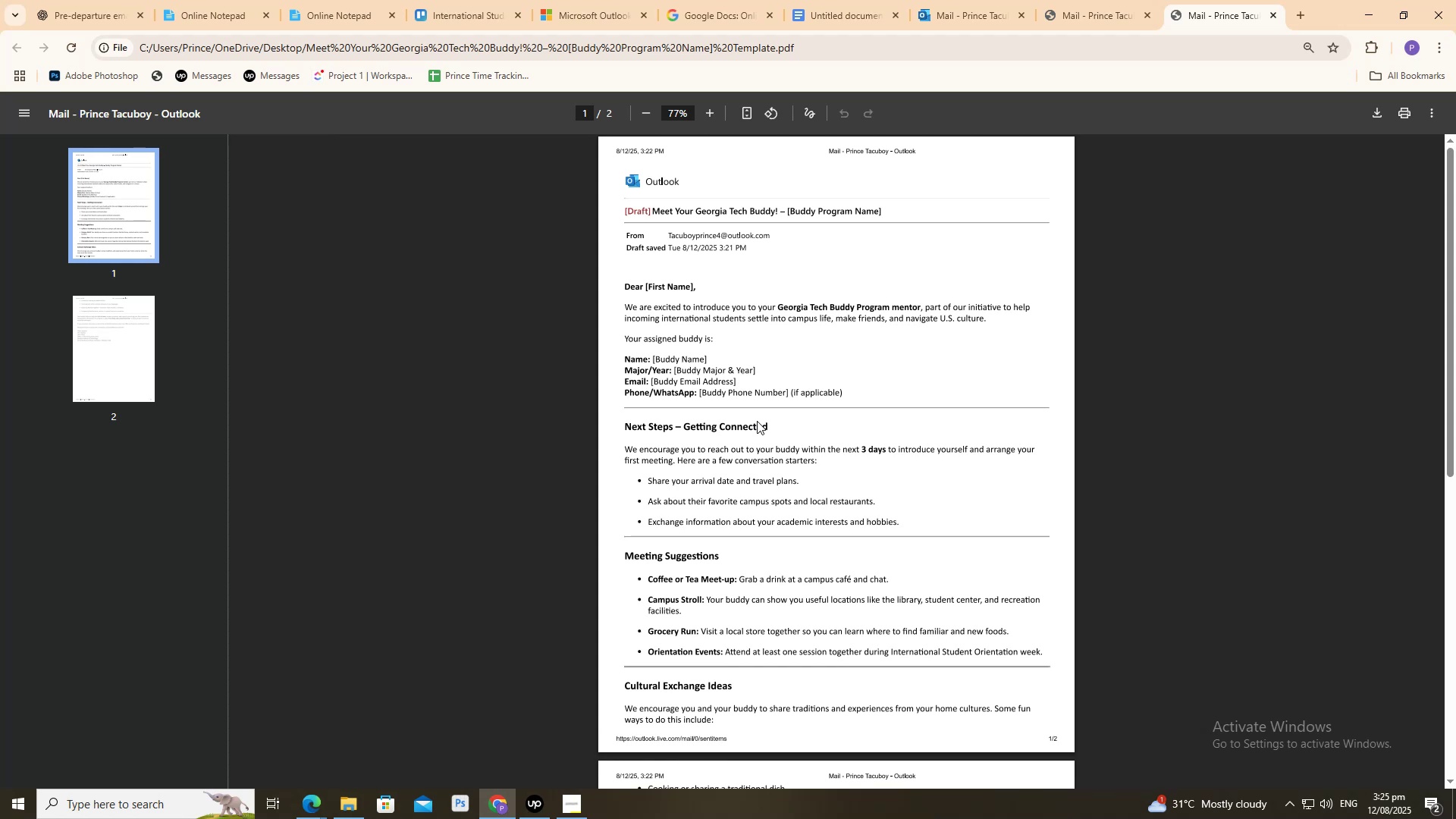 
left_click([578, 795])
 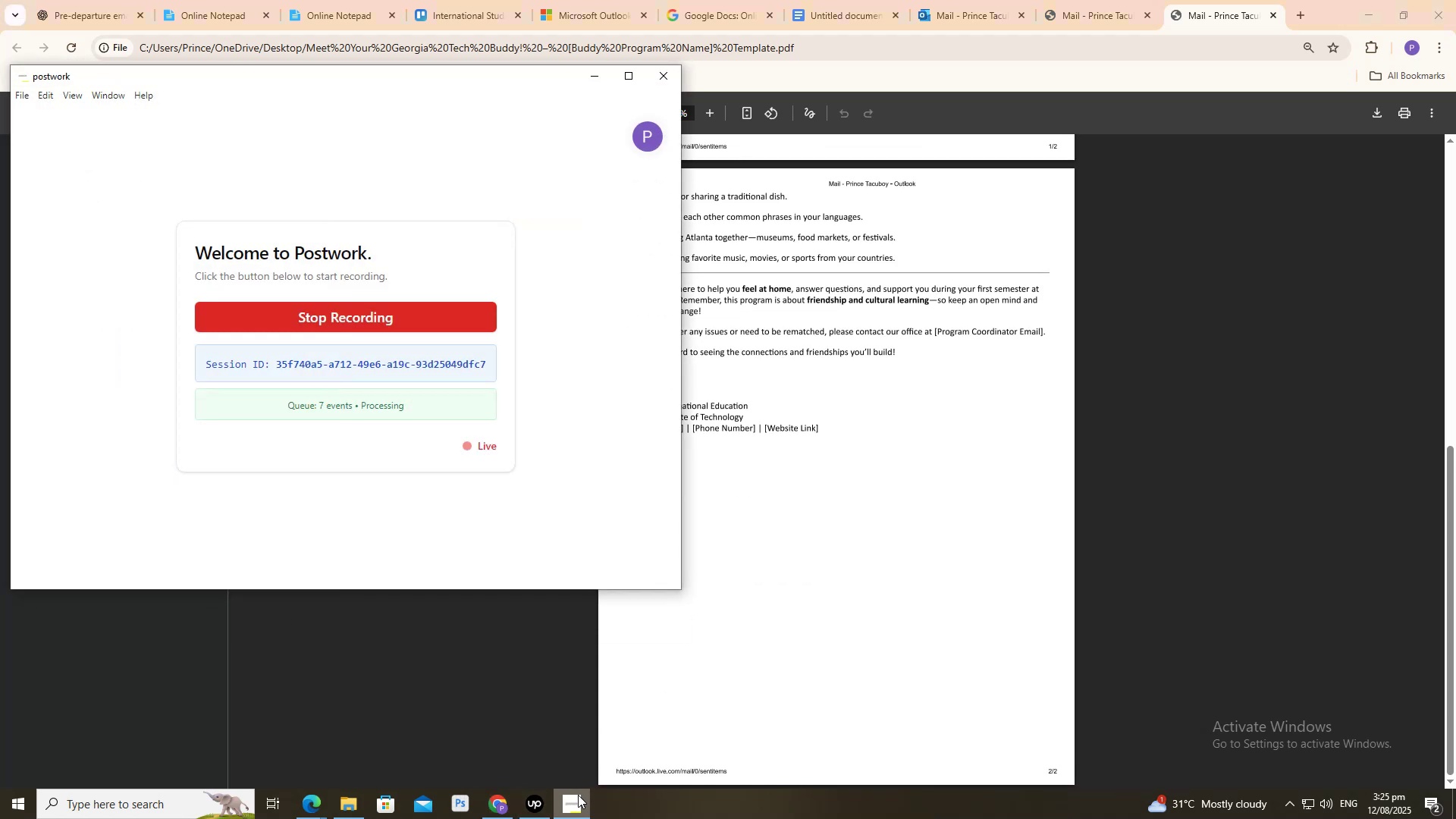 
left_click([578, 795])
 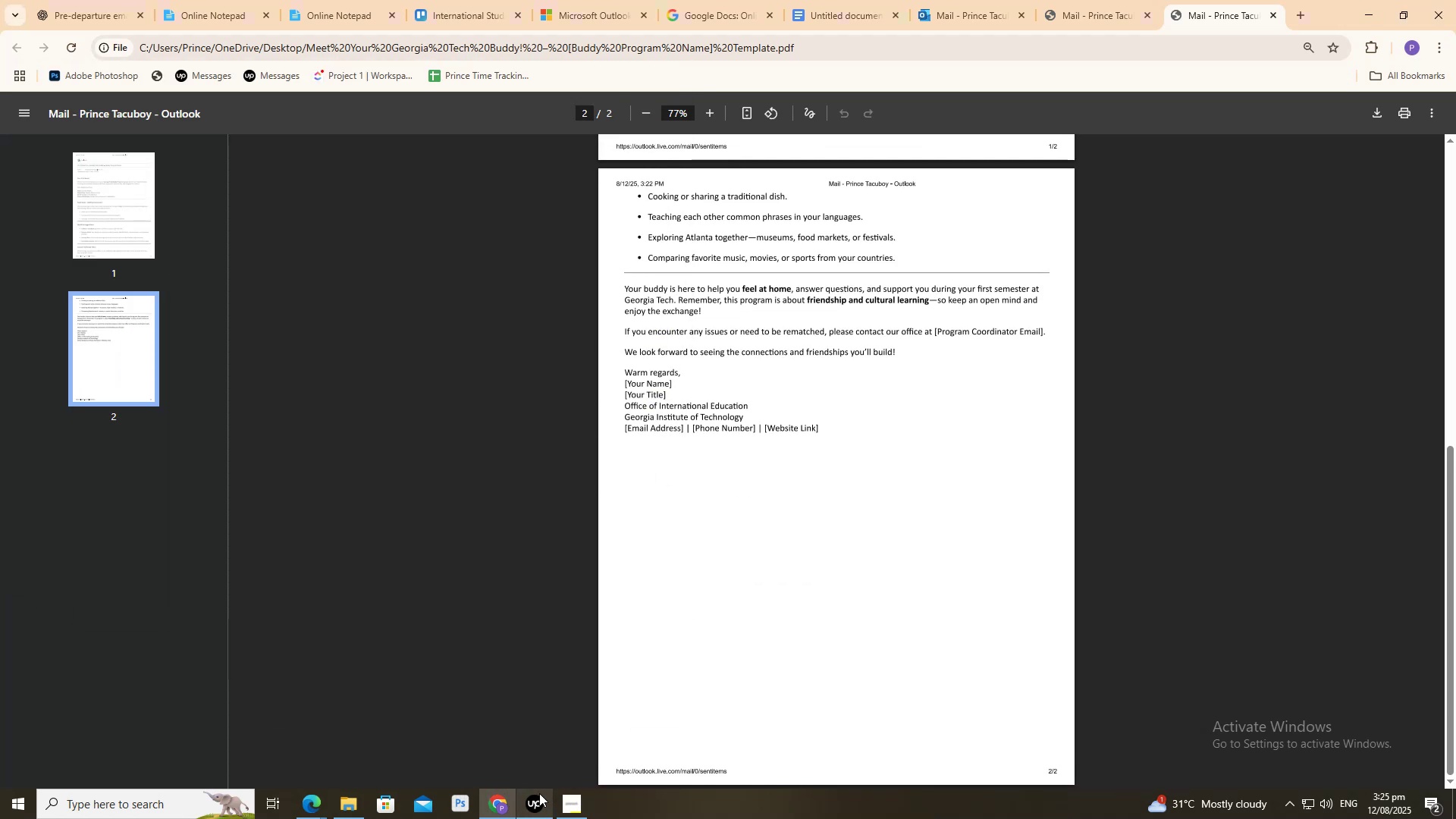 
left_click([539, 793])
 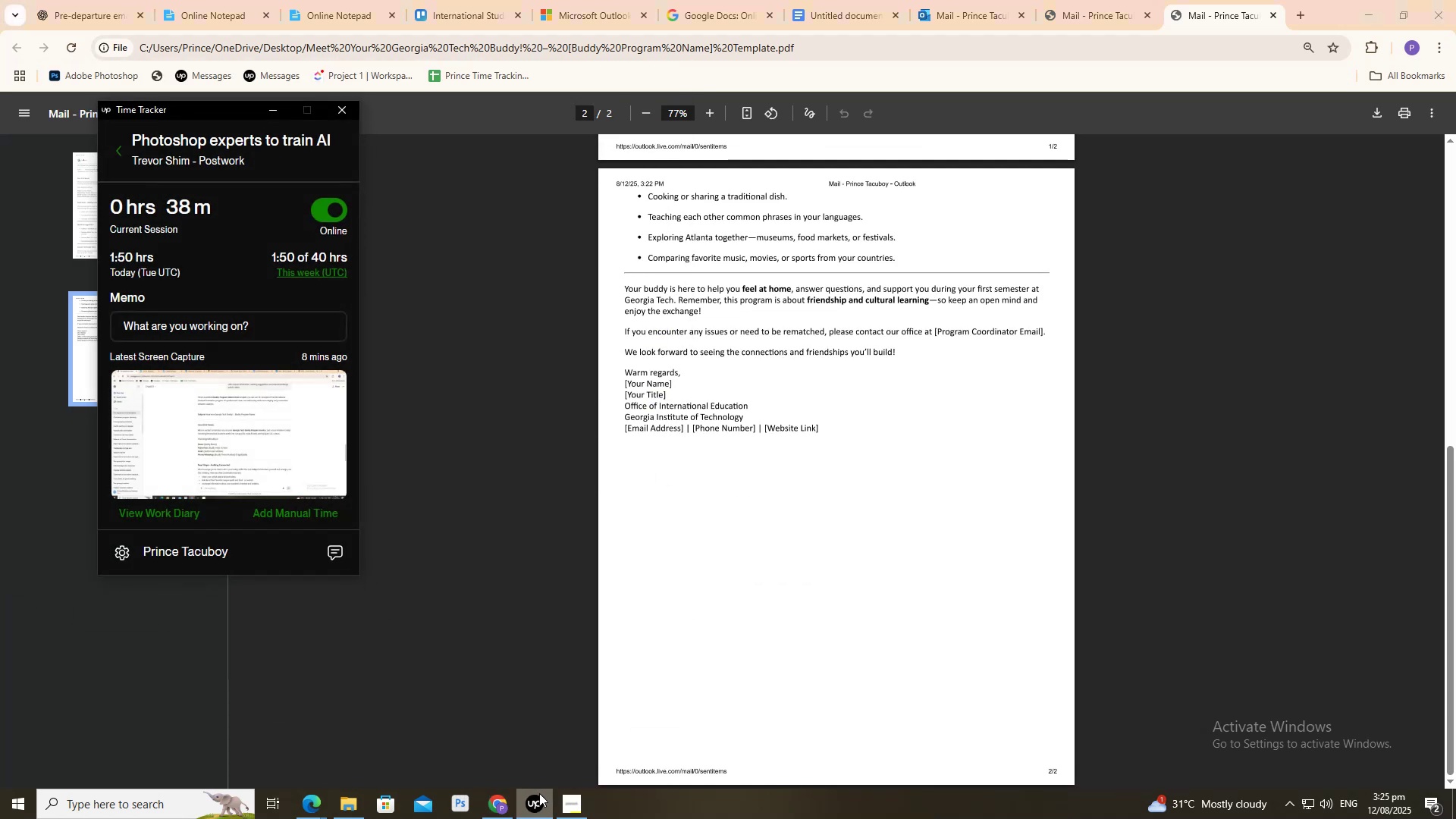 
left_click([539, 793])
 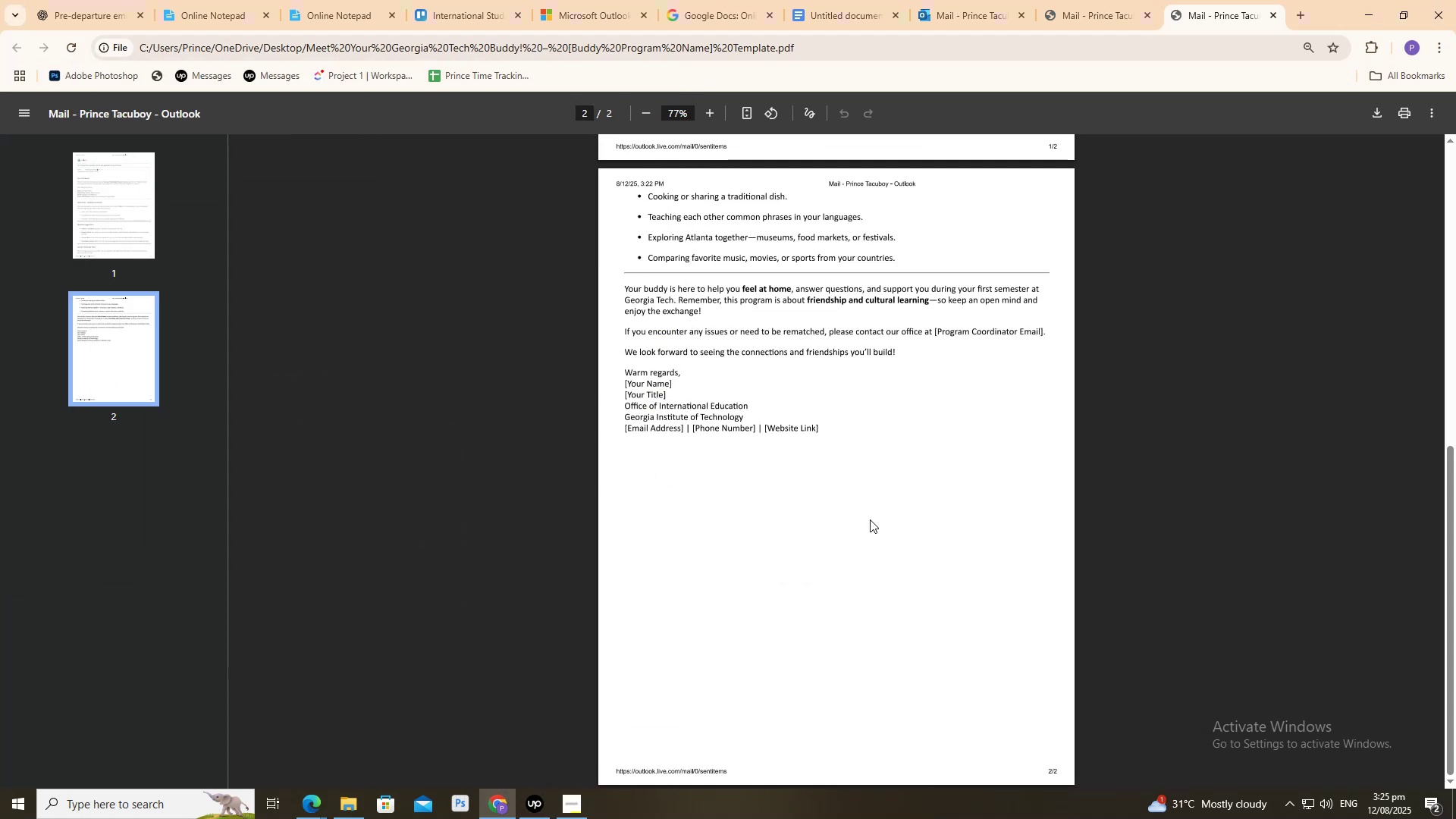 
left_click([870, 519])
 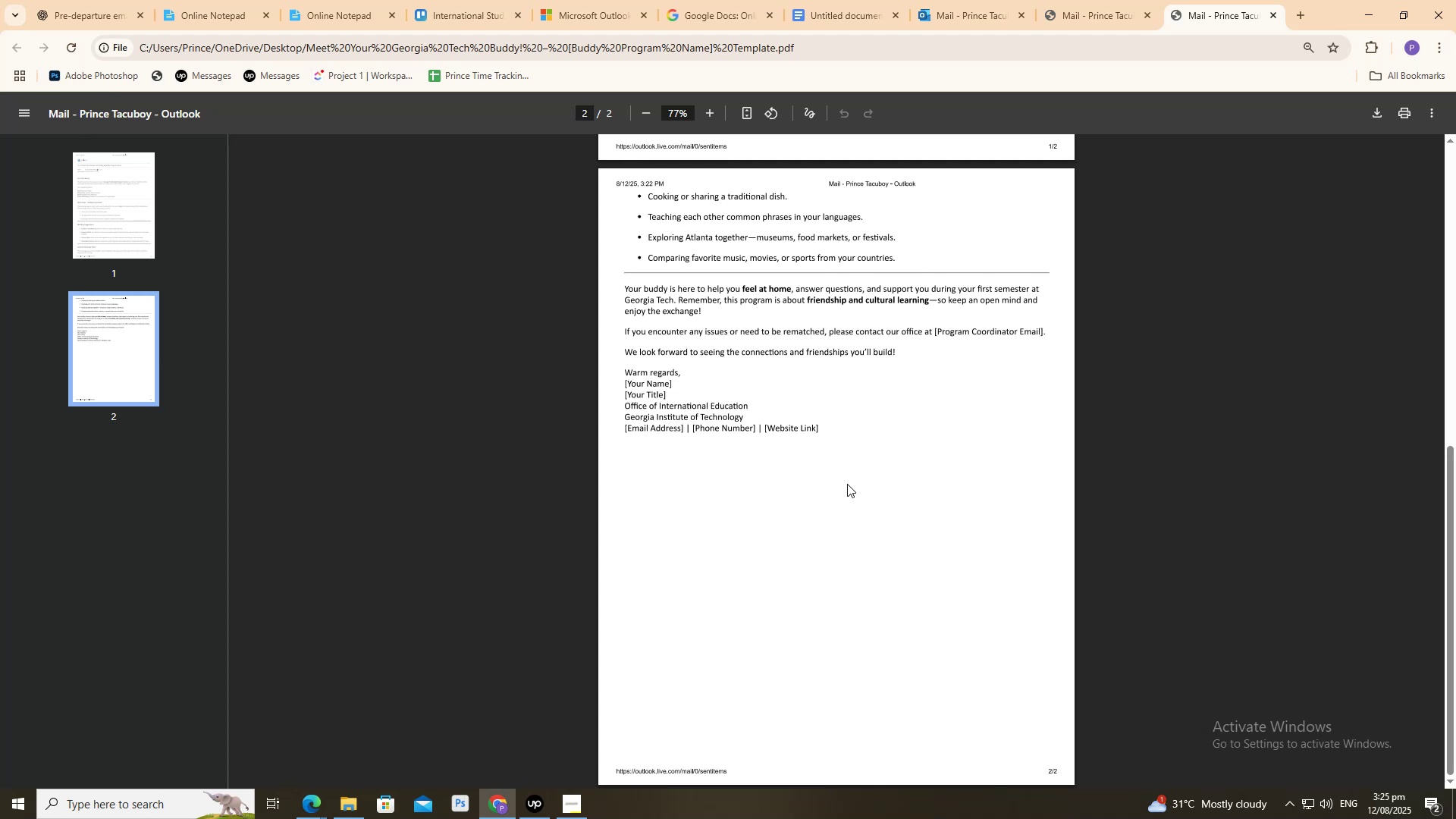 
left_click([122, 0])
 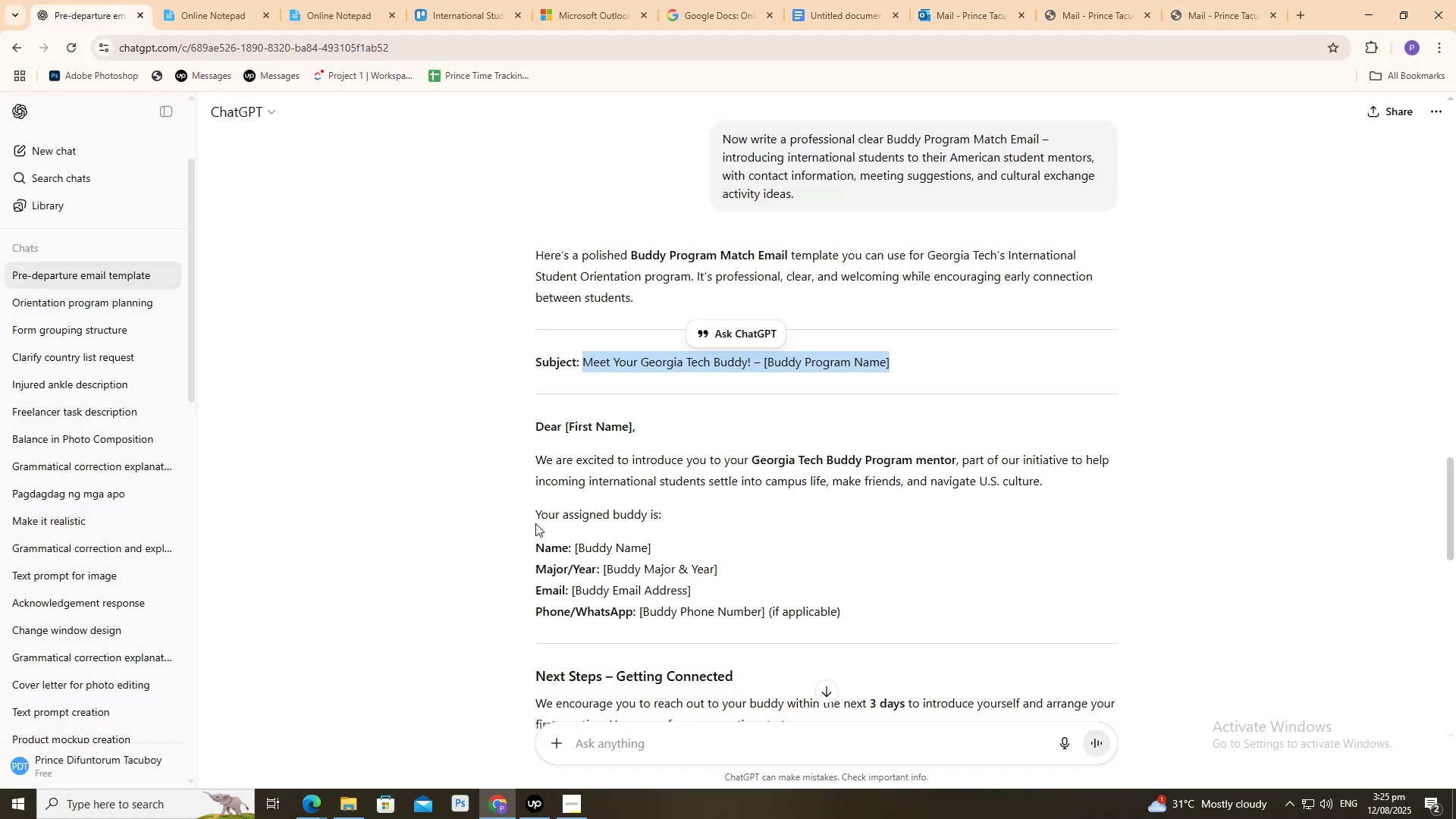 
scroll: coordinate [519, 422], scroll_direction: none, amount: 0.0
 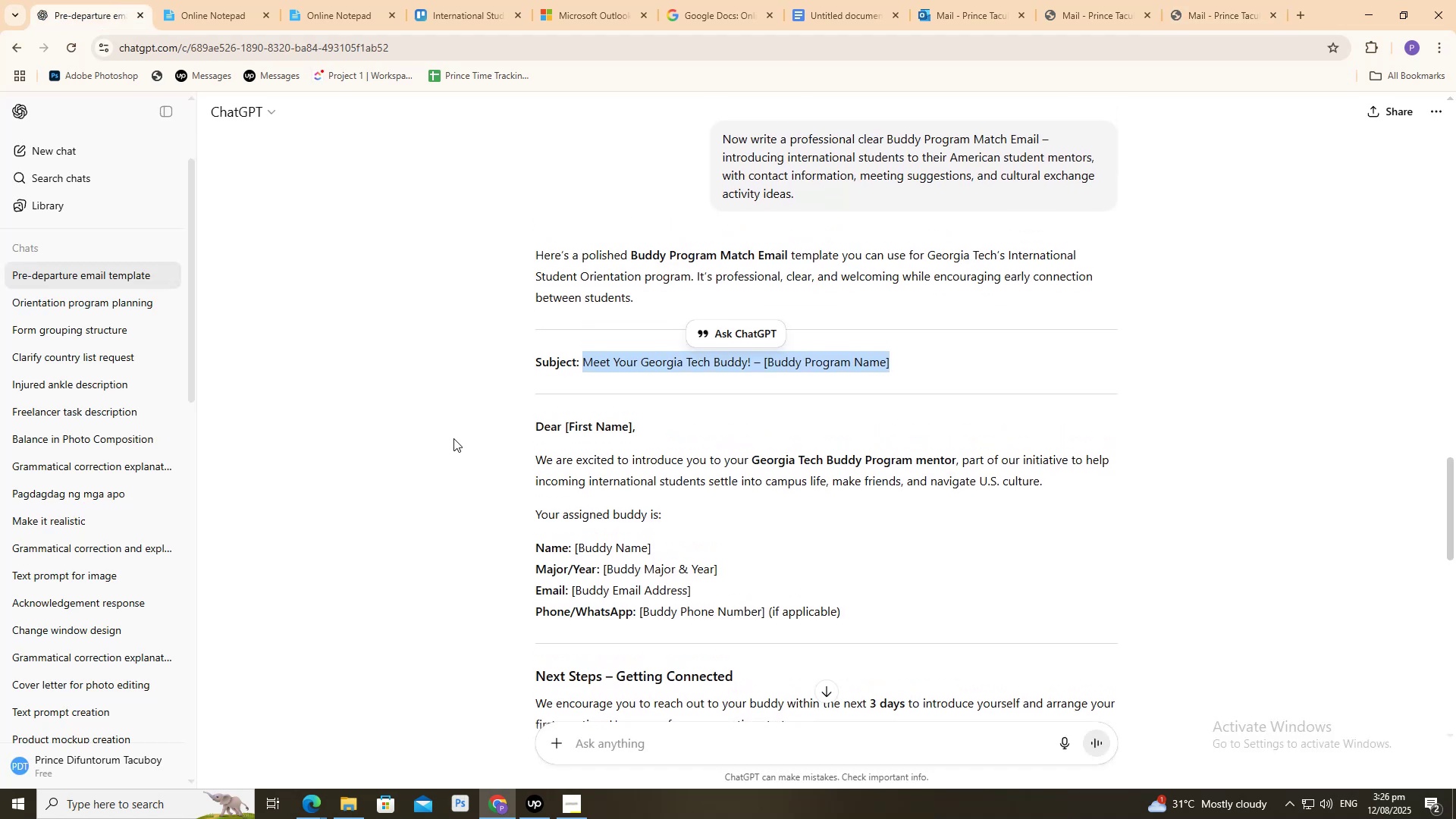 
scroll: coordinate [523, 485], scroll_direction: down, amount: 2.0
 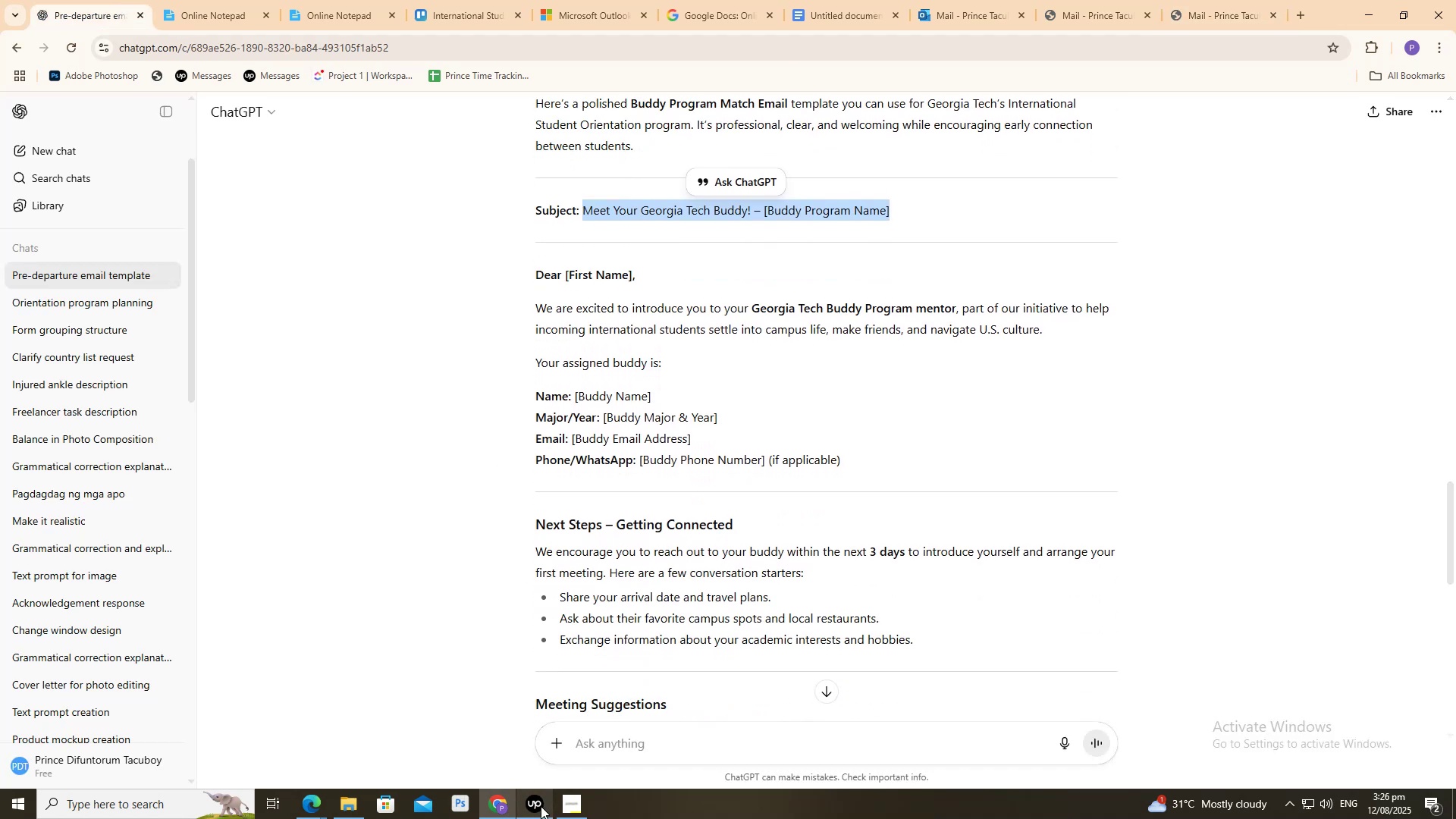 
left_click([541, 806])
 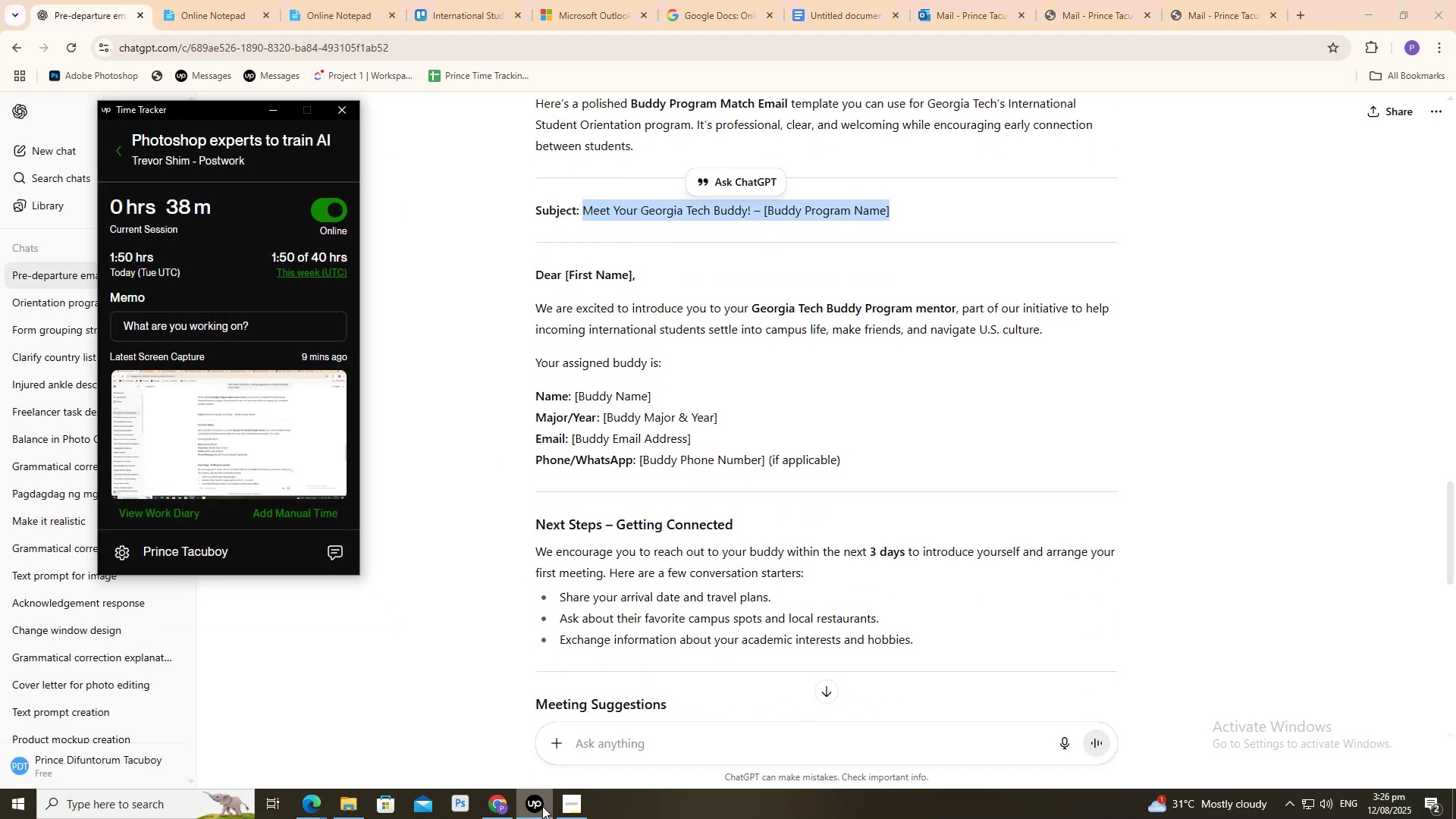 
left_click([542, 806])
 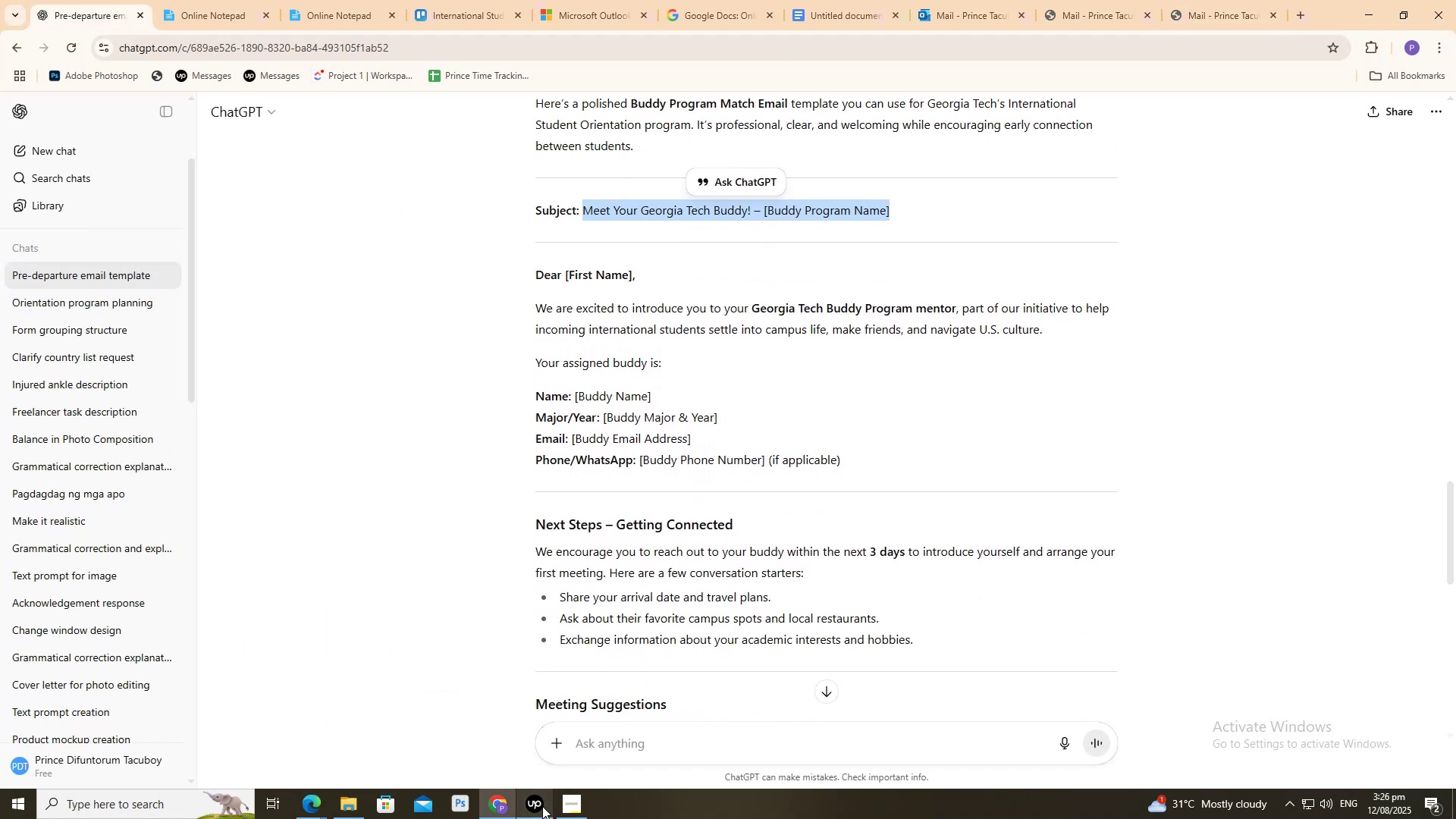 
double_click([542, 806])
 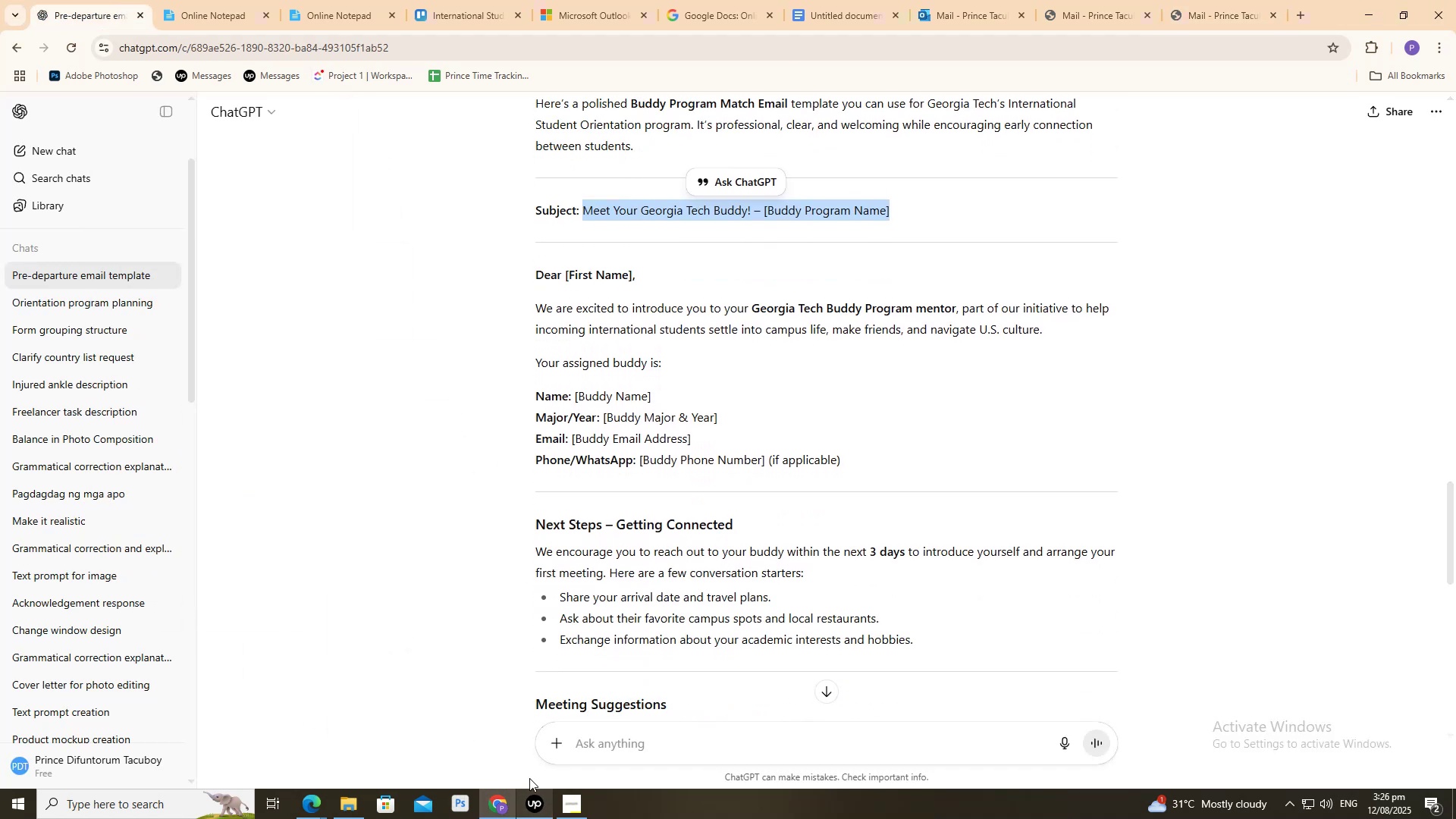 
scroll: coordinate [651, 404], scroll_direction: down, amount: 5.0
 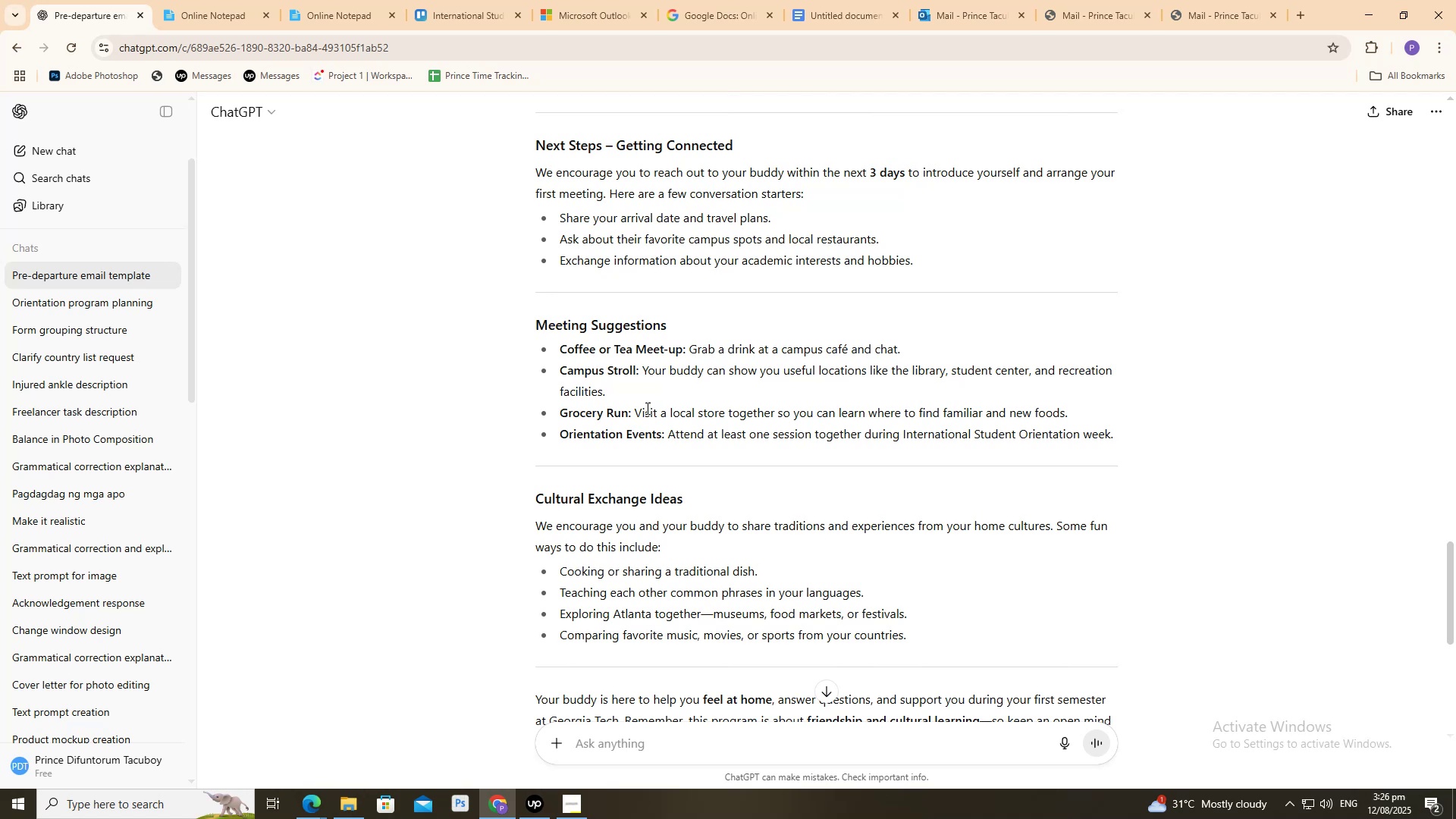 
scroll: coordinate [646, 410], scroll_direction: up, amount: 3.0
 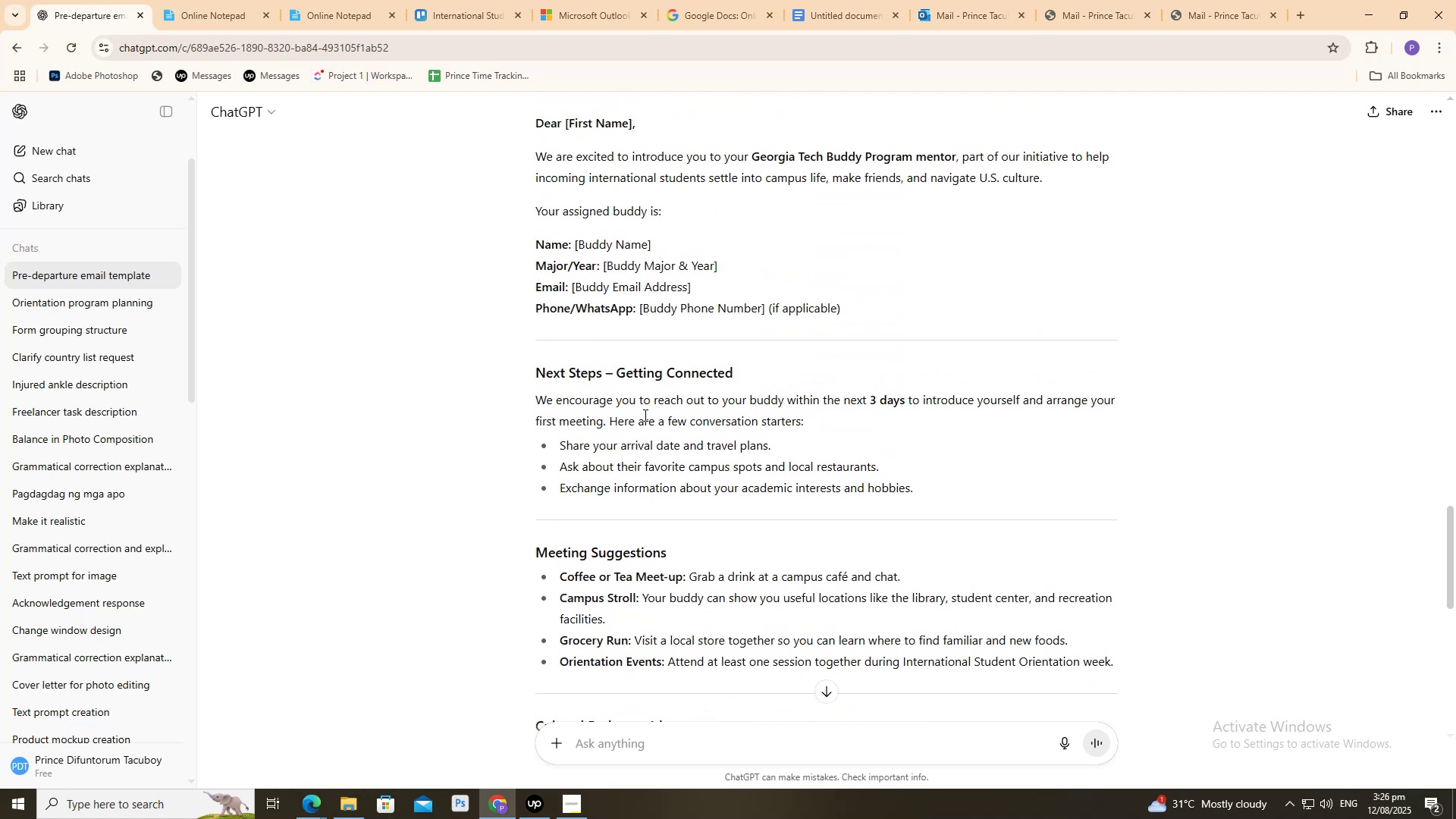 
scroll: coordinate [500, 348], scroll_direction: down, amount: 16.0
 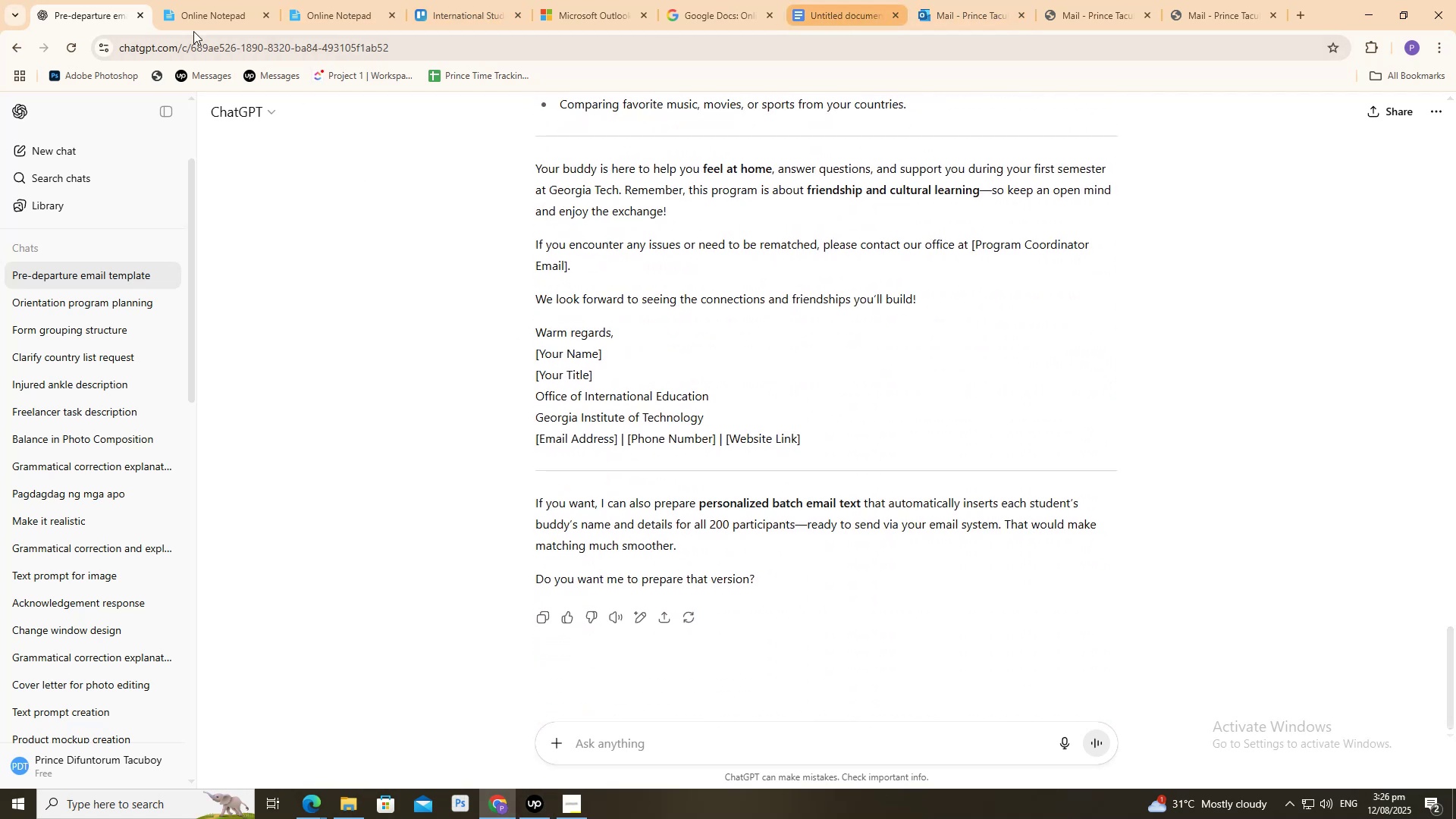 
left_click([507, 0])
 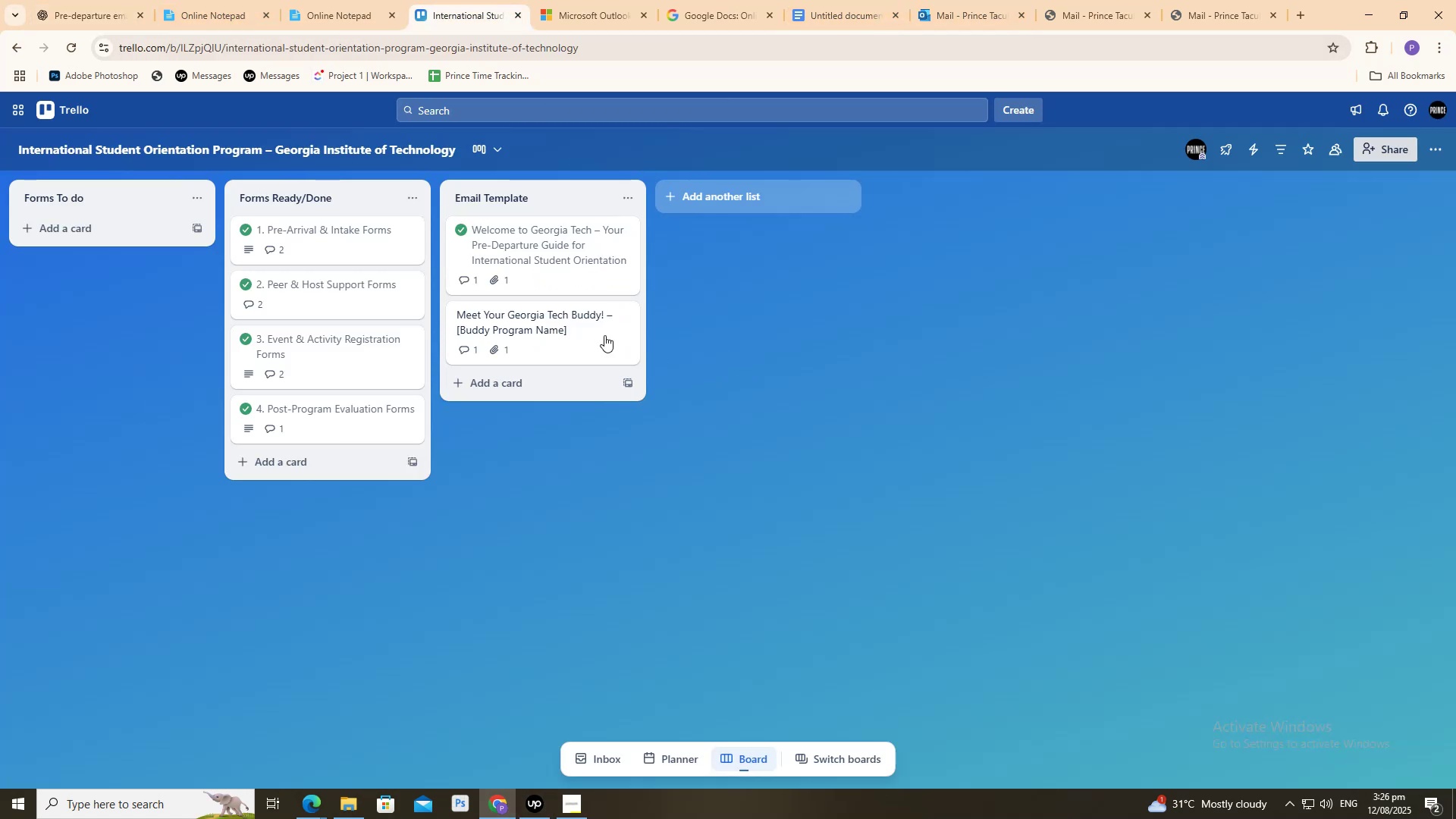 
left_click([595, 334])
 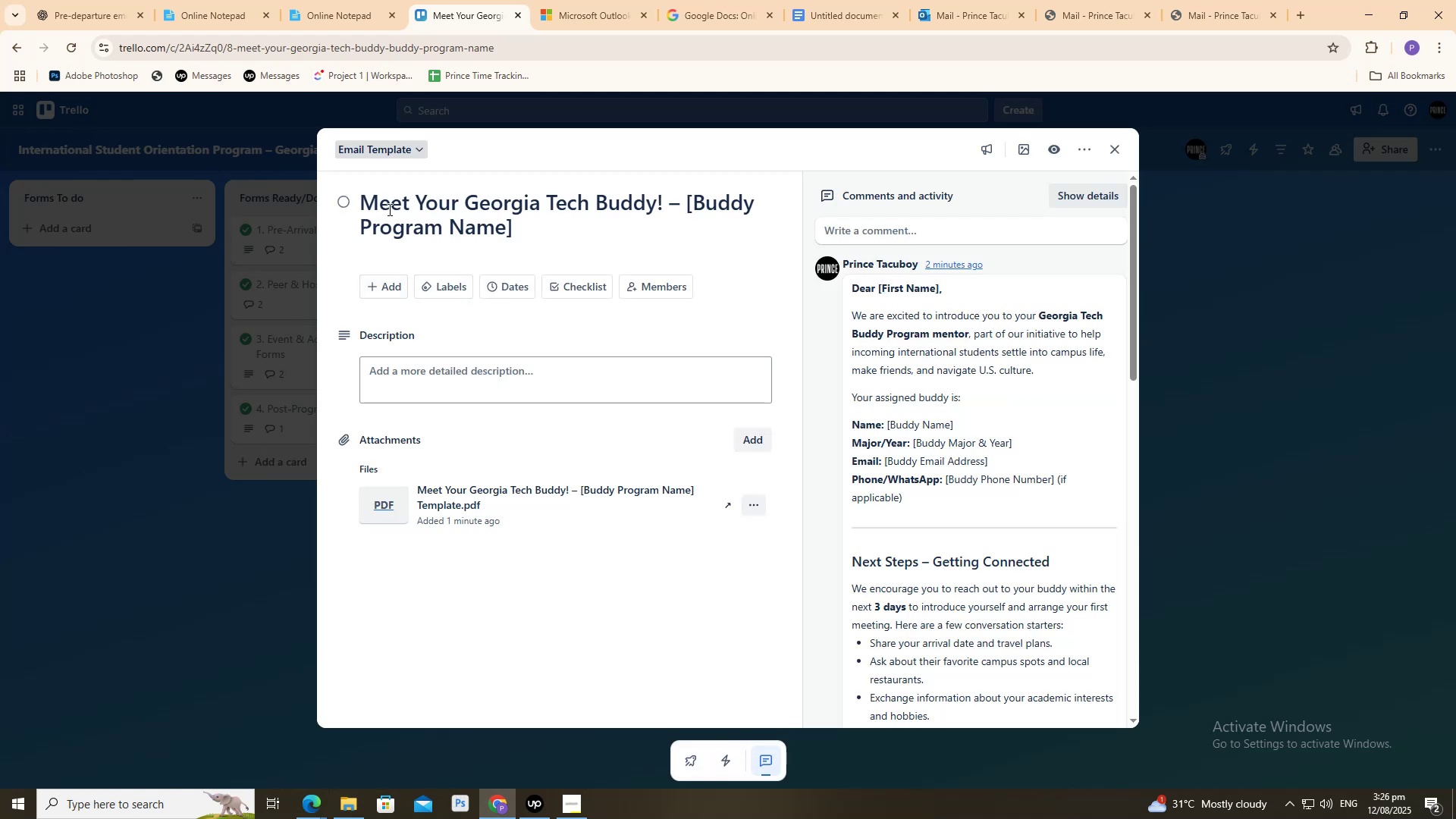 
double_click([157, 357])
 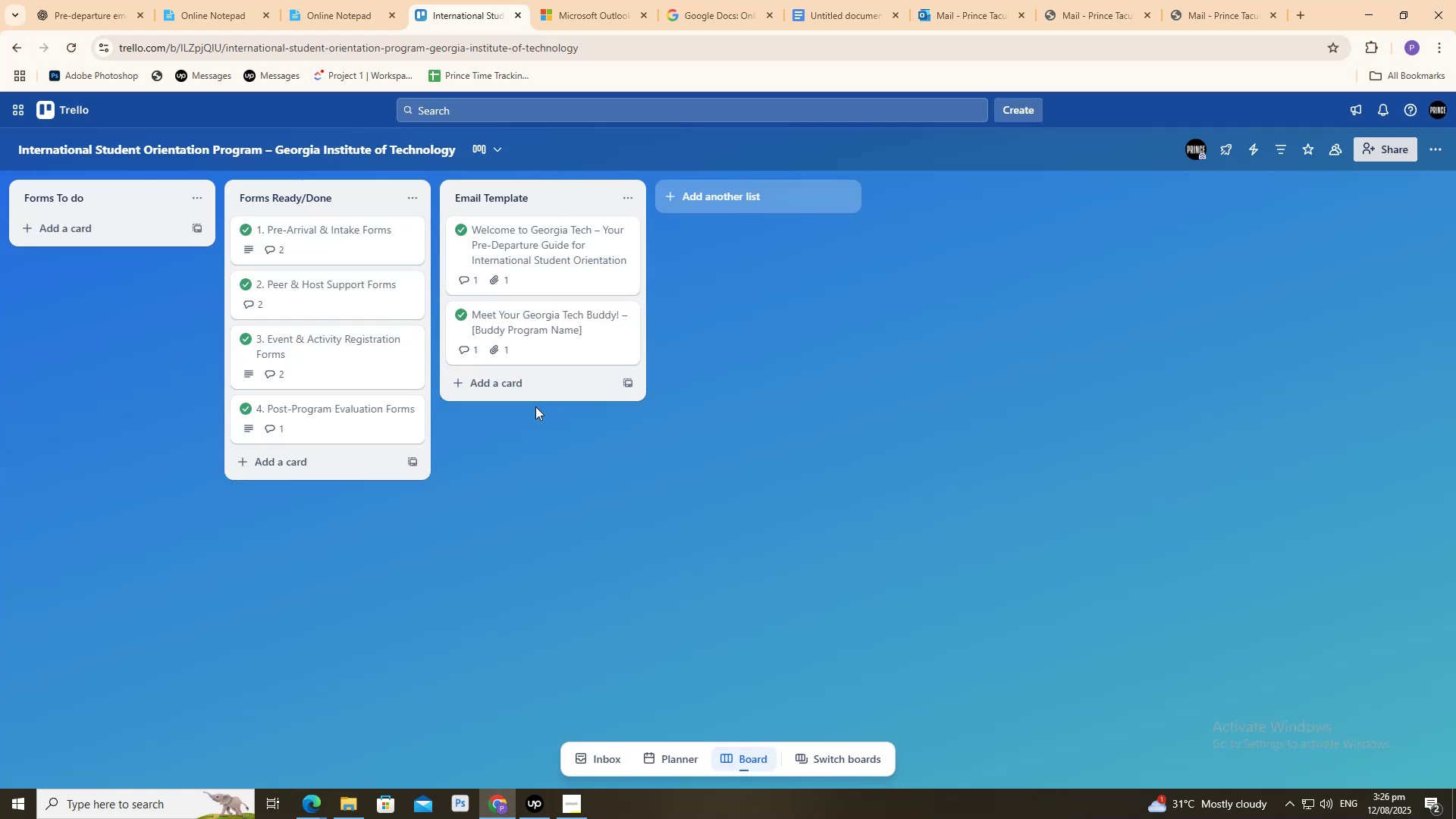 
left_click([142, 0])
 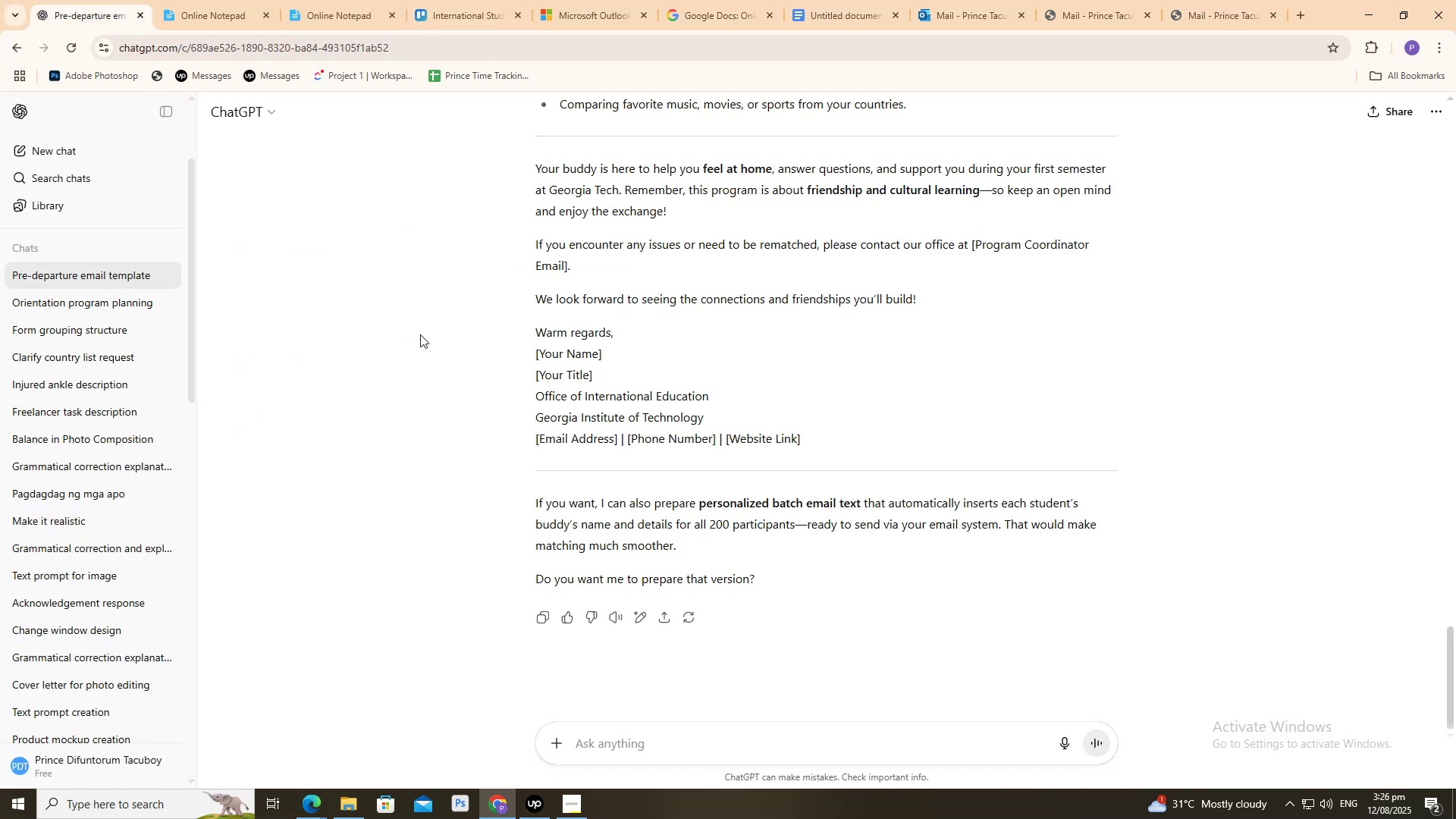 
scroll: coordinate [445, 388], scroll_direction: up, amount: 4.0
 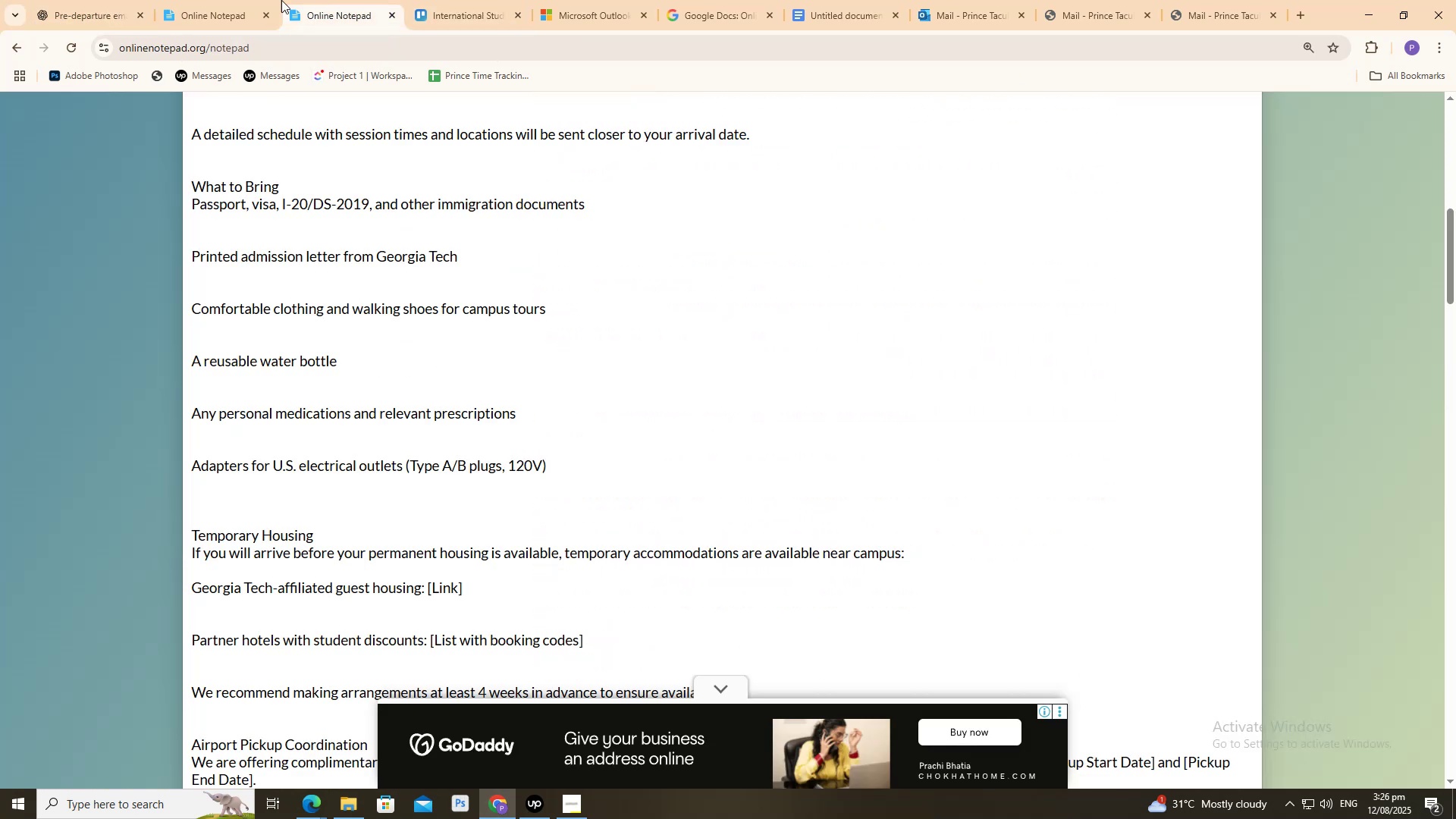 
double_click([243, 0])
 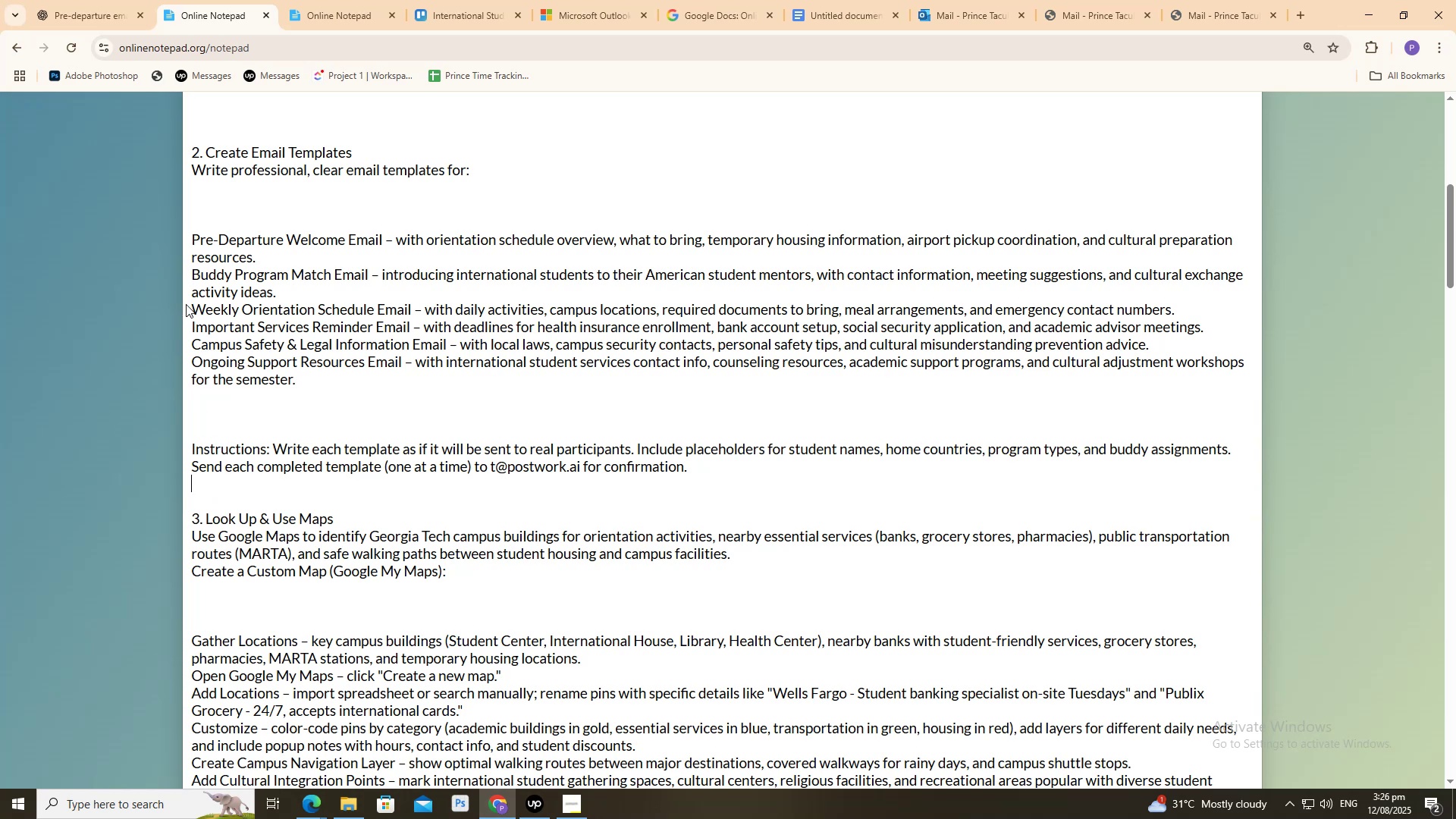 
left_click_drag(start_coordinate=[188, 302], to_coordinate=[348, 313])
 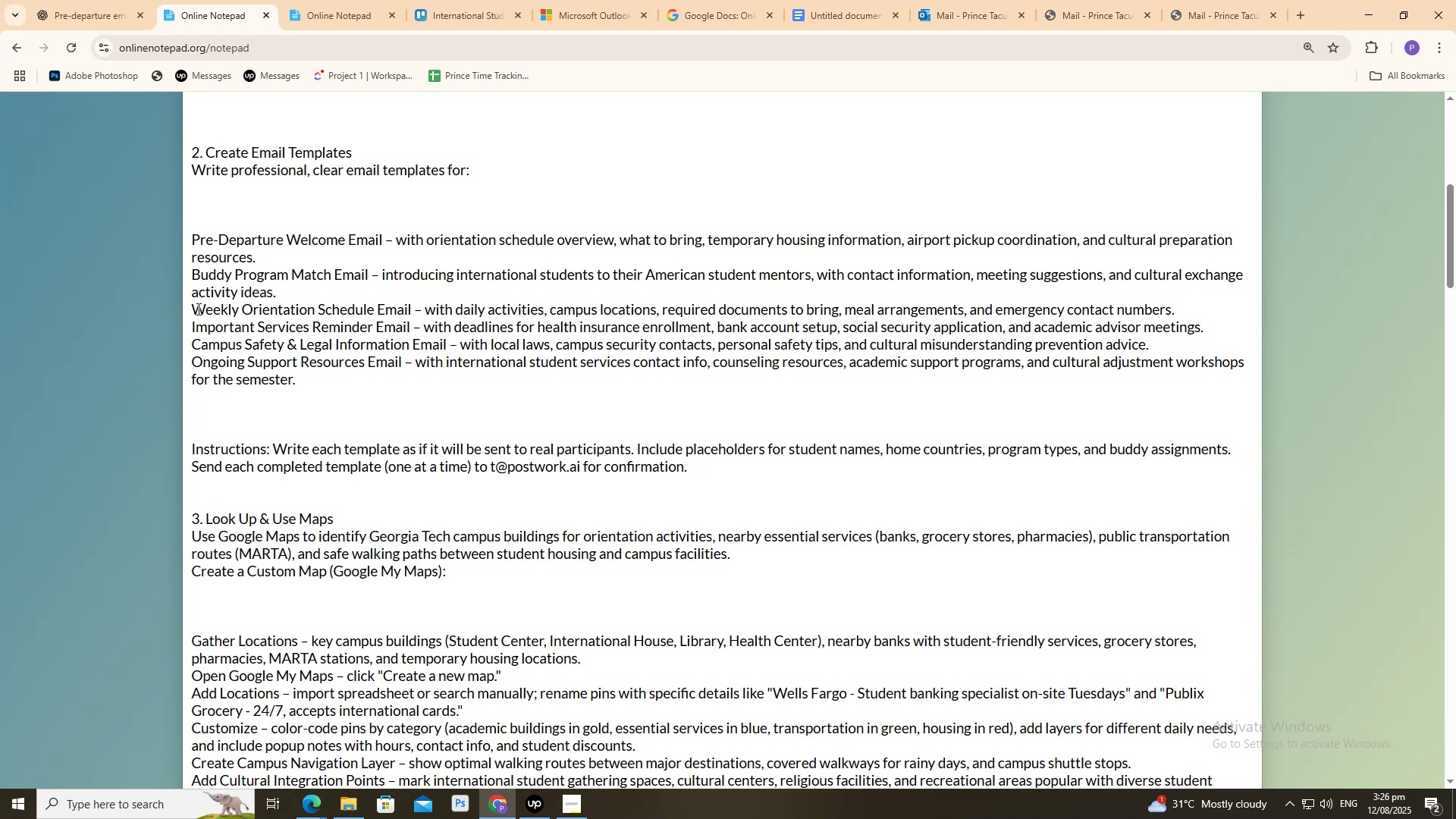 
left_click_drag(start_coordinate=[193, 307], to_coordinate=[1196, 312])
 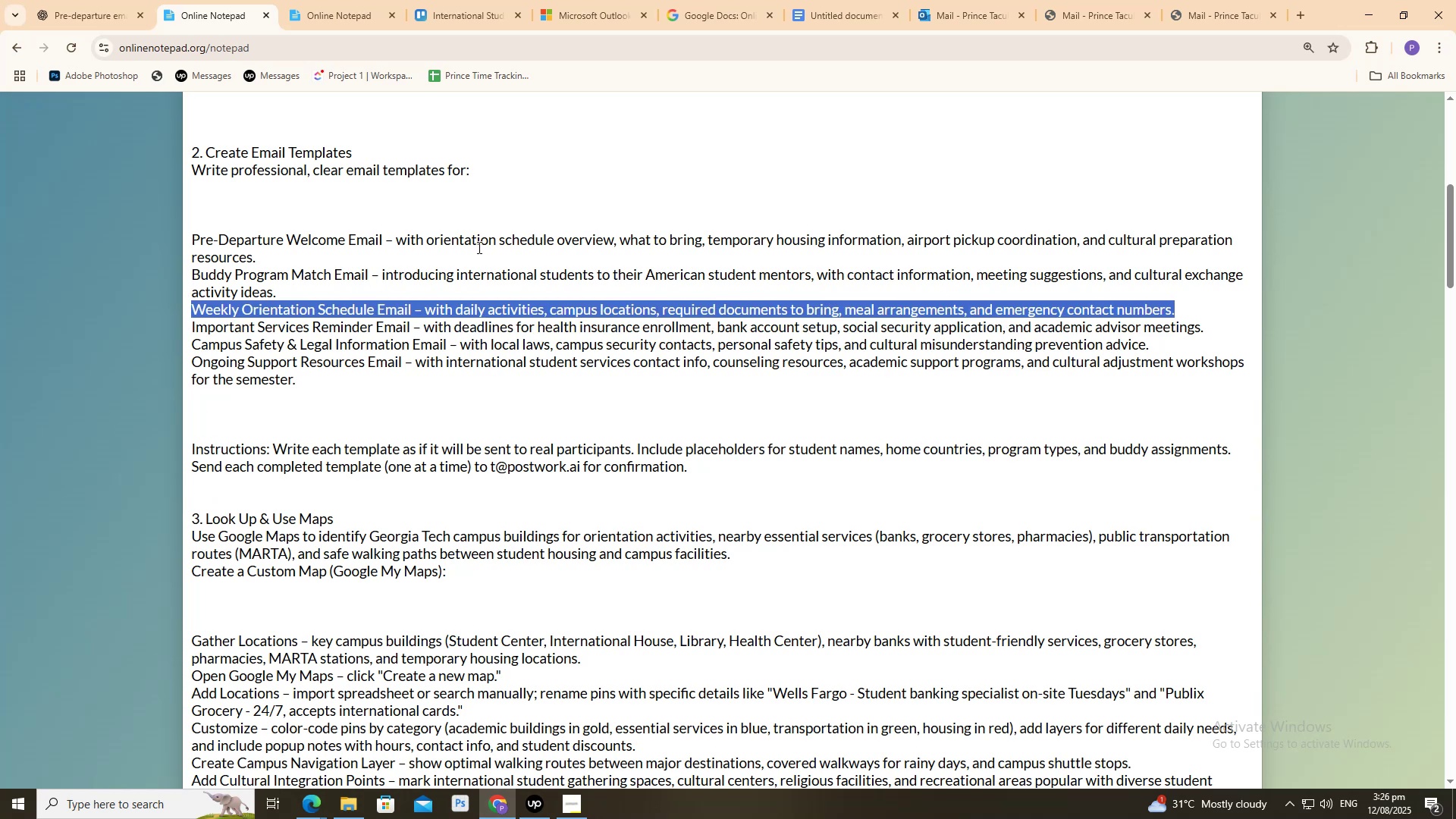 
key(Control+C)
 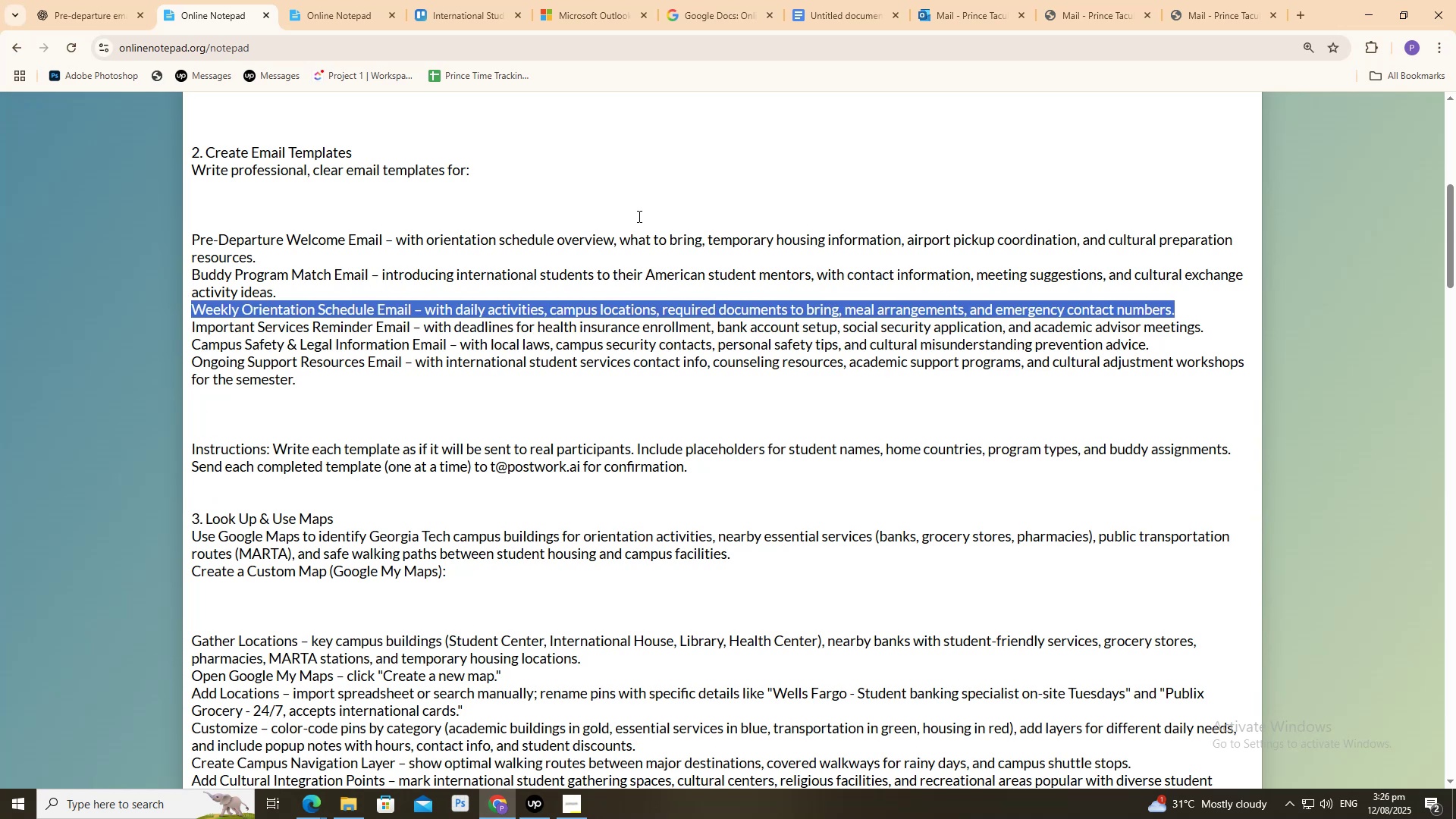 
key(Control+C)
 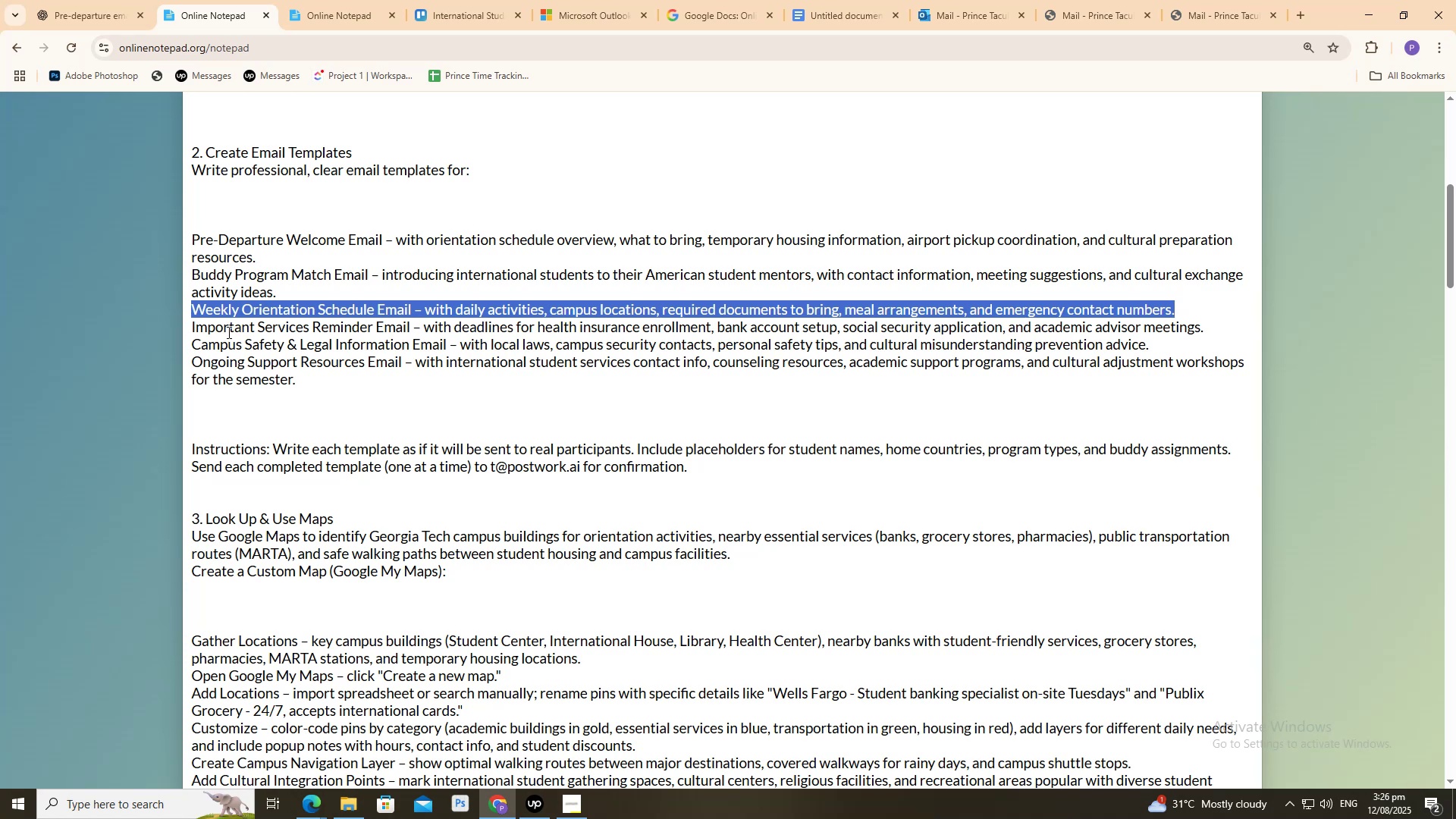 
left_click_drag(start_coordinate=[228, 332], to_coordinate=[234, 334])
 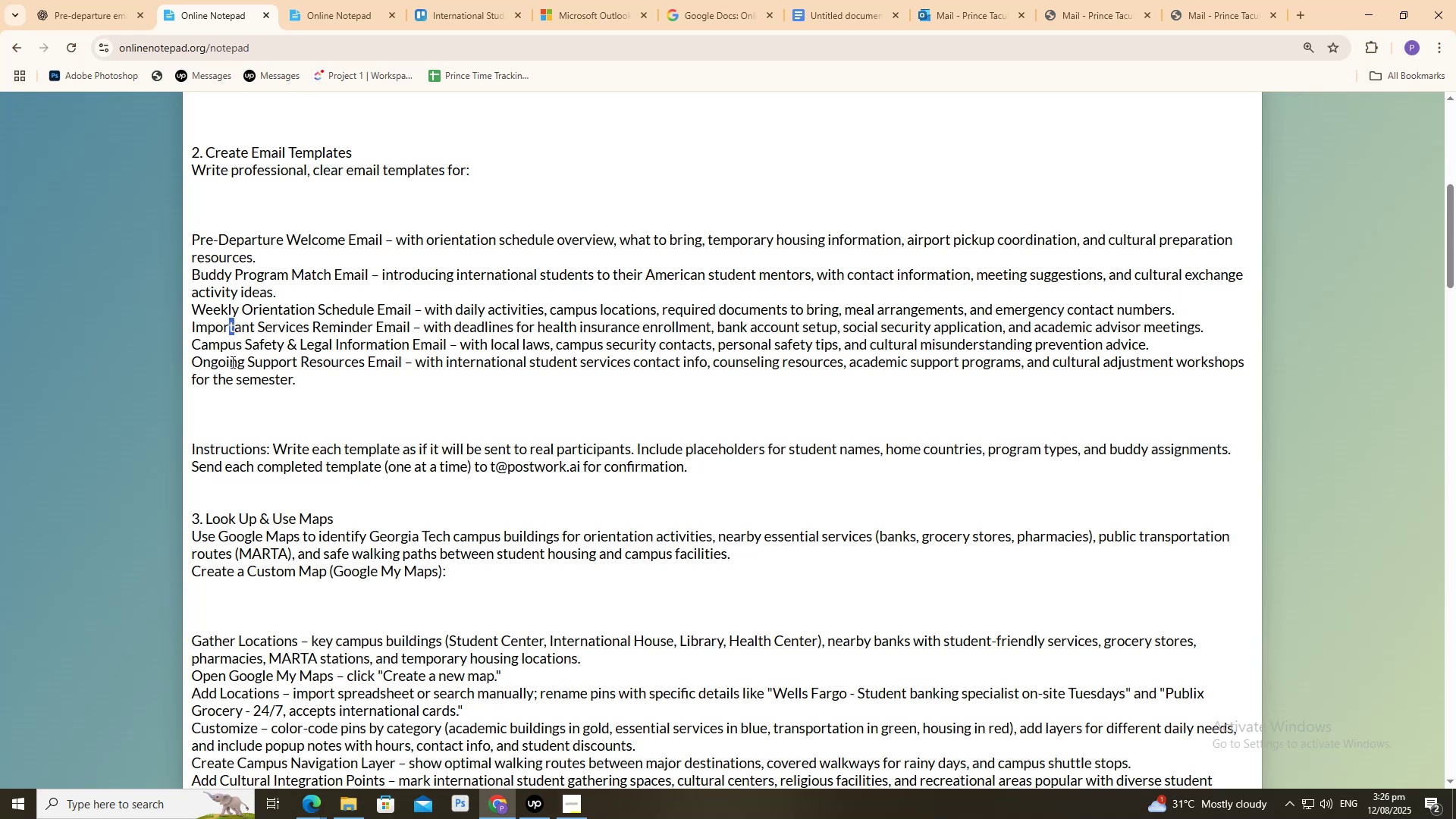 
left_click_drag(start_coordinate=[232, 362], to_coordinate=[242, 361])
 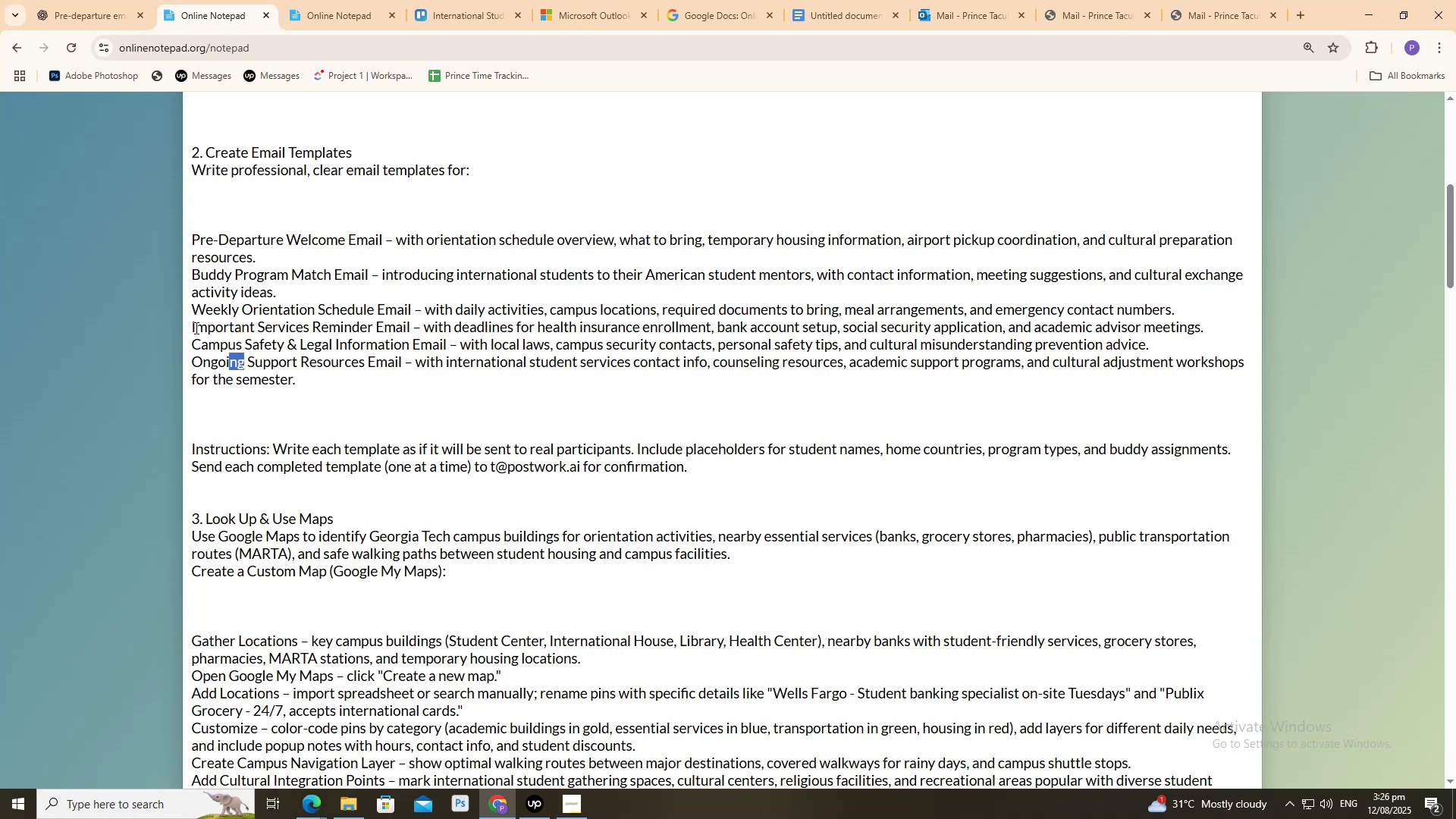 
left_click([358, 0])
 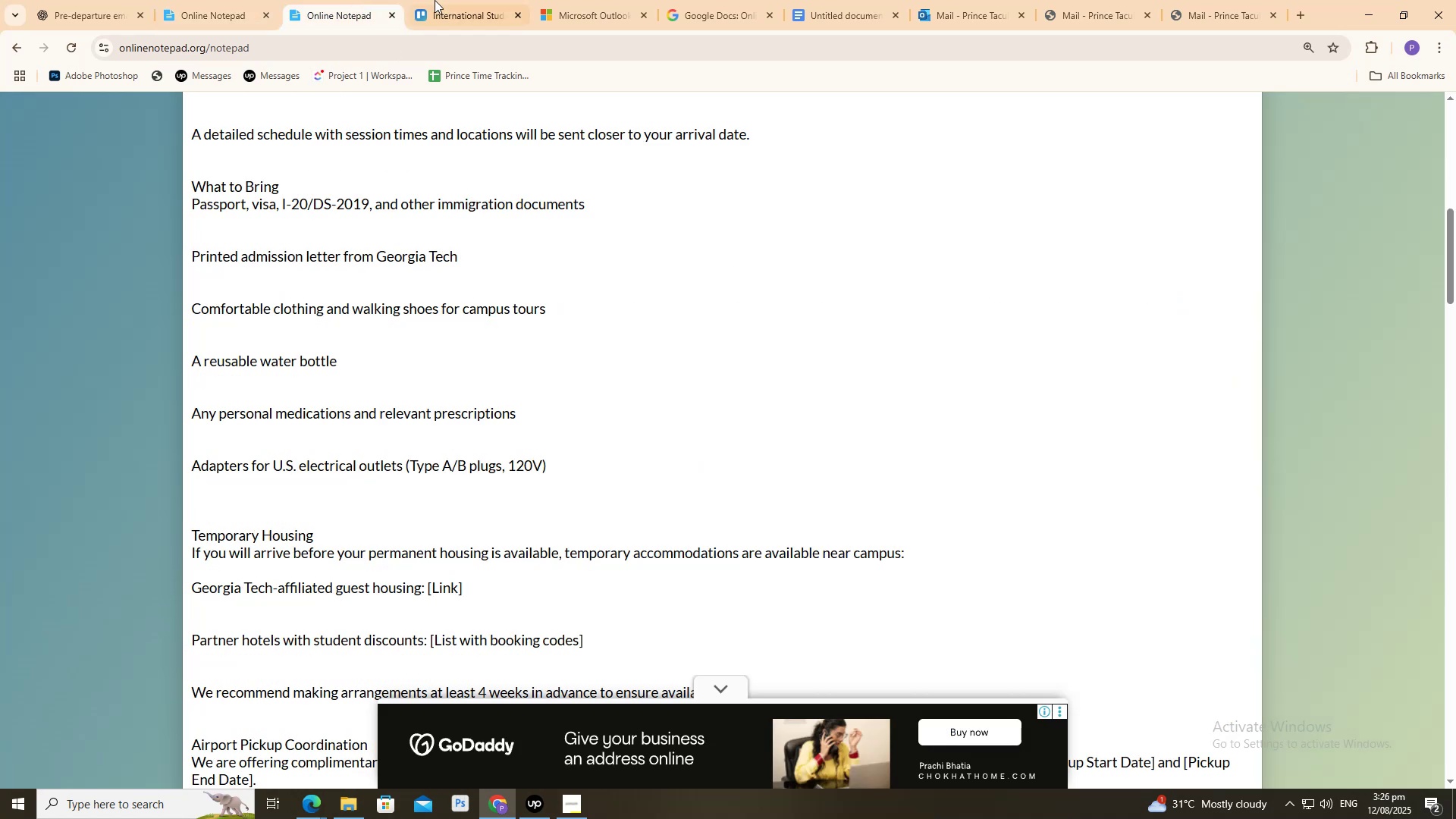 
left_click([441, 0])
 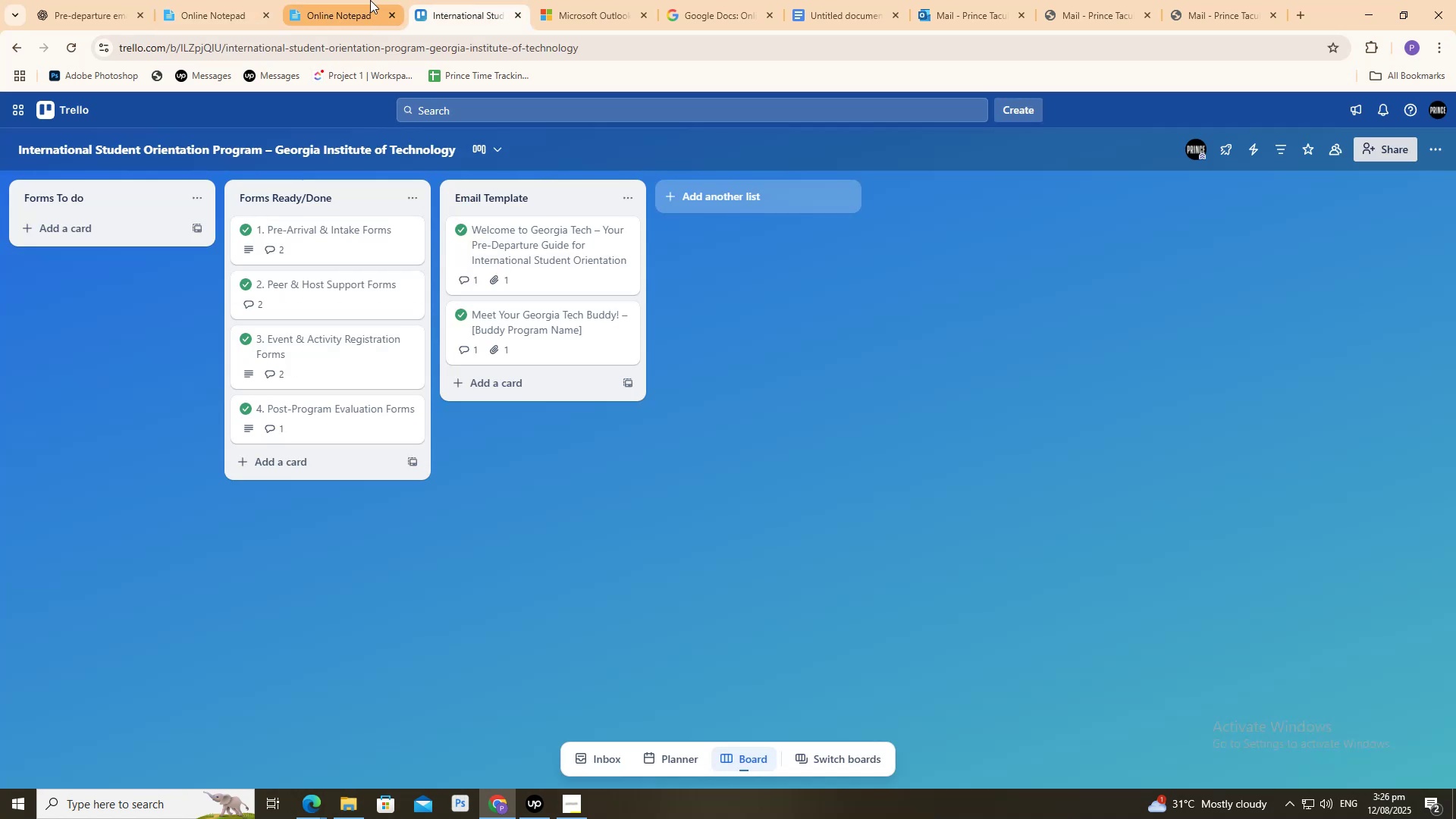 
left_click([365, 0])
 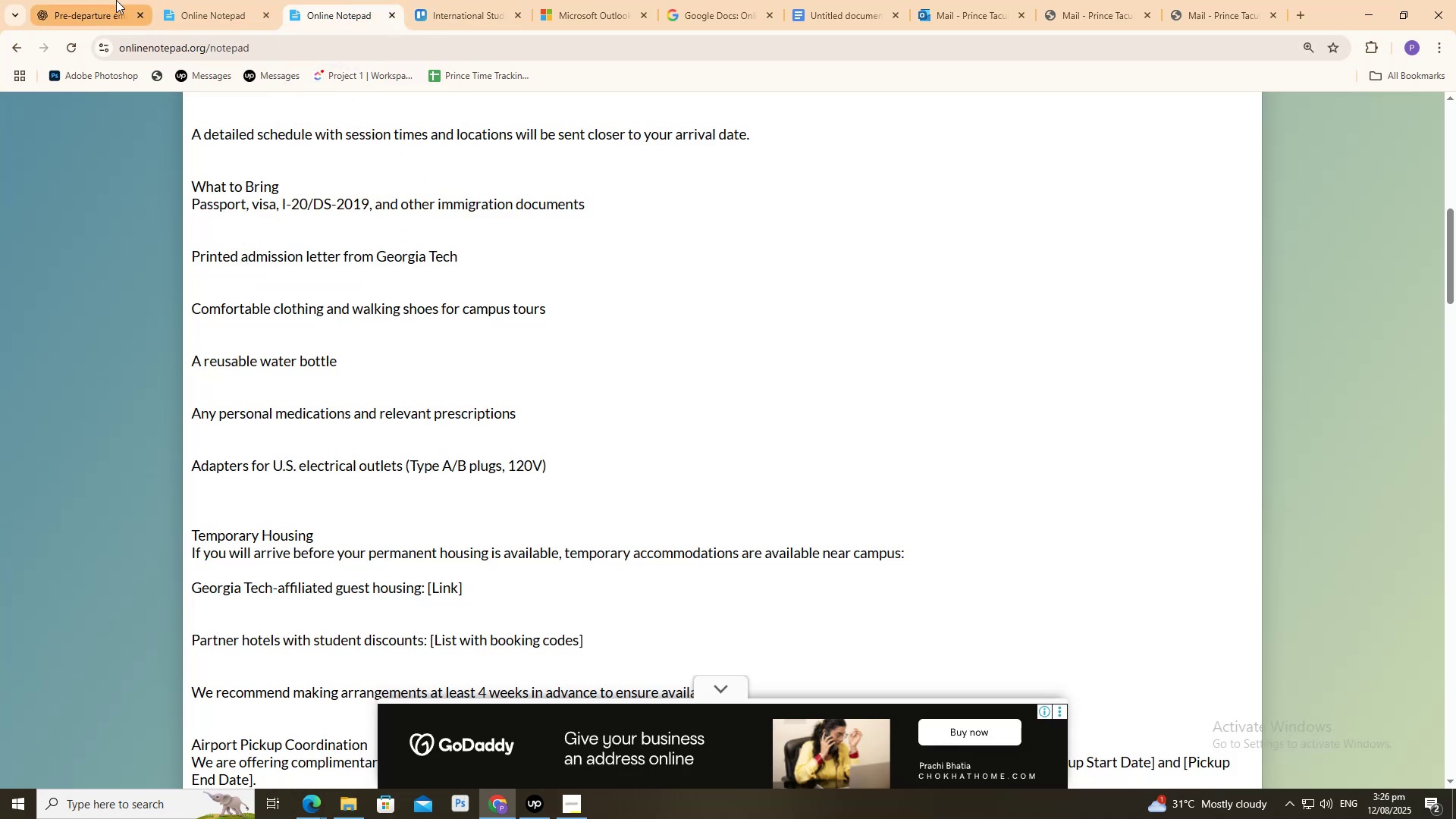 
left_click([116, 0])
 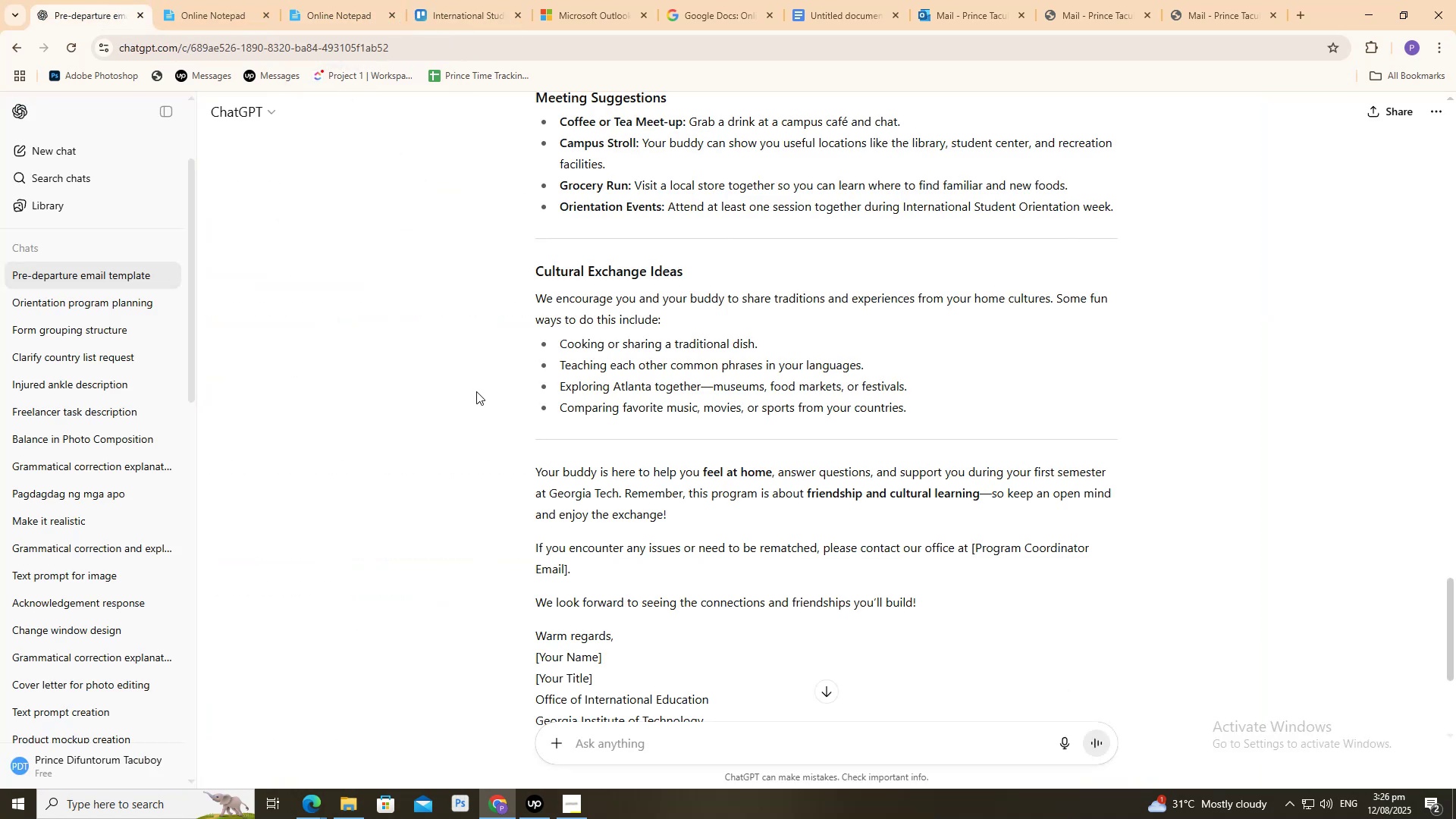 
scroll: coordinate [511, 552], scroll_direction: down, amount: 14.0
 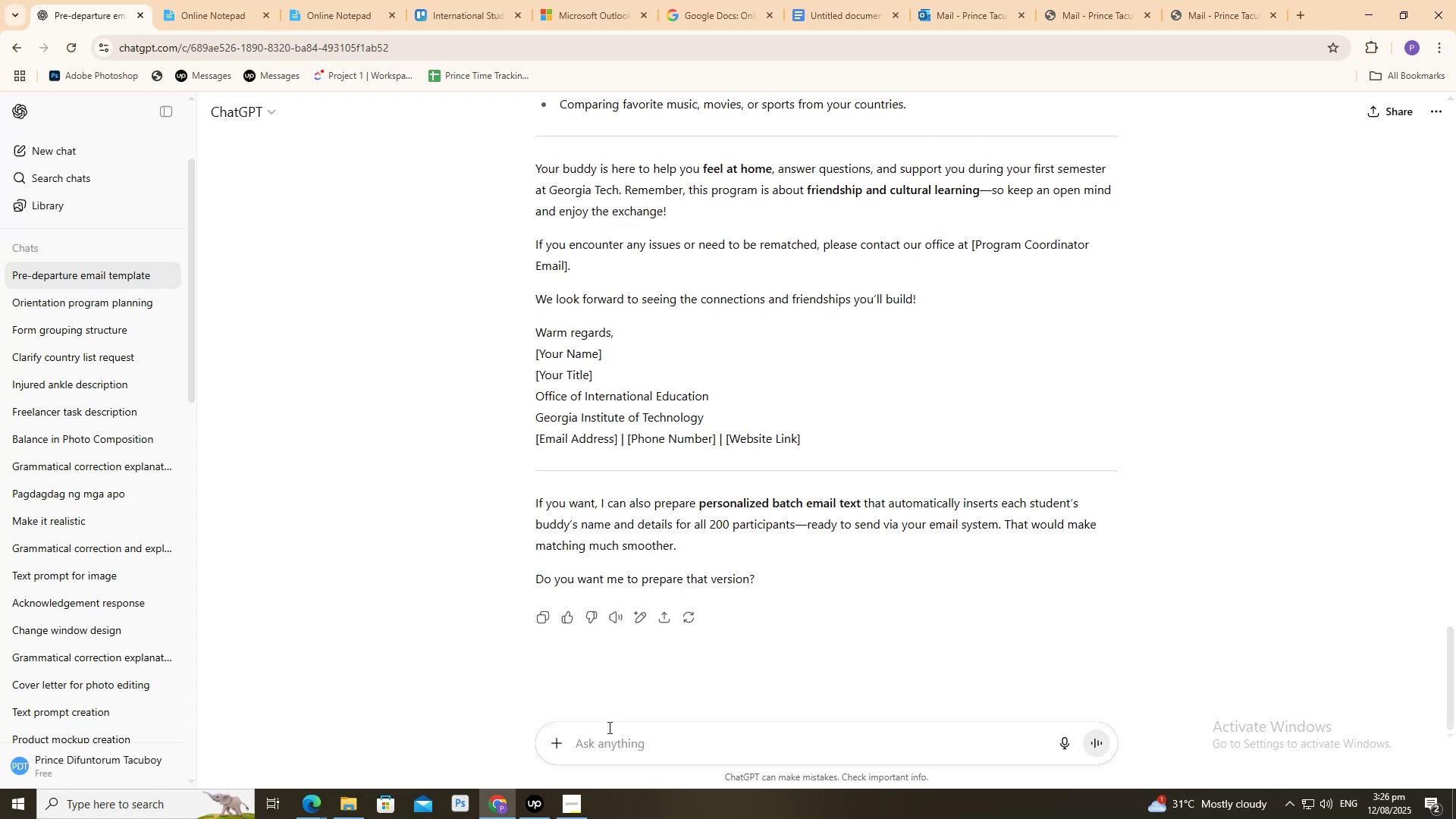 
left_click([610, 739])
 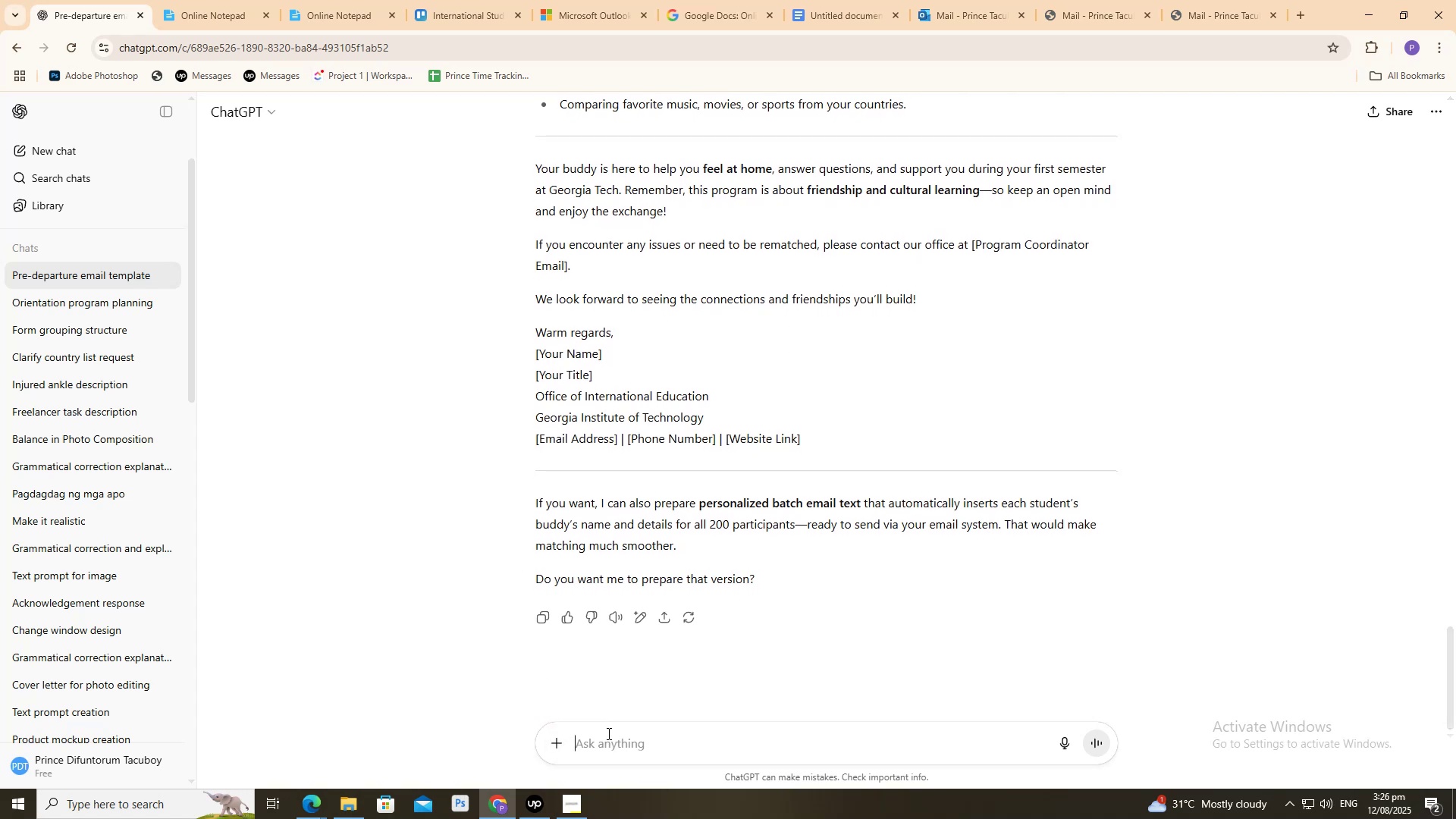 
key(Control+V)
 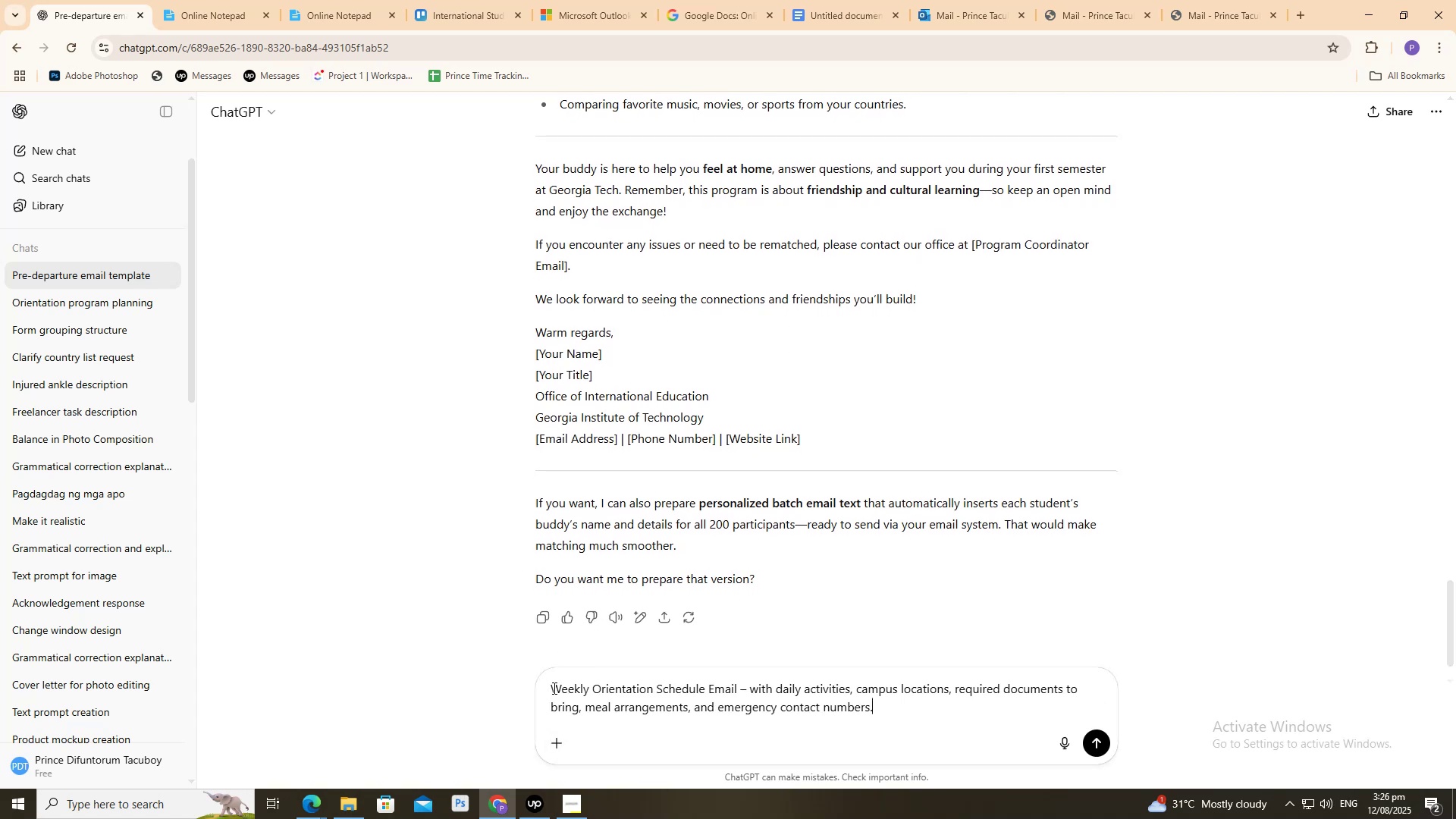 
left_click([553, 687])
 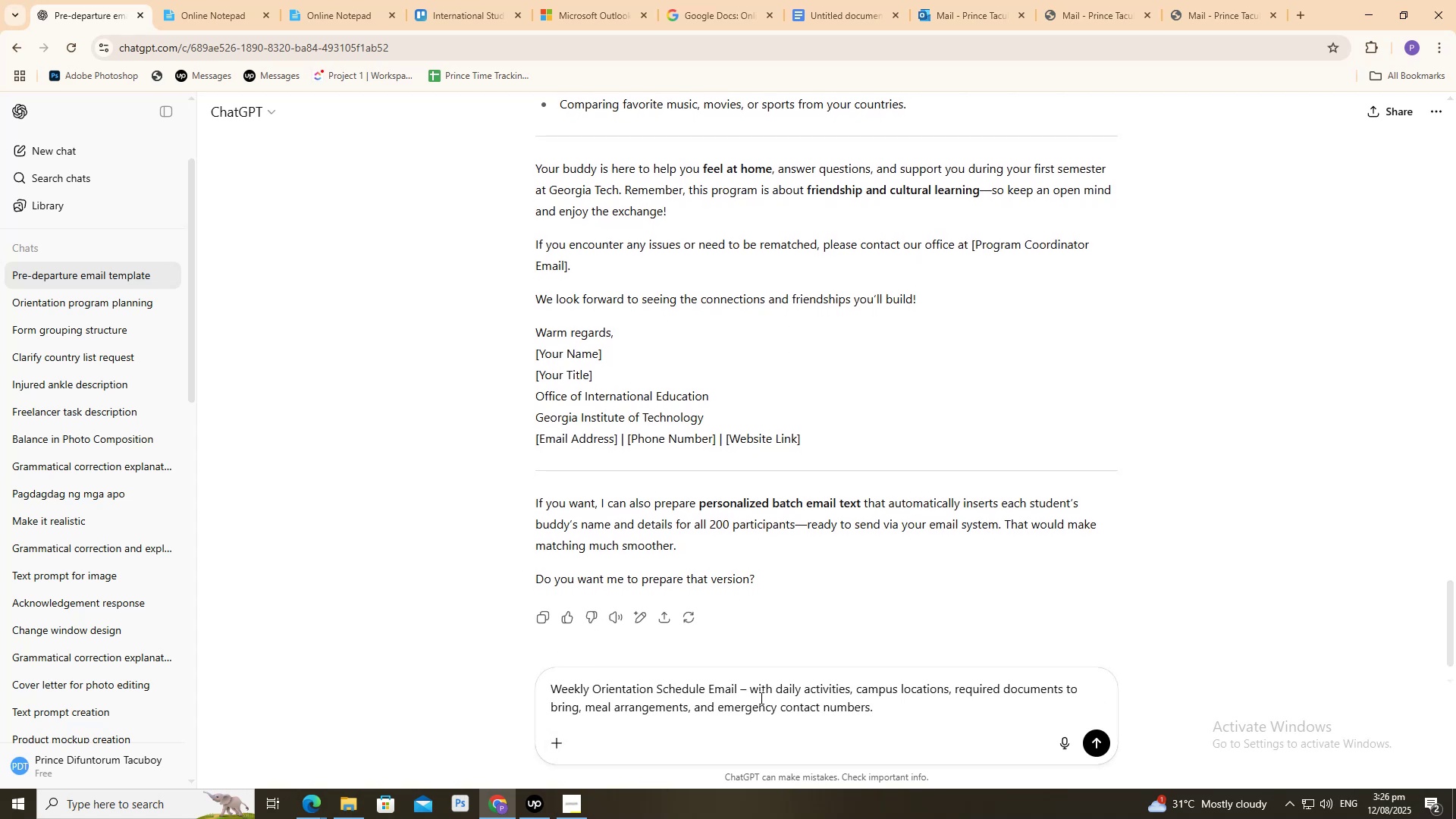 
key(Shift+Enter)
 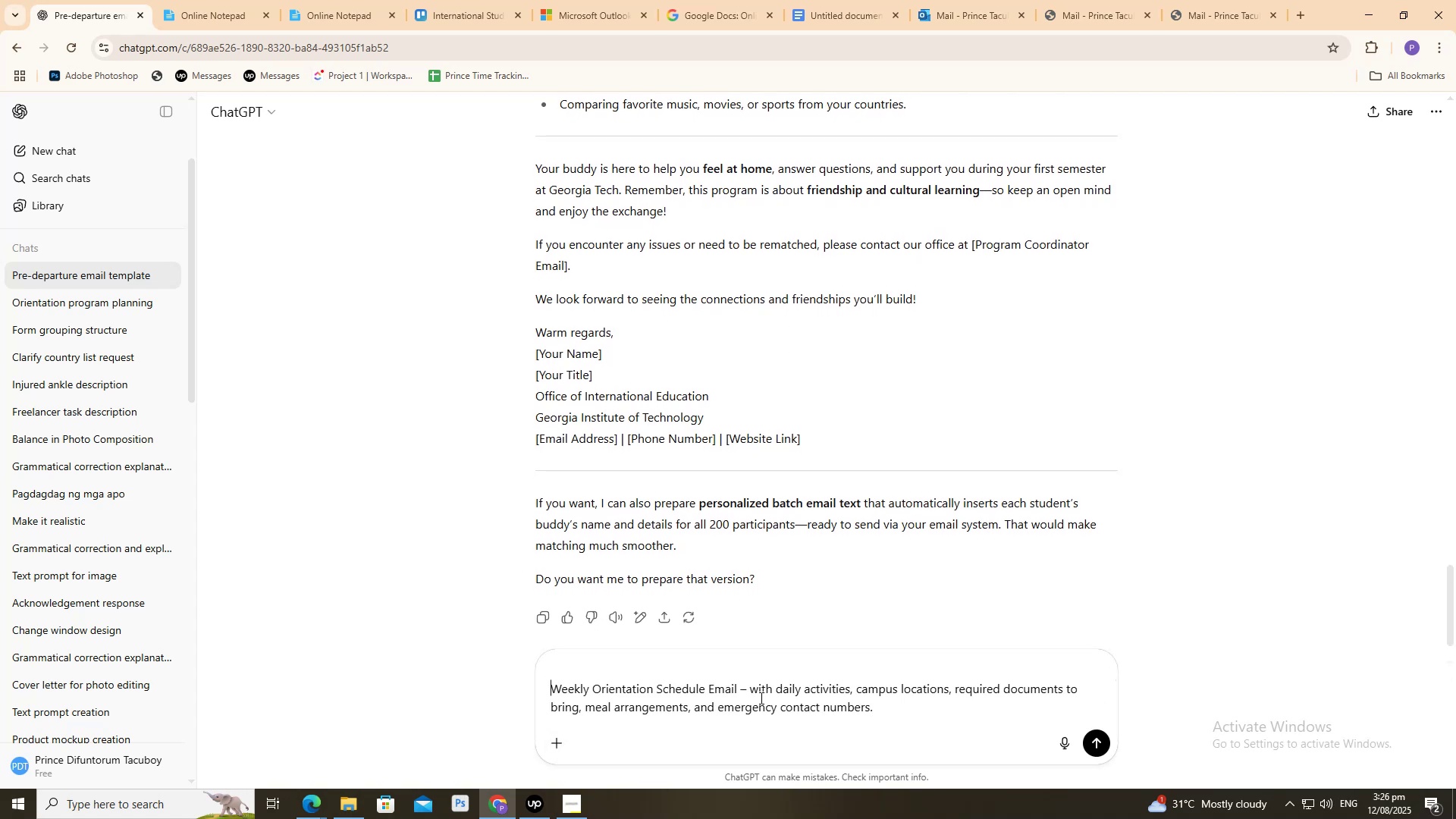 
key(Shift+Enter)
 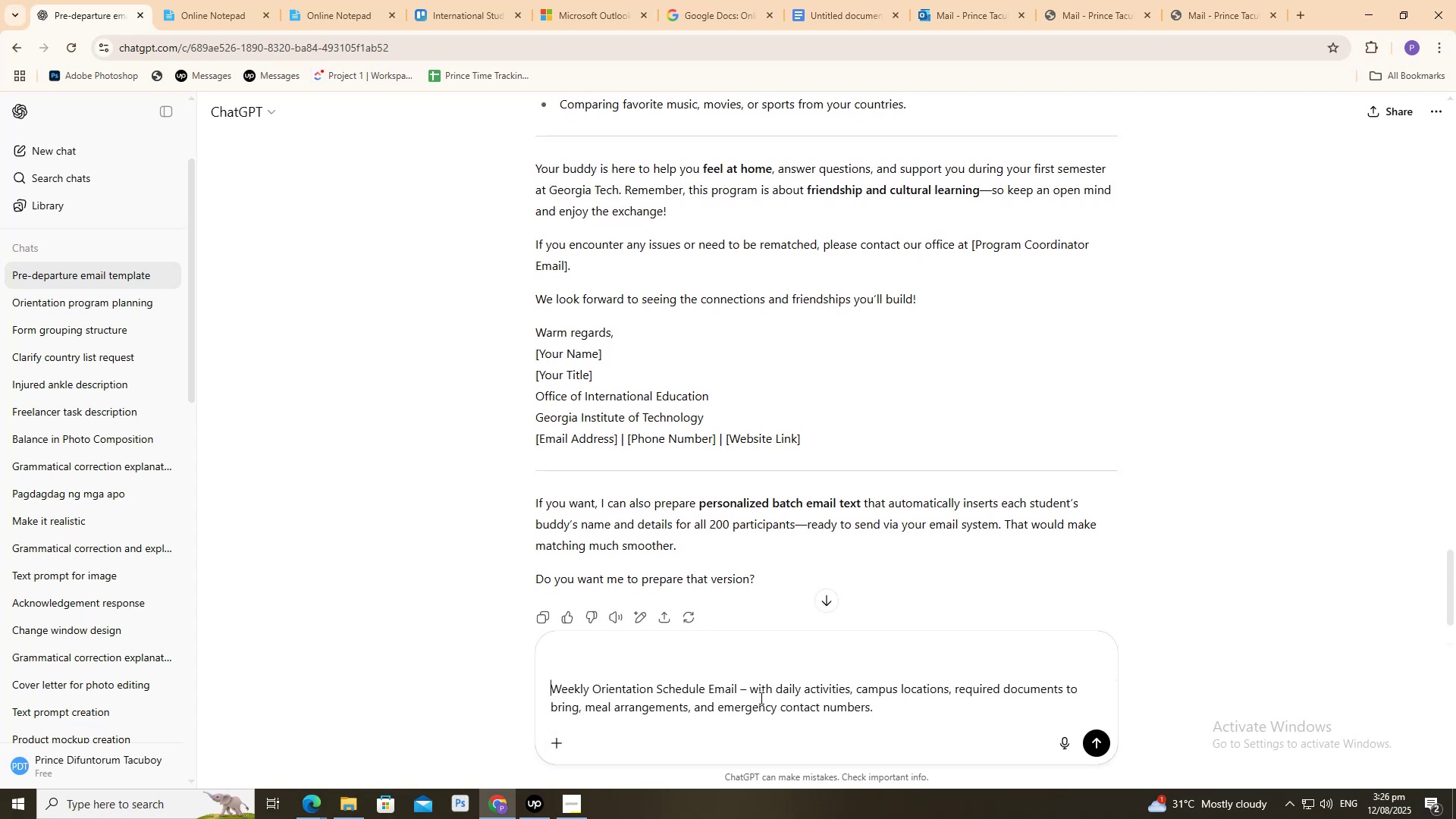 
key(ArrowUp)
 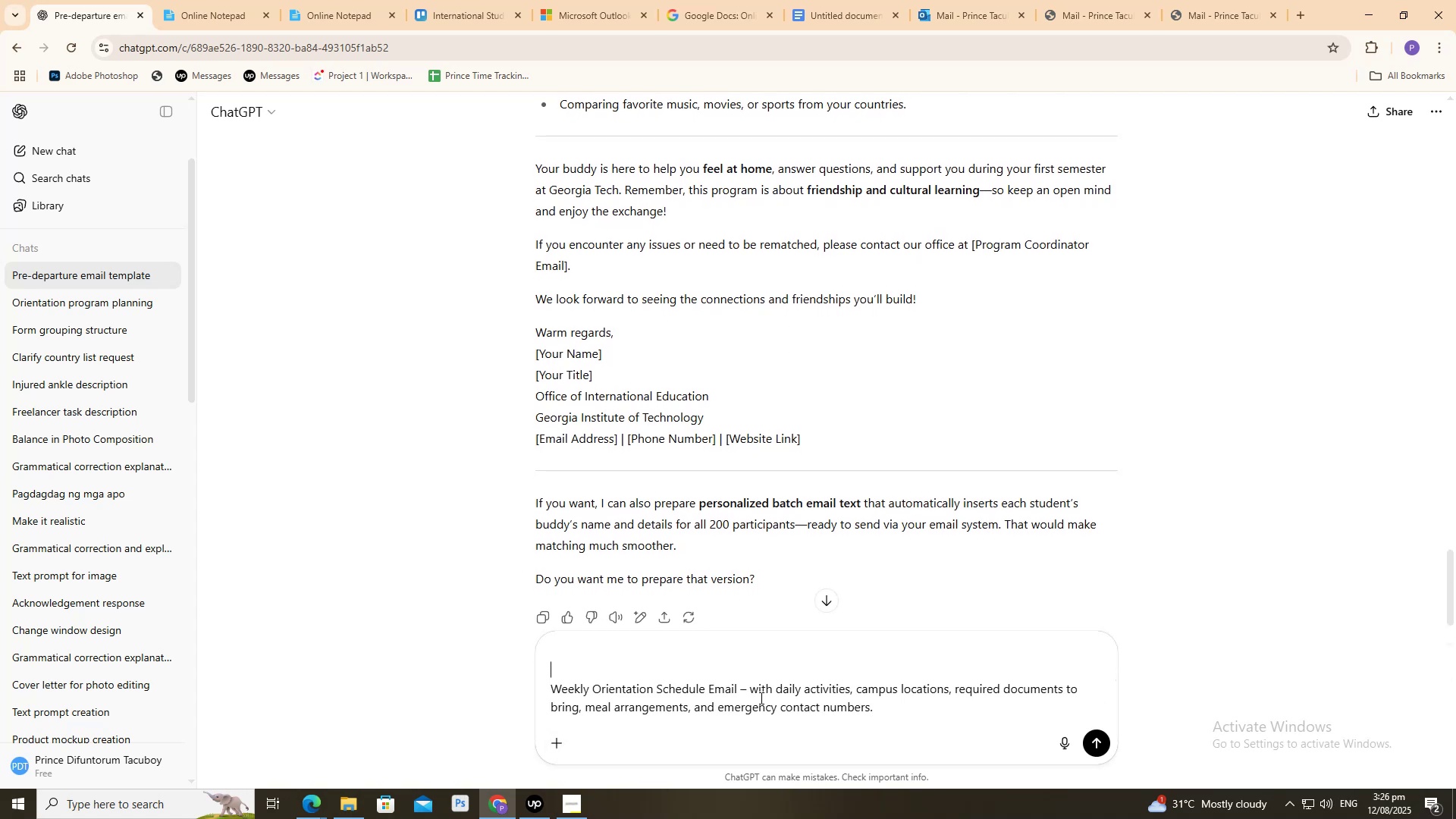 
key(ArrowUp)
 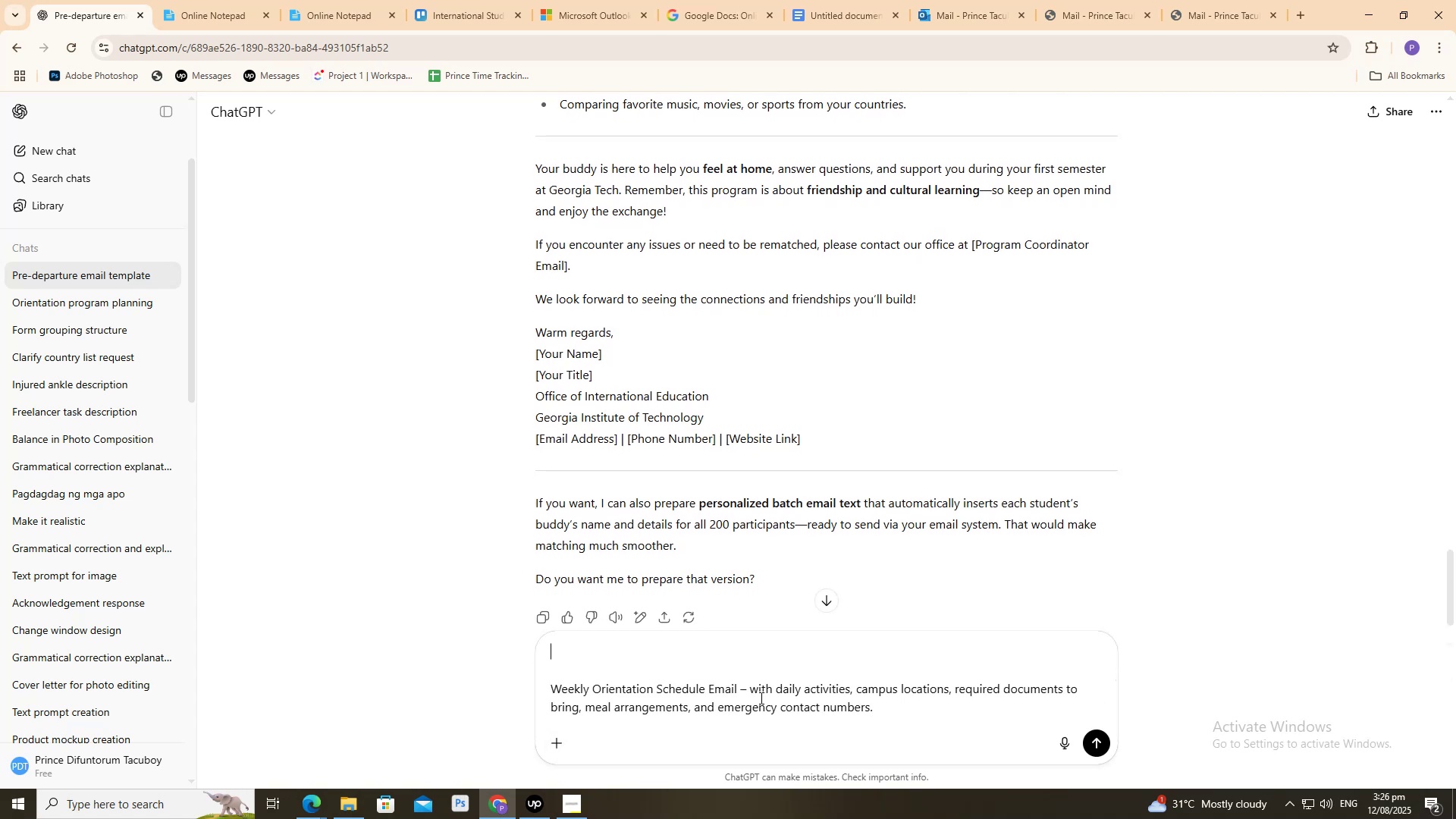 
key(ArrowUp)
 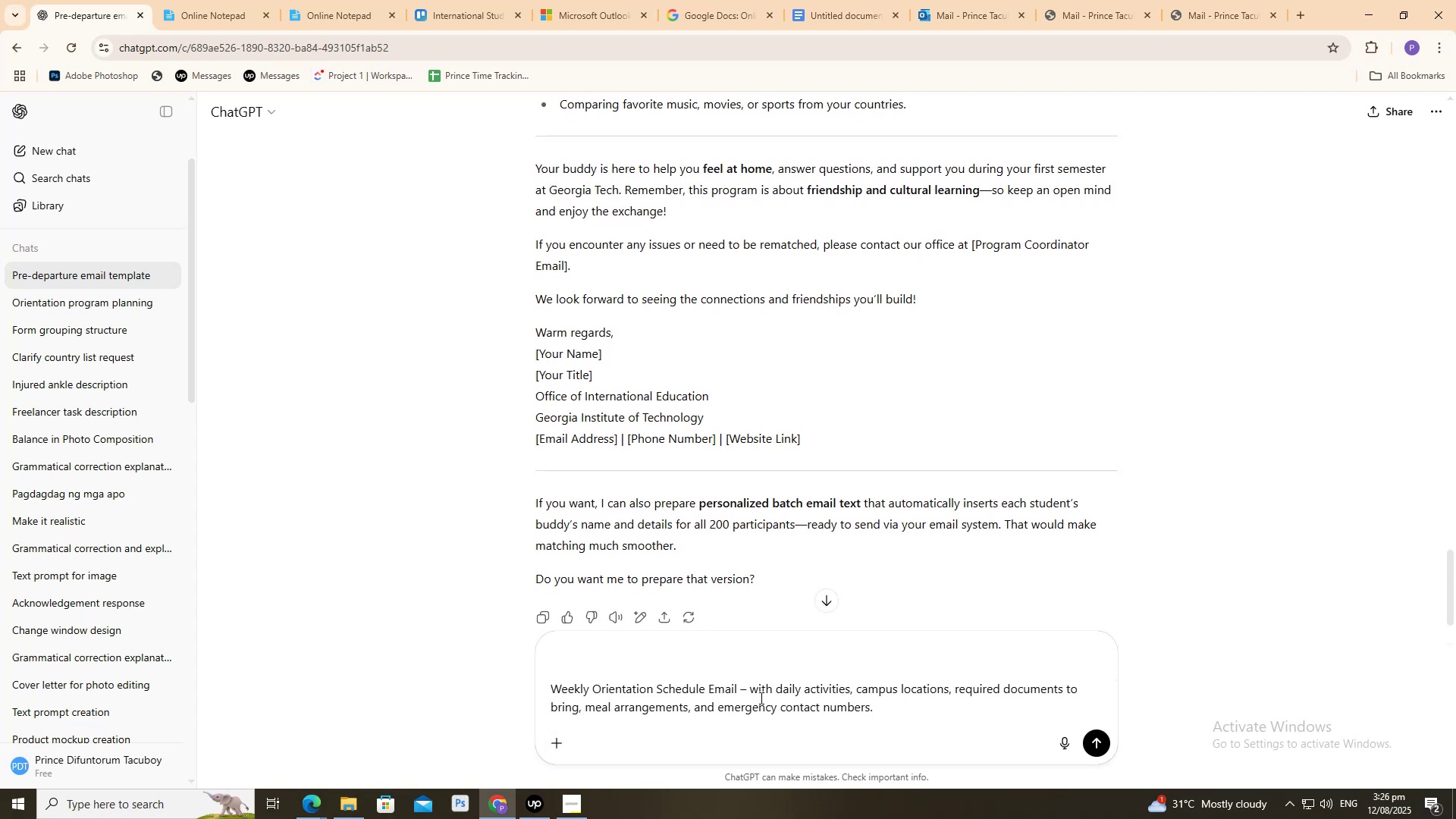 
wait(8.98)
 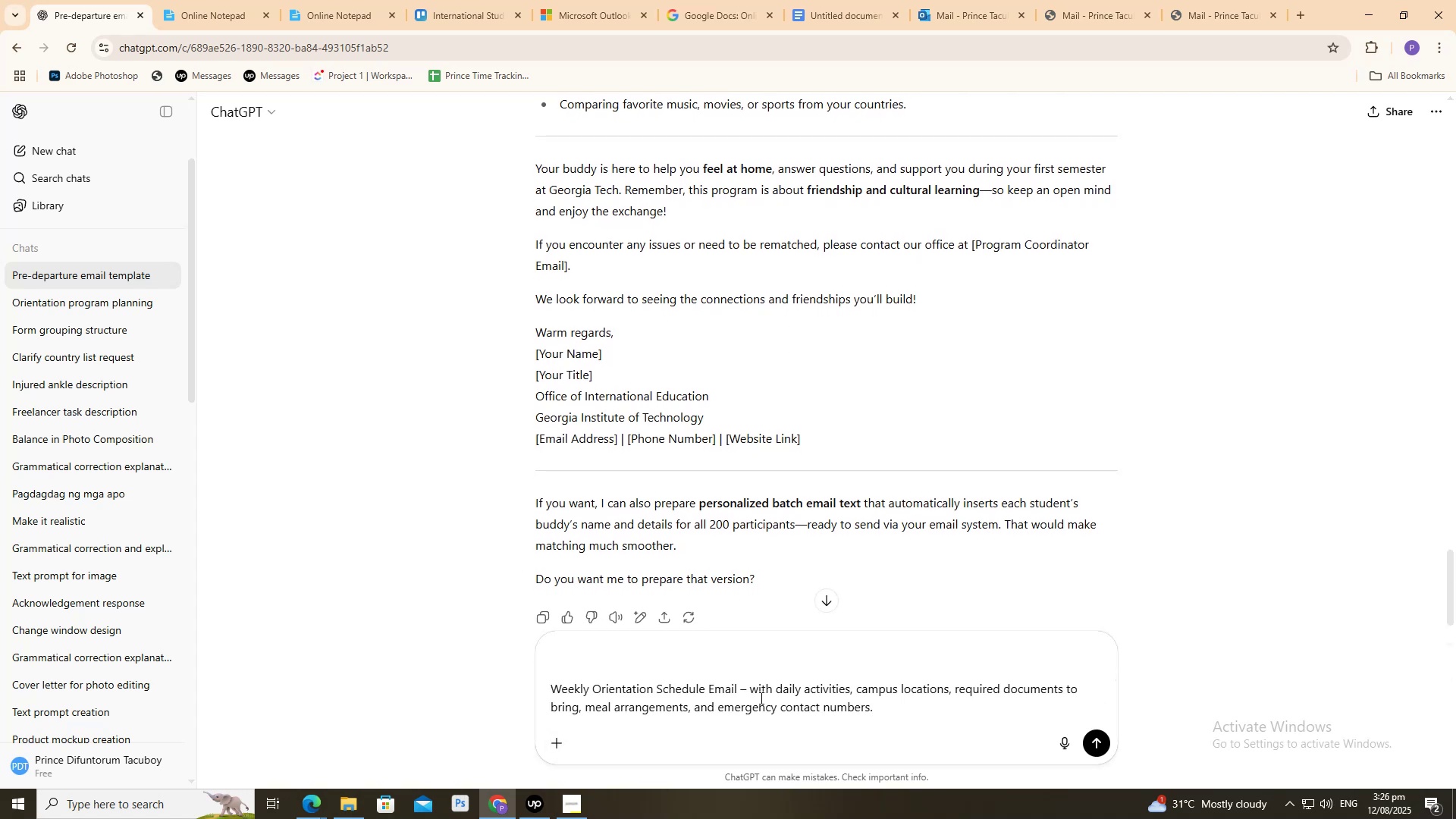 
type(Now make a professional email template)
 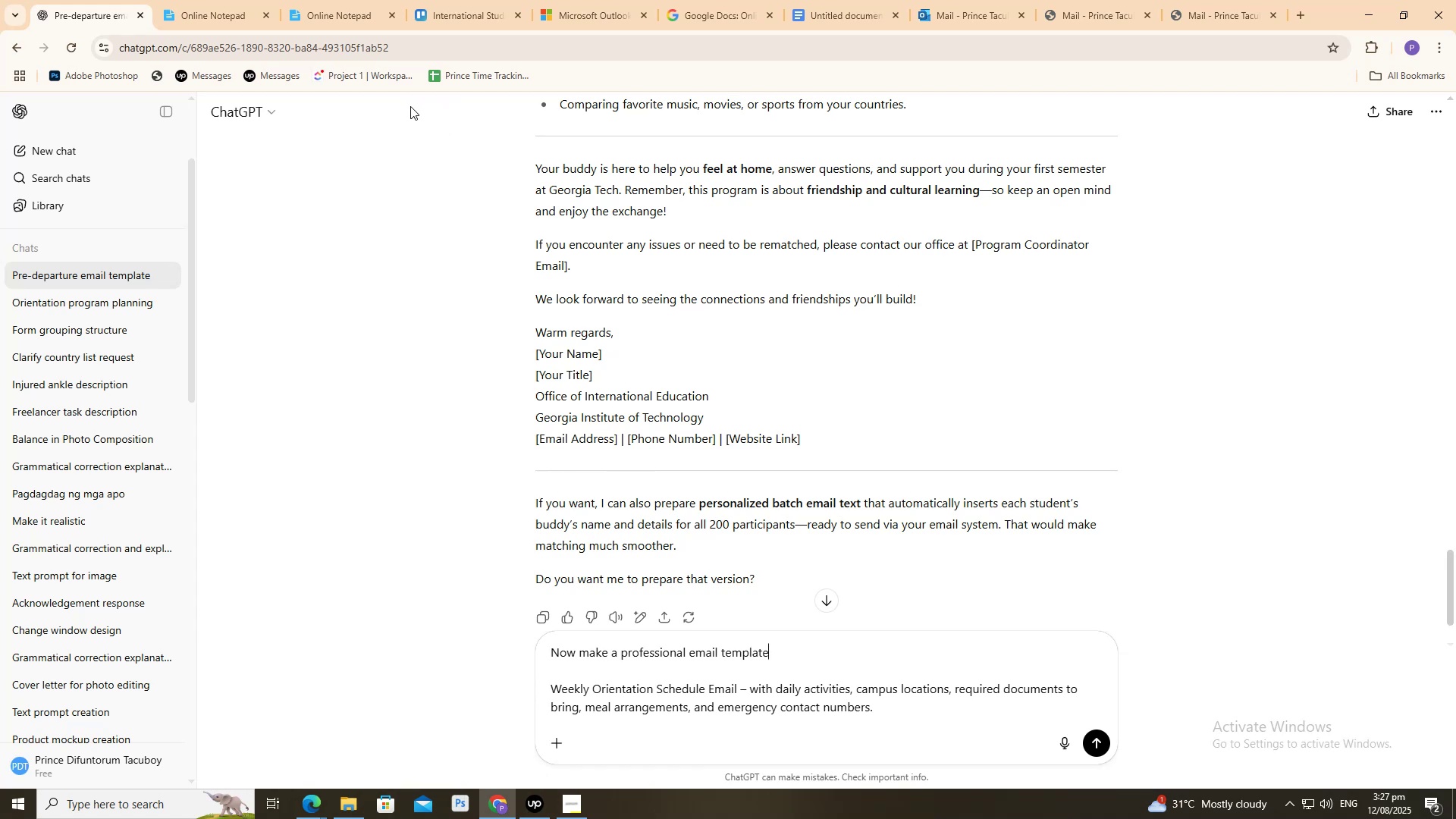 
scroll: coordinate [611, 400], scroll_direction: up, amount: 2.0
 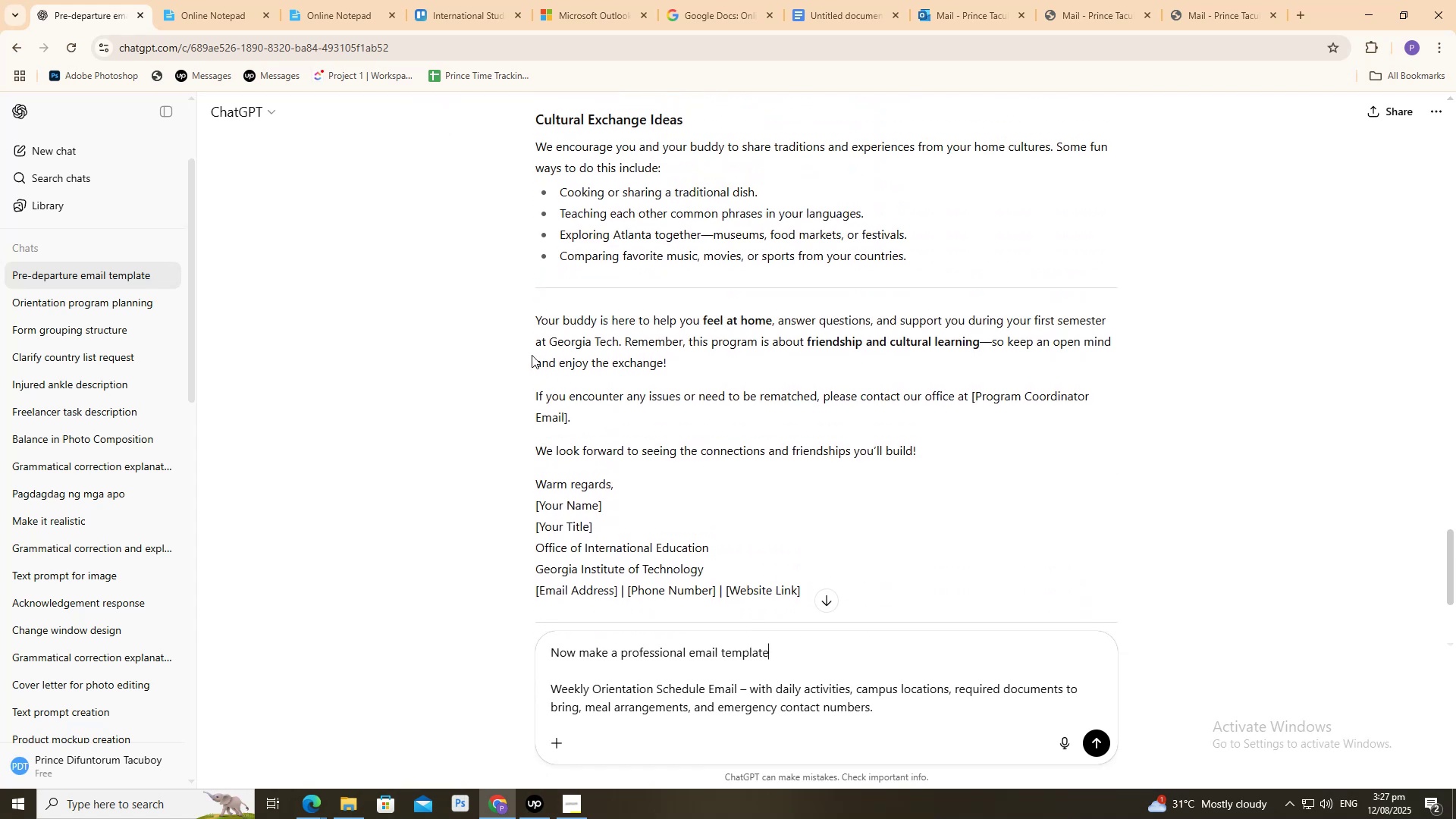 
type( for this)
 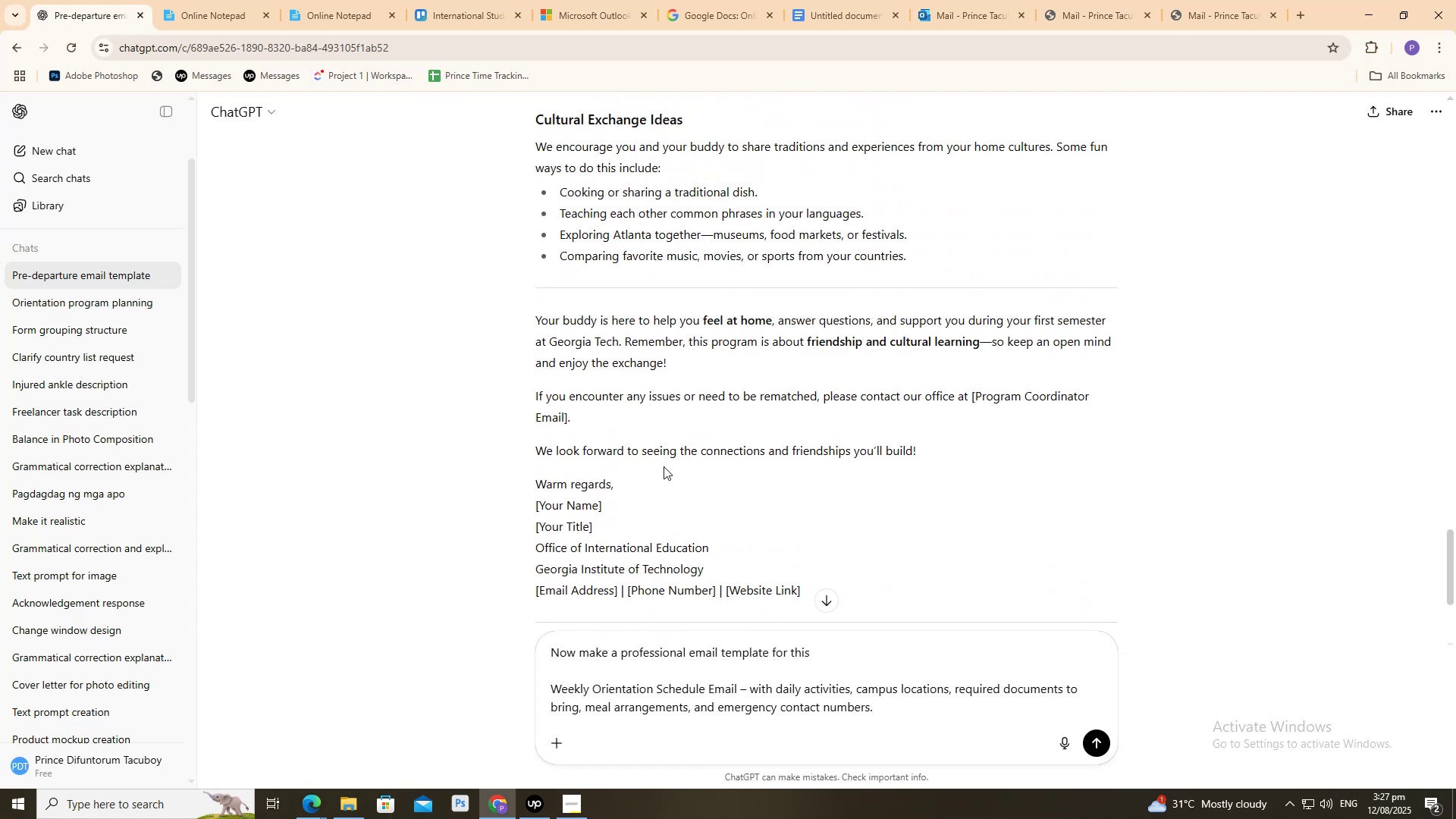 
scroll: coordinate [655, 475], scroll_direction: down, amount: 9.0
 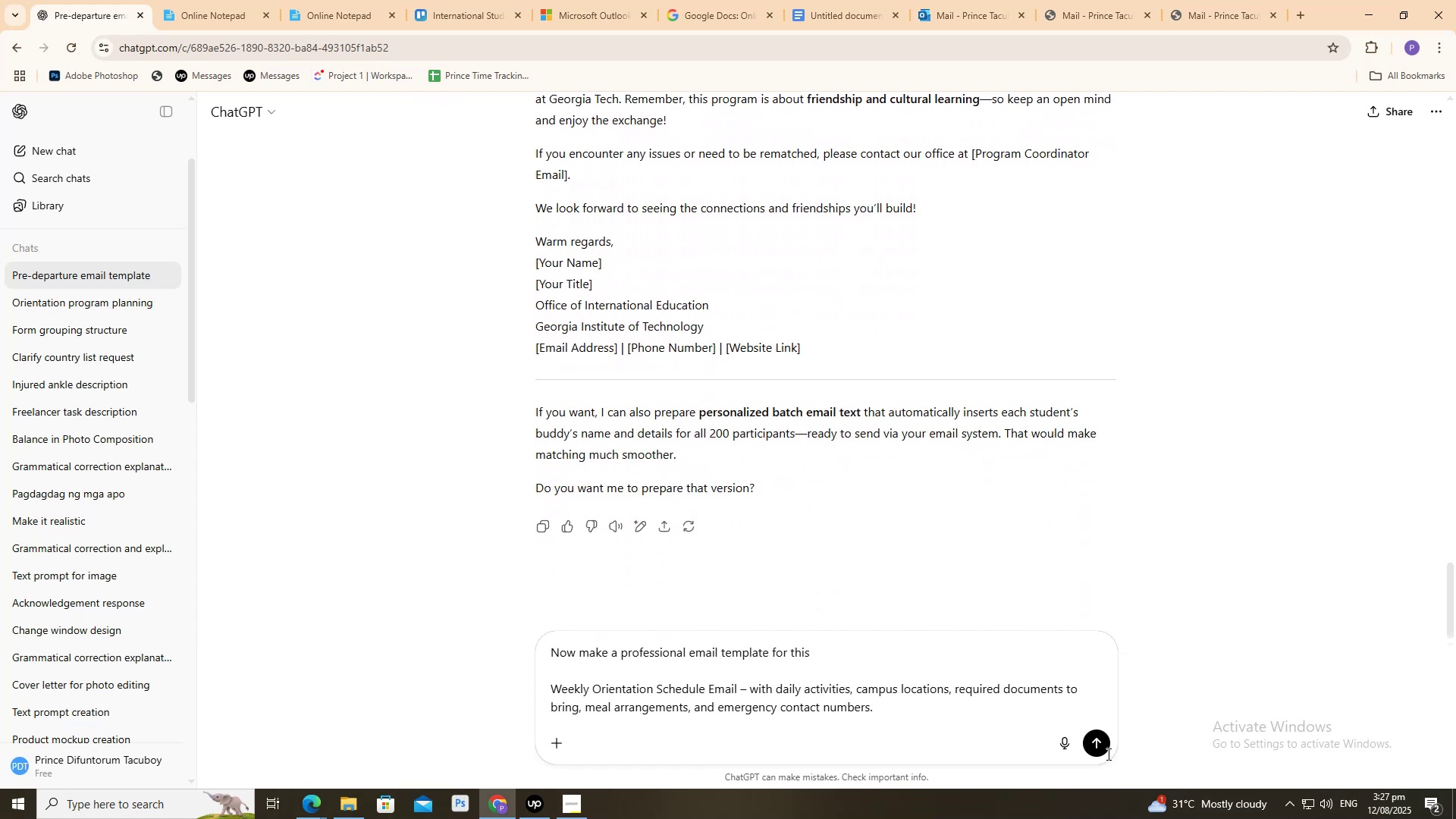 
left_click([1107, 754])
 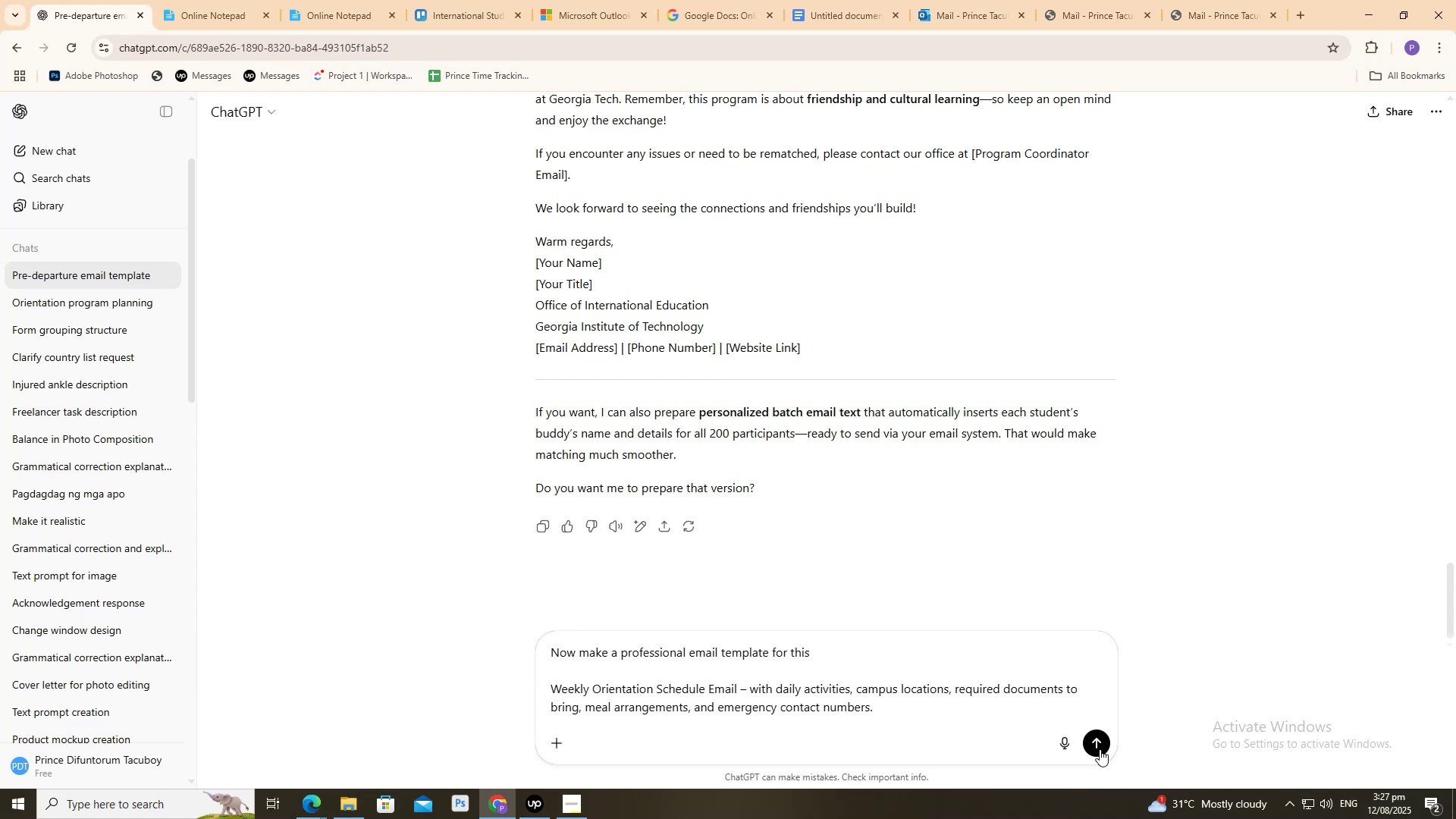 
double_click([1100, 749])
 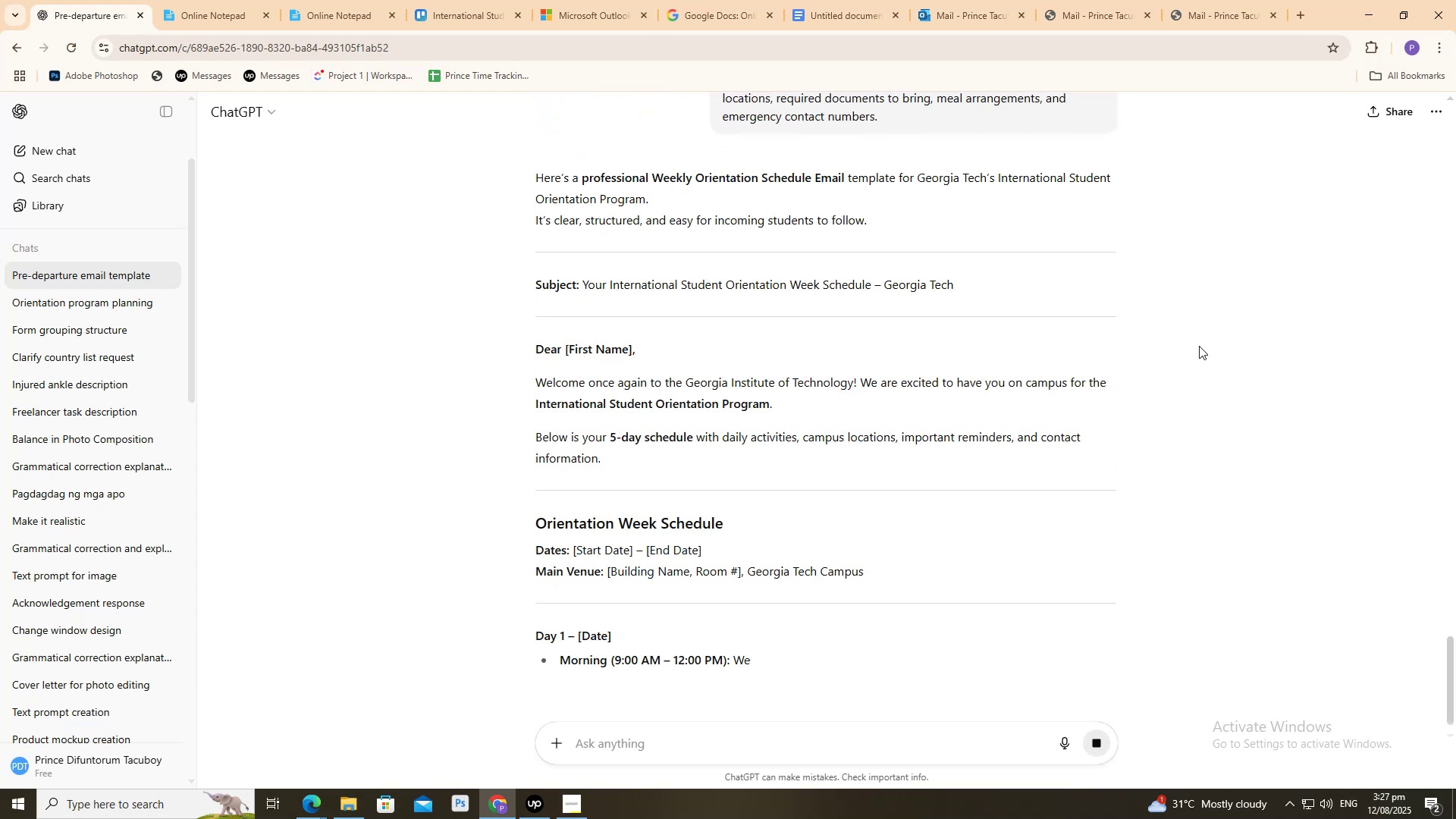 
wait(8.66)
 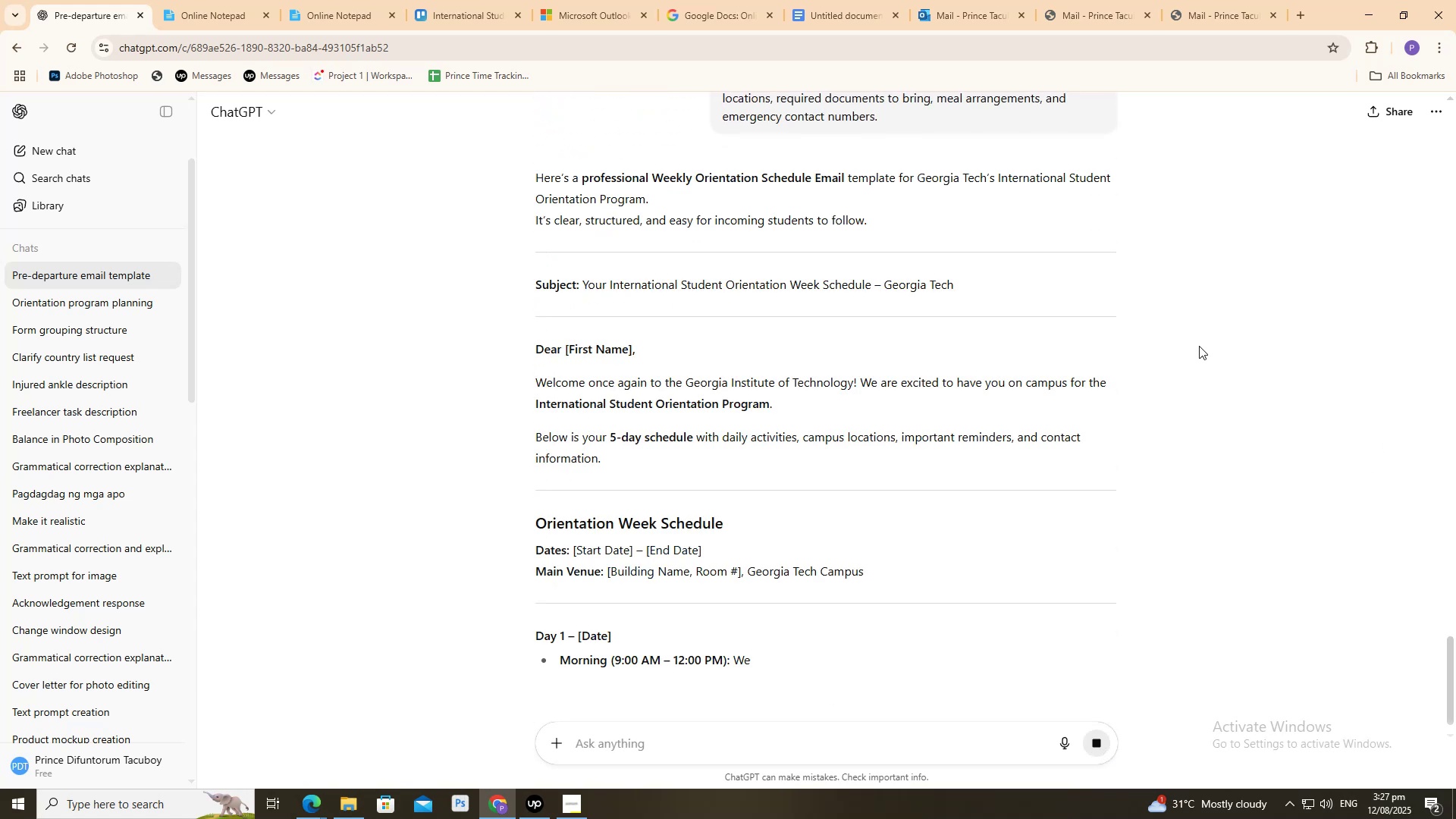 
left_click_drag(start_coordinate=[952, 297], to_coordinate=[585, 289])
 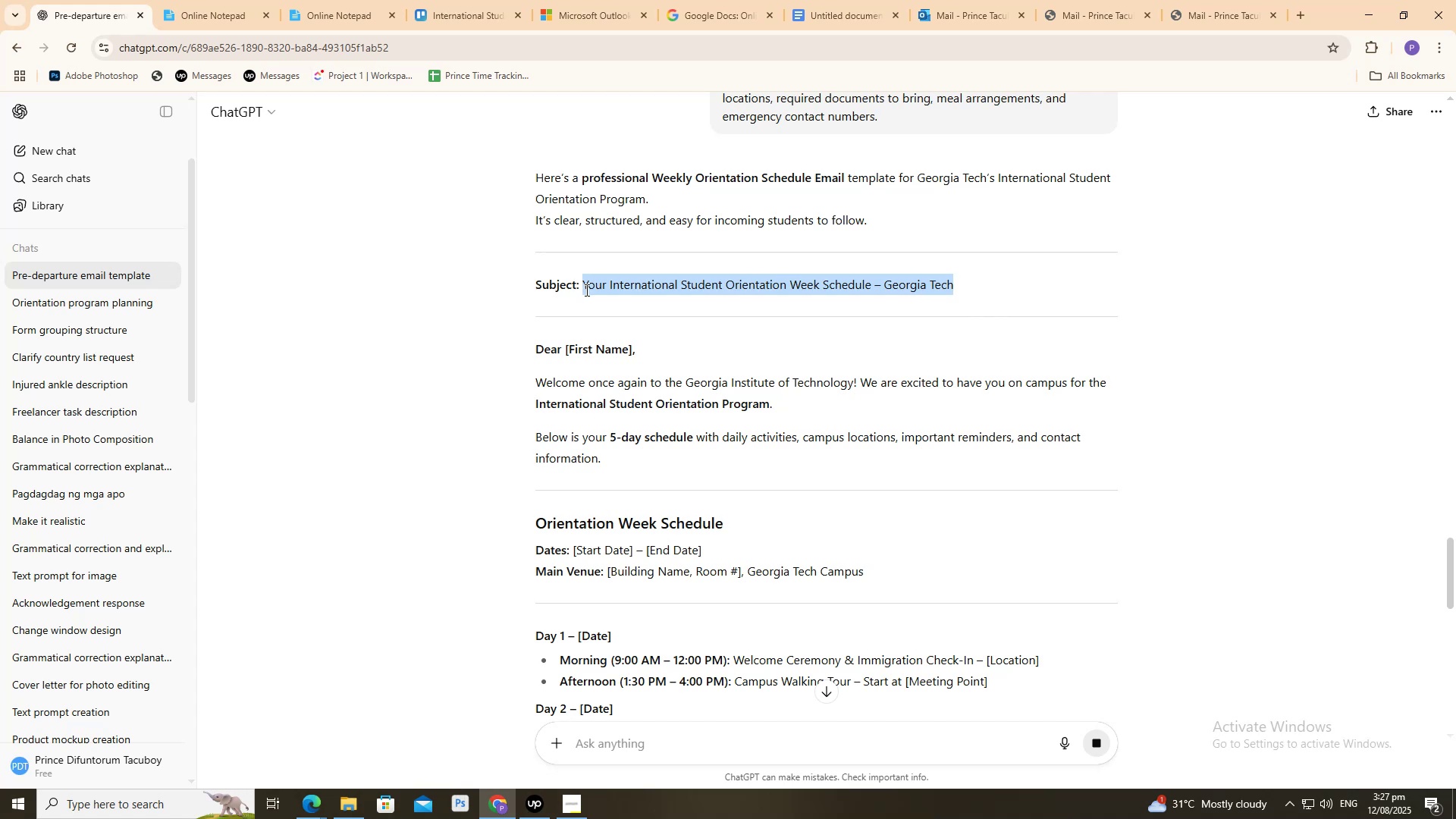 
key(Control+C)
 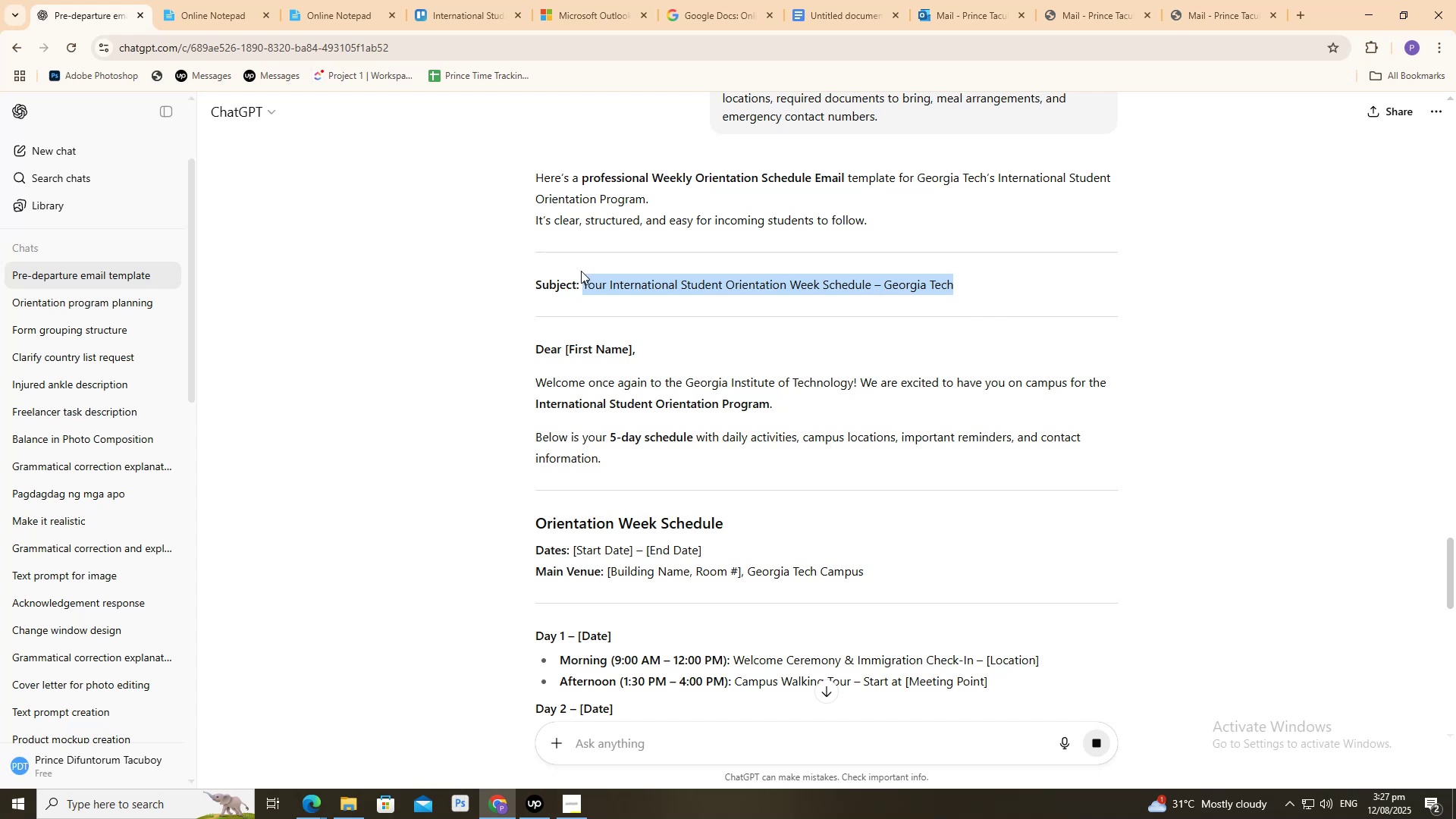 
key(Control+C)
 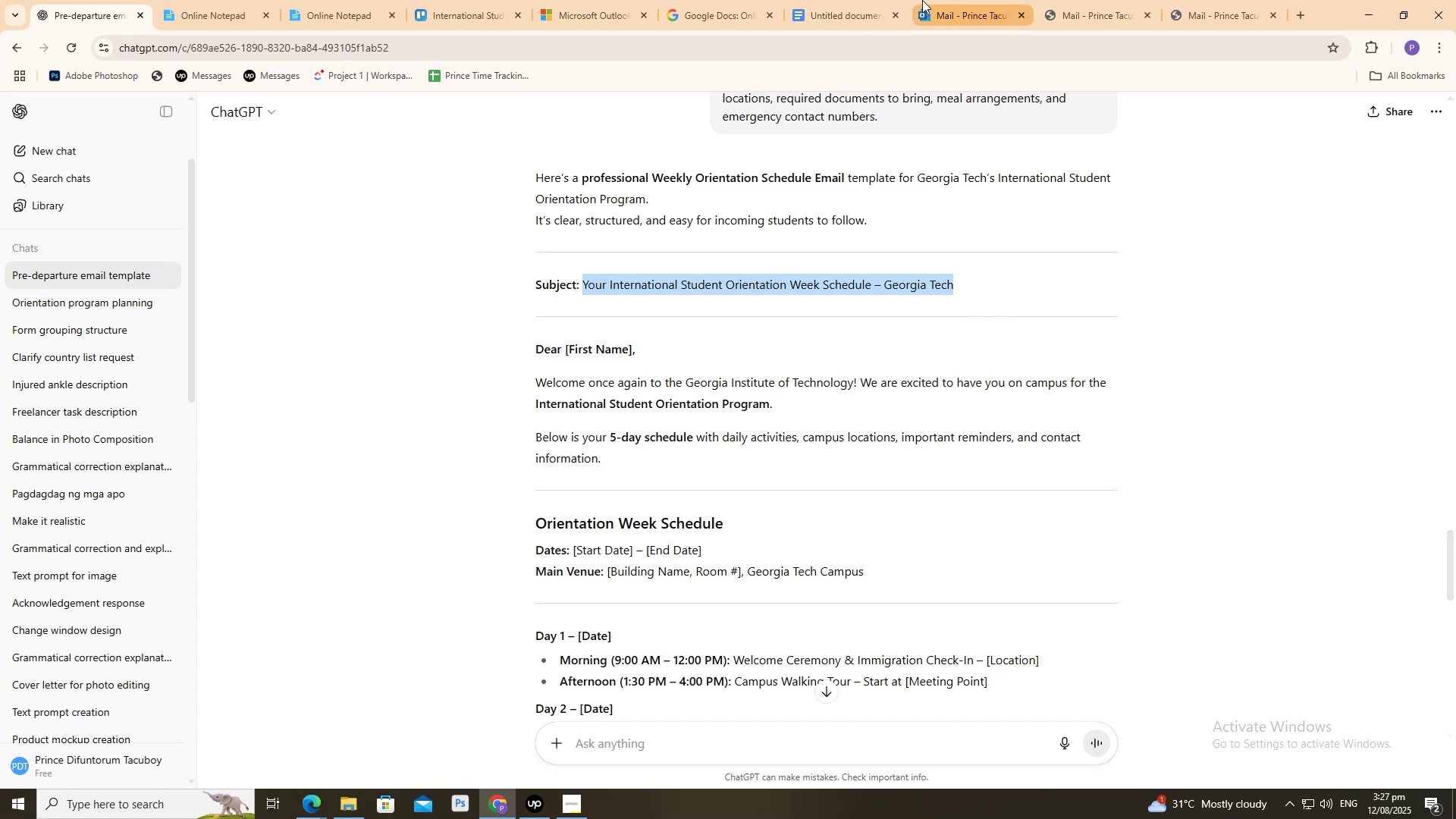 
left_click([921, 0])
 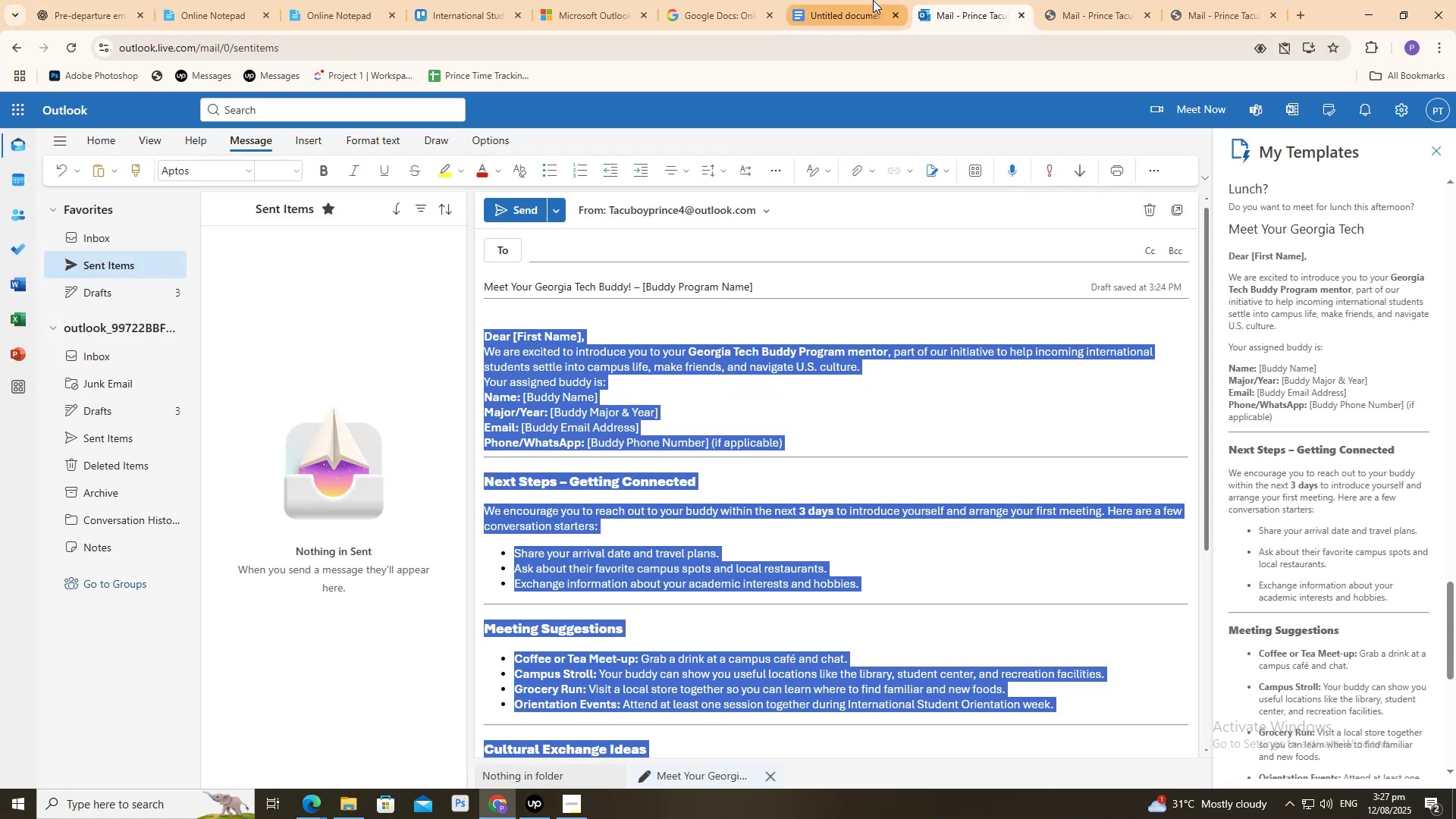 
left_click([873, 0])
 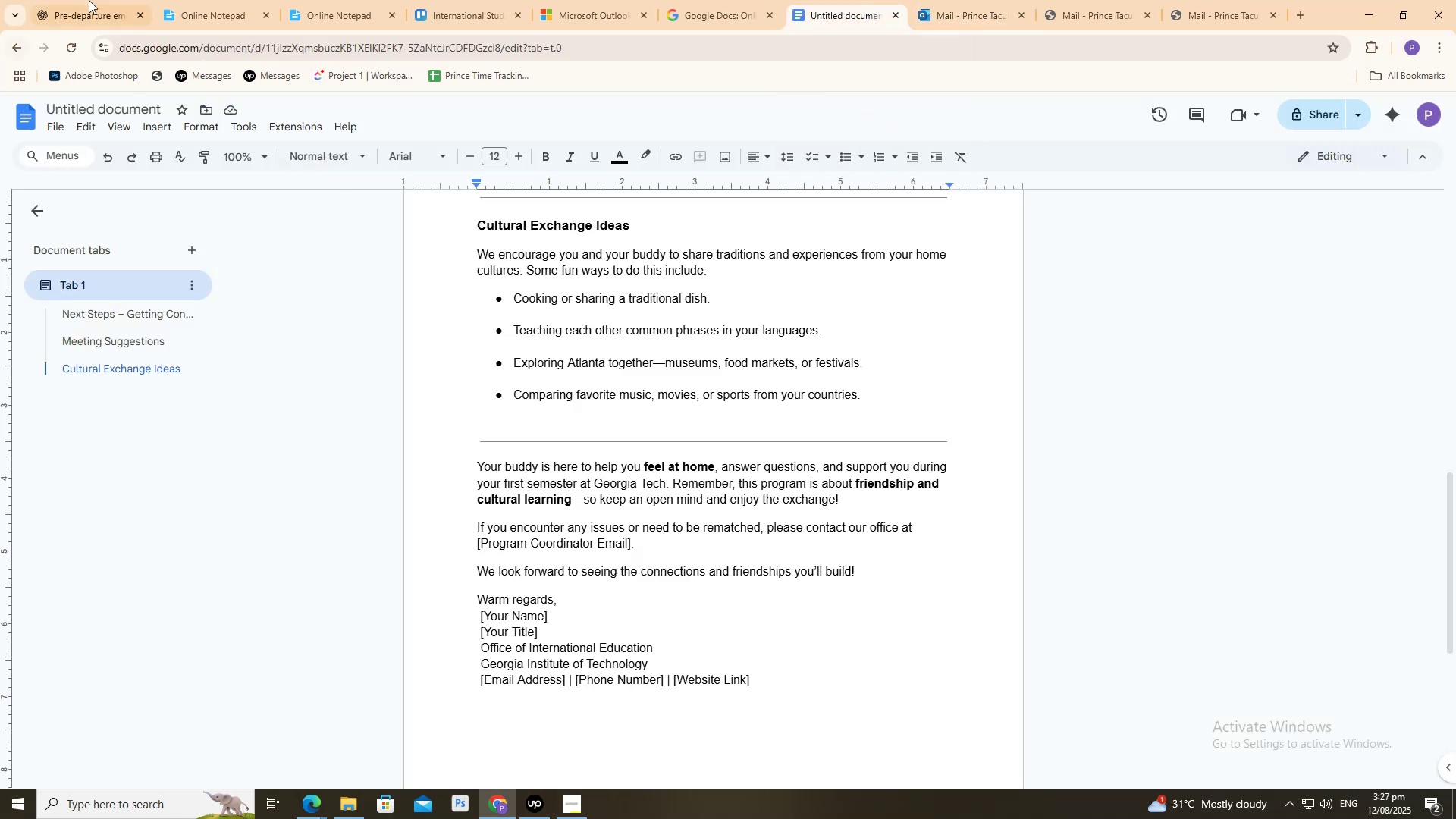 
left_click([189, 0])
 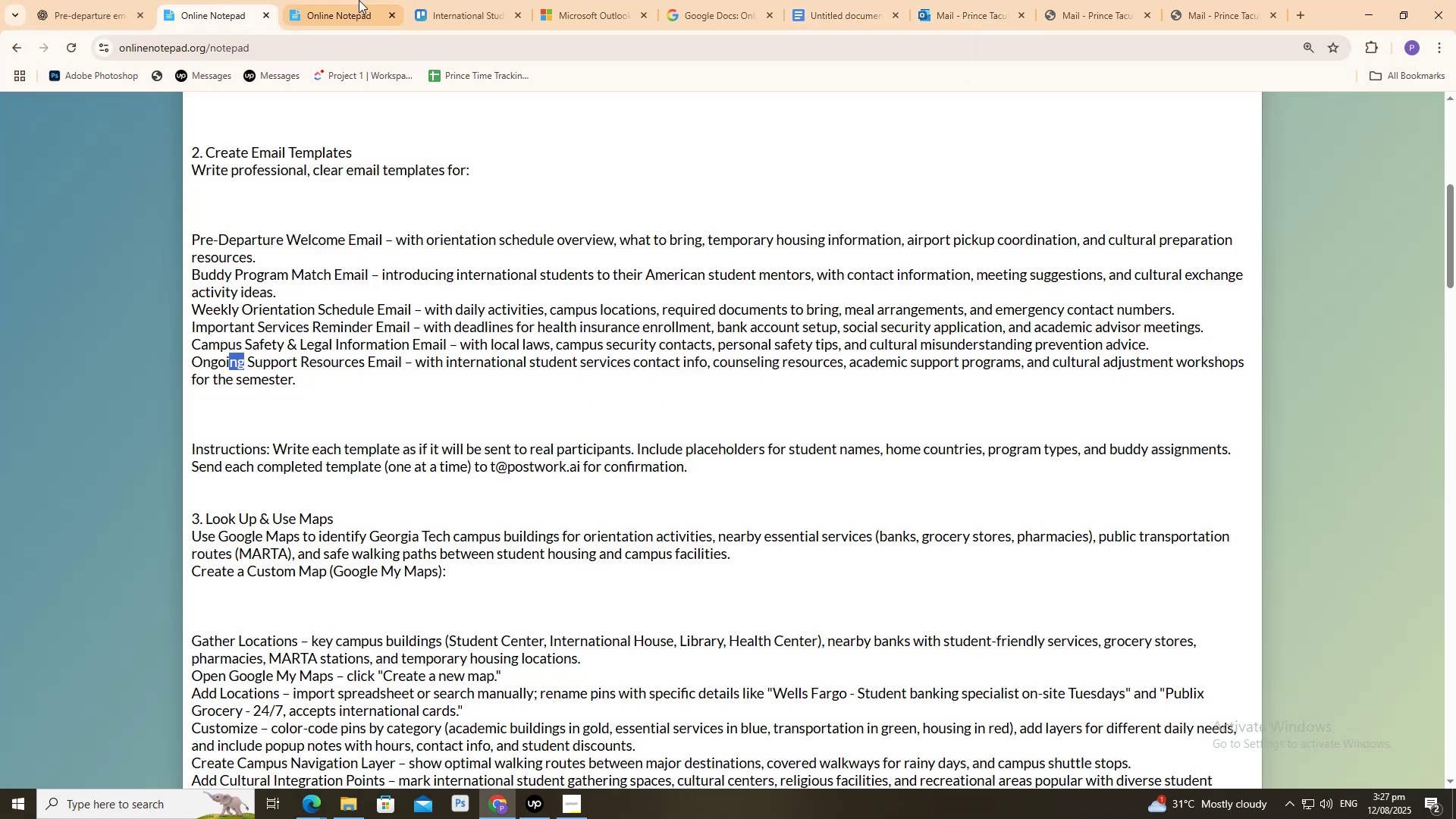 
left_click([363, 0])
 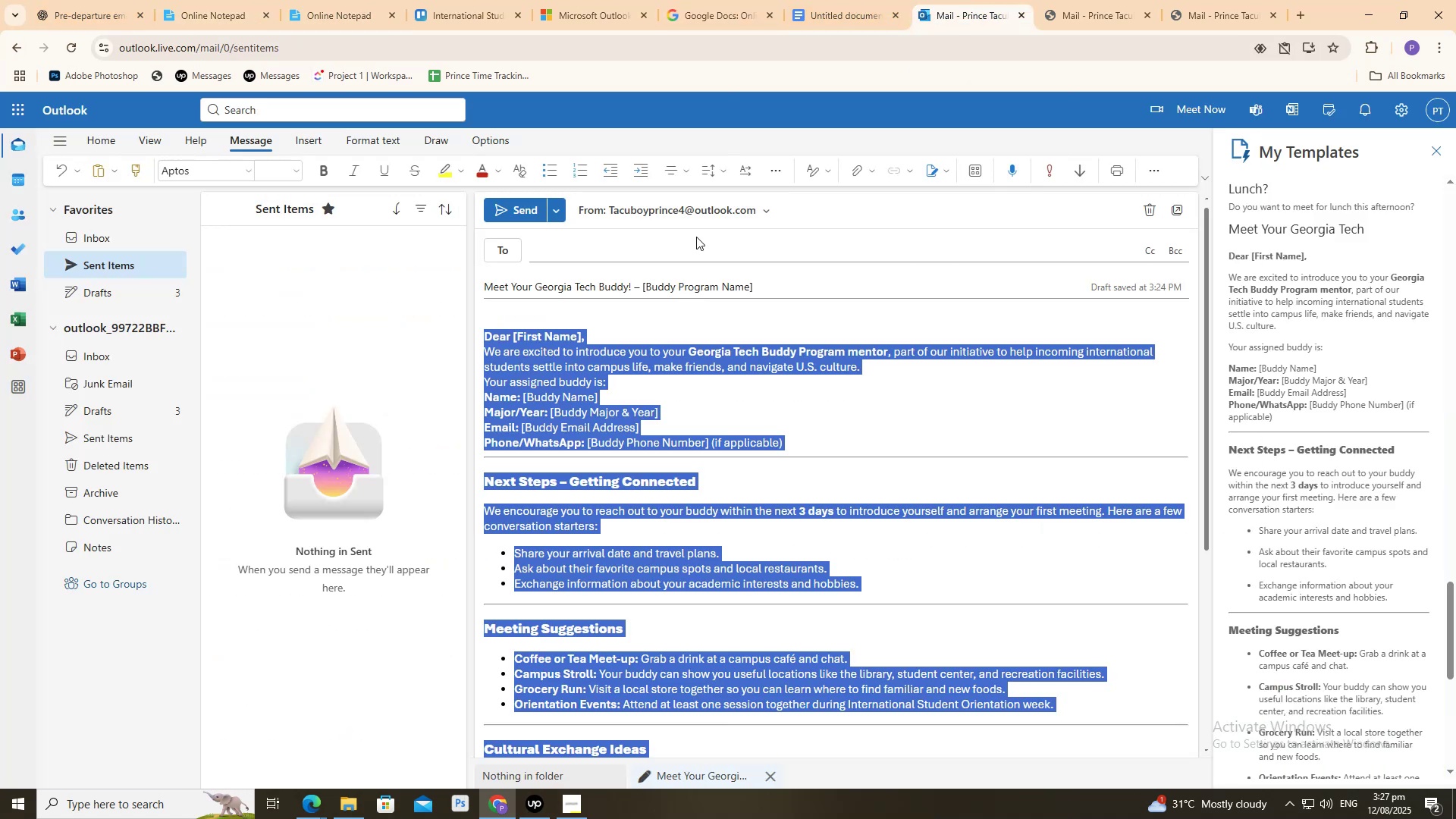 
scroll: coordinate [1297, 365], scroll_direction: down, amount: 21.0
 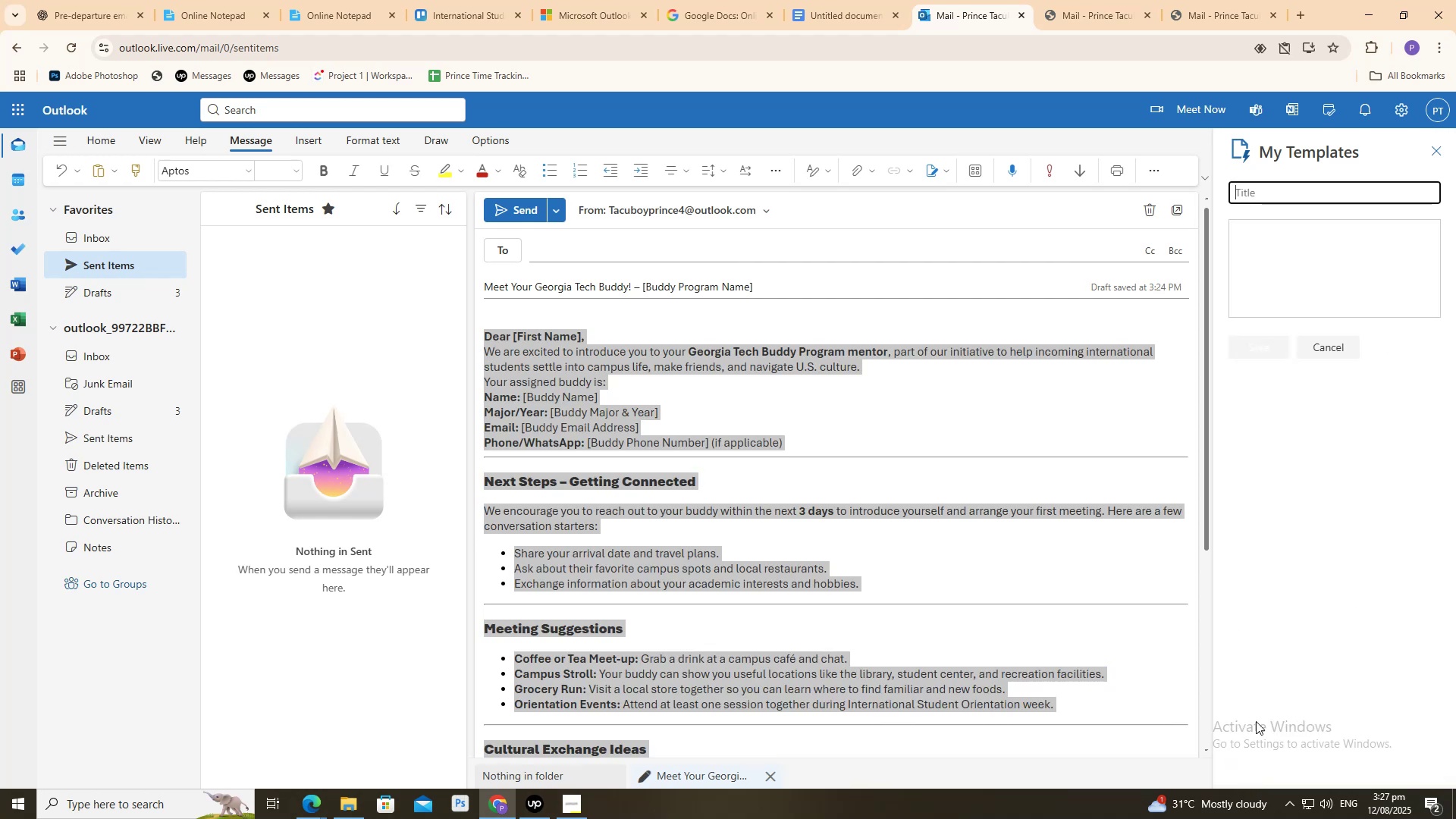 
key(Control+V)
 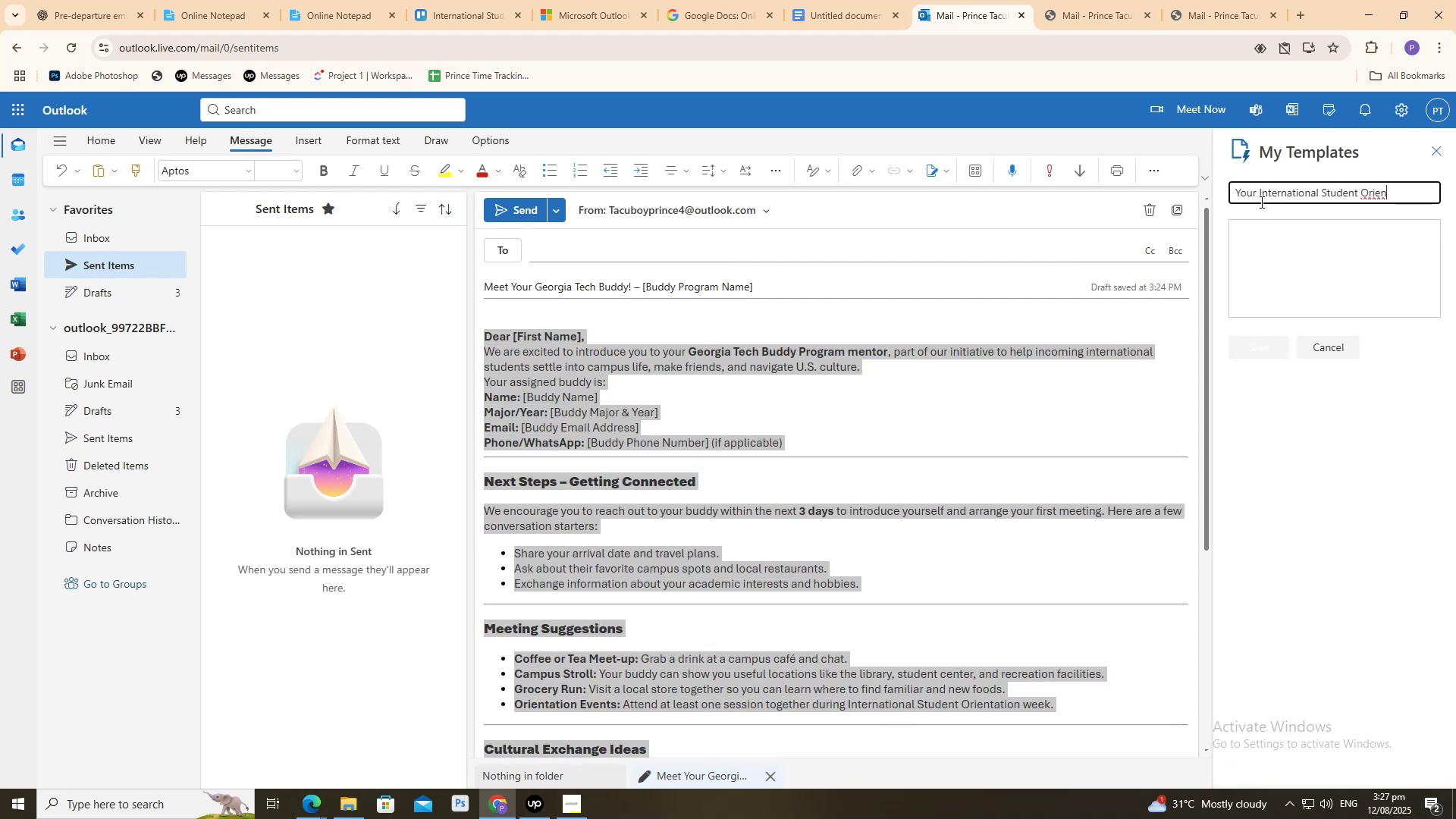 
left_click([1260, 201])
 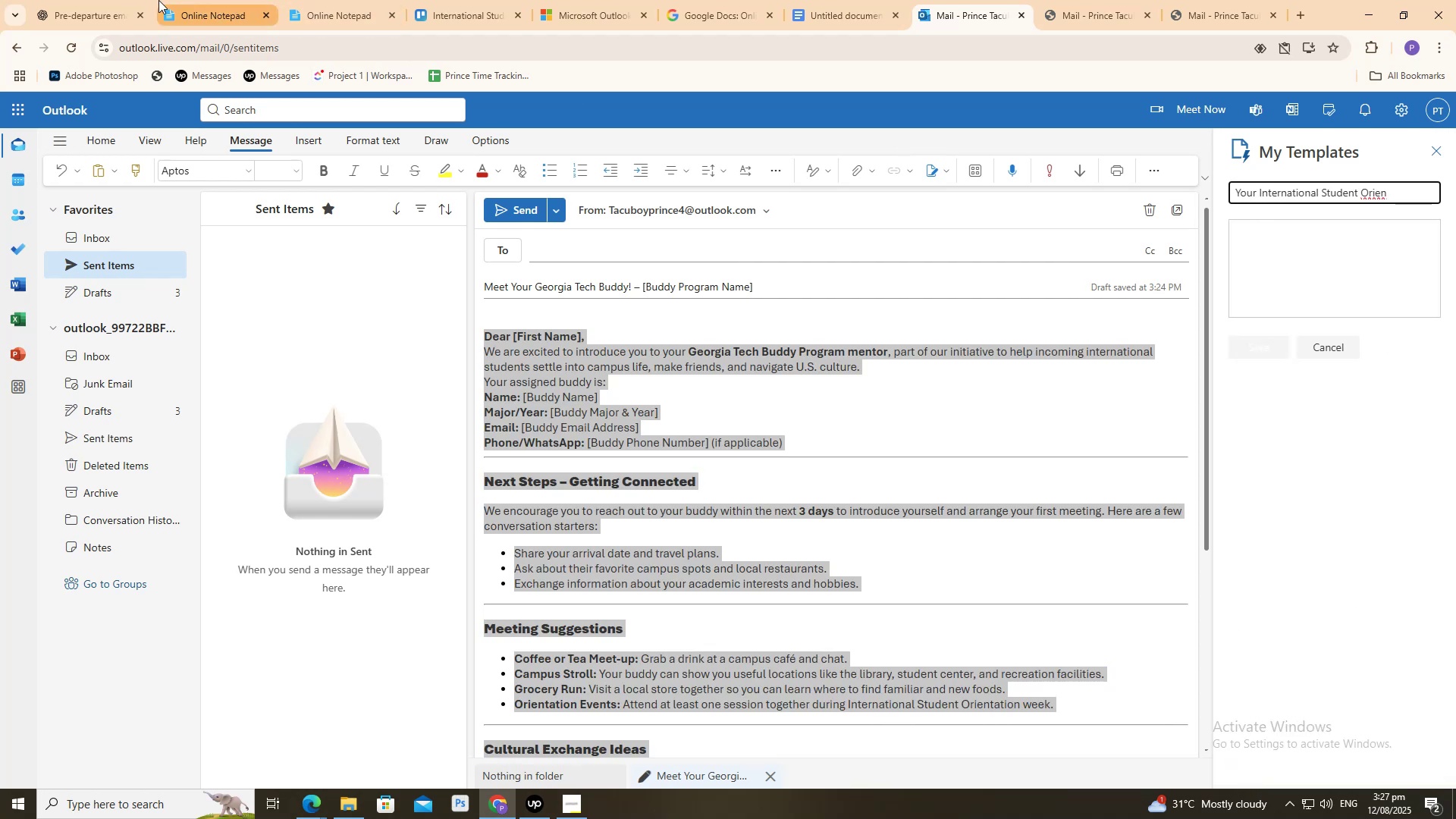 
left_click([138, 0])
 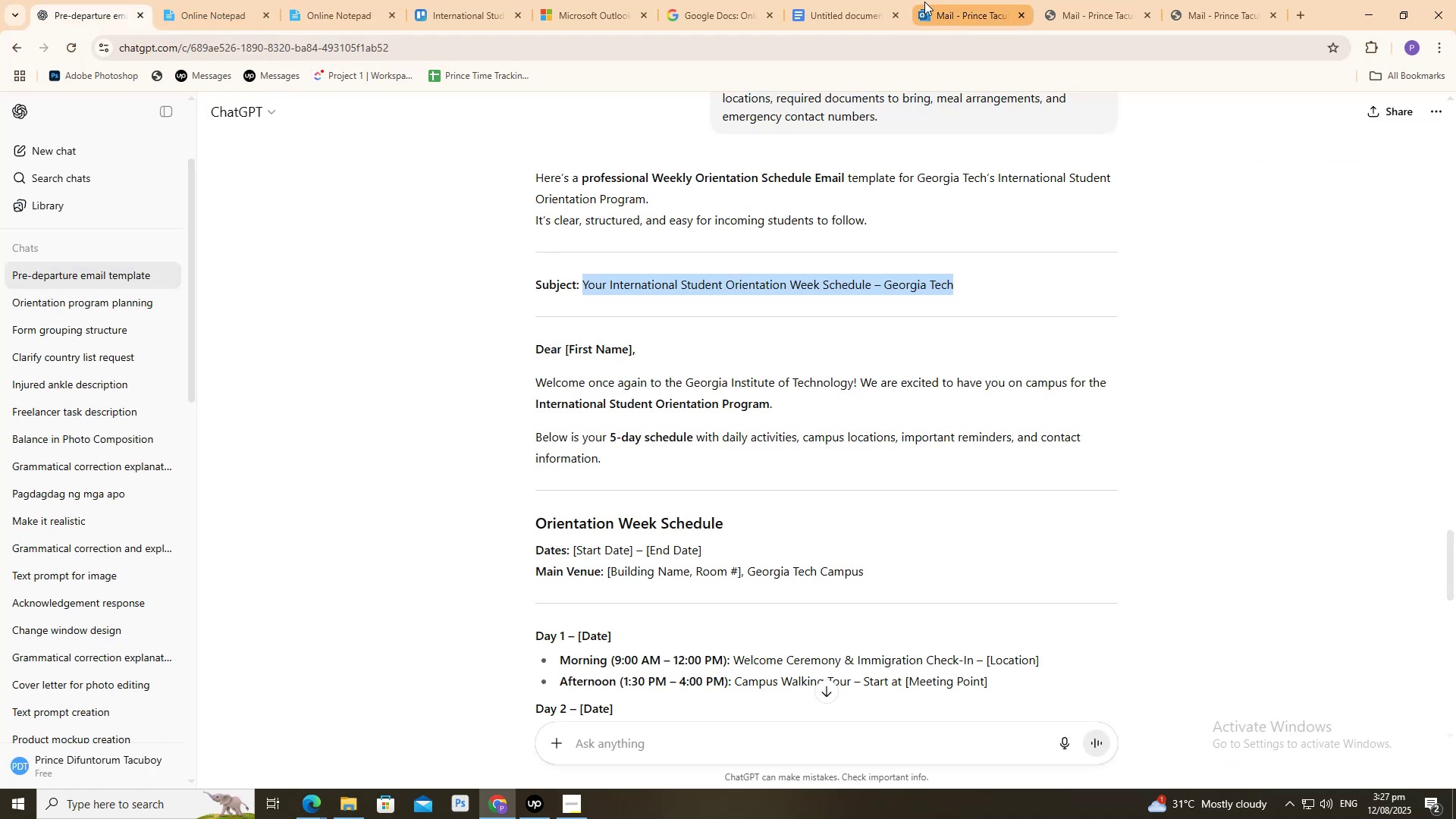 
double_click([935, 0])
 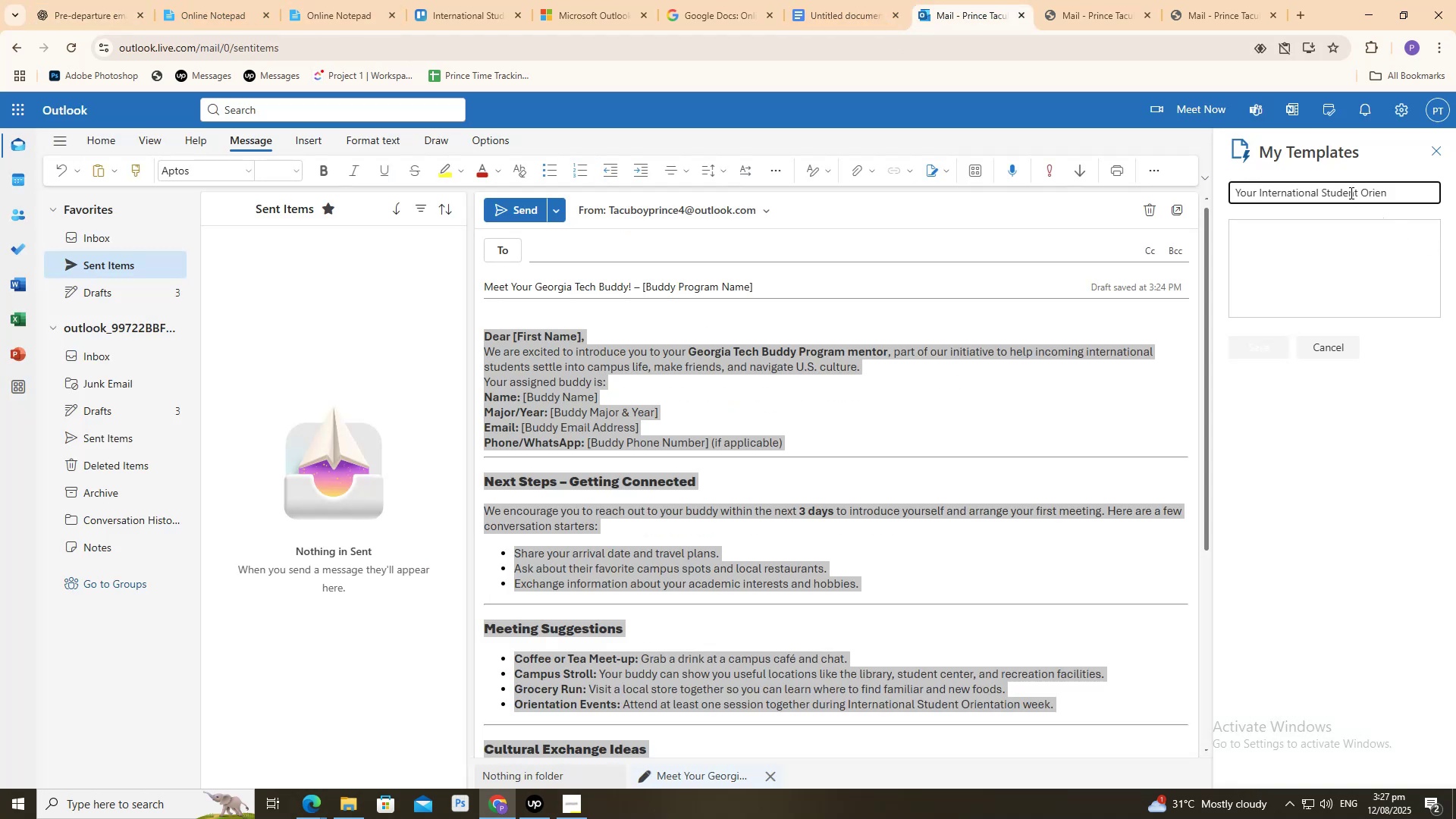 
left_click_drag(start_coordinate=[1349, 192], to_coordinate=[1452, 201])
 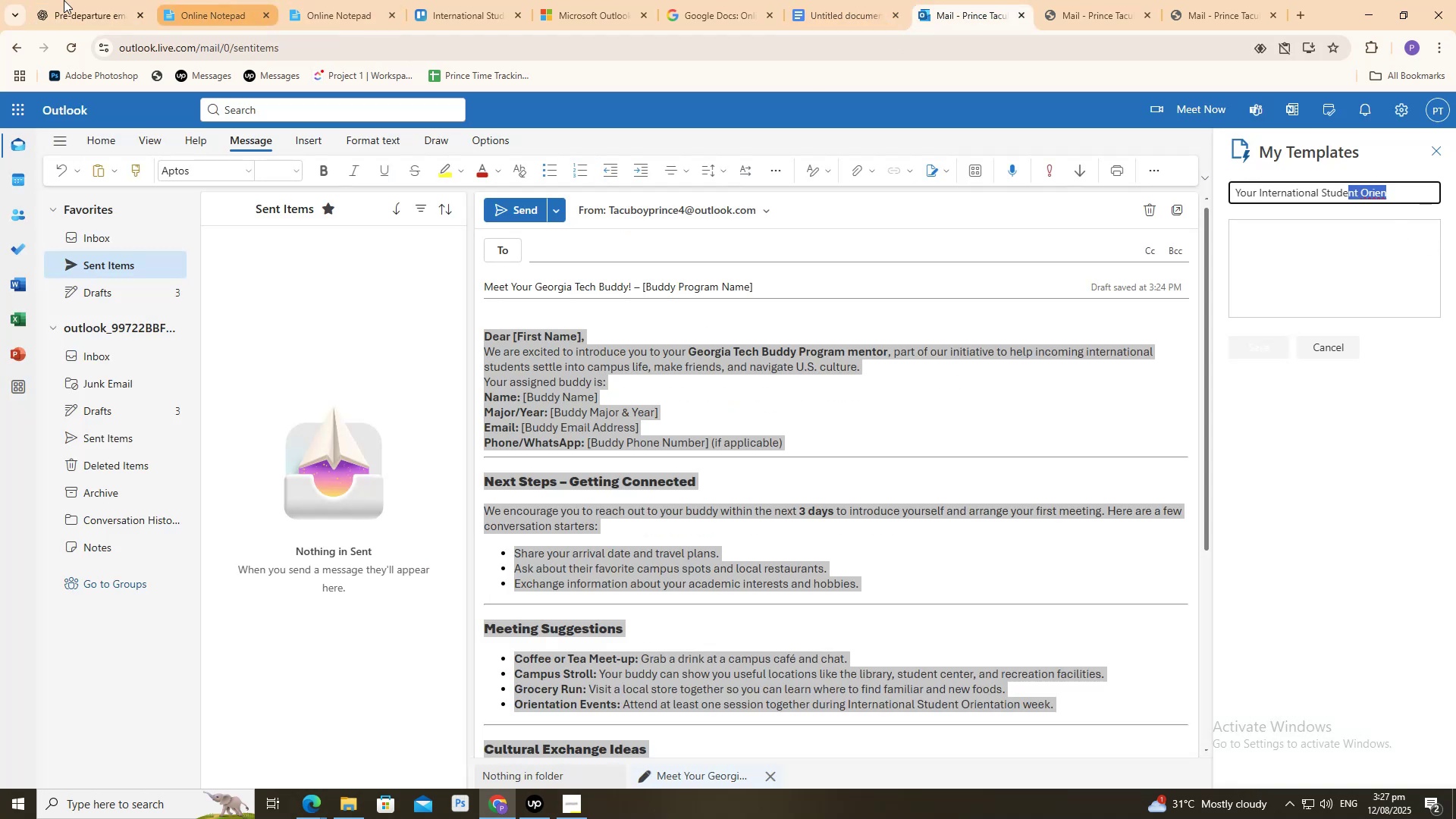 
left_click([50, 0])
 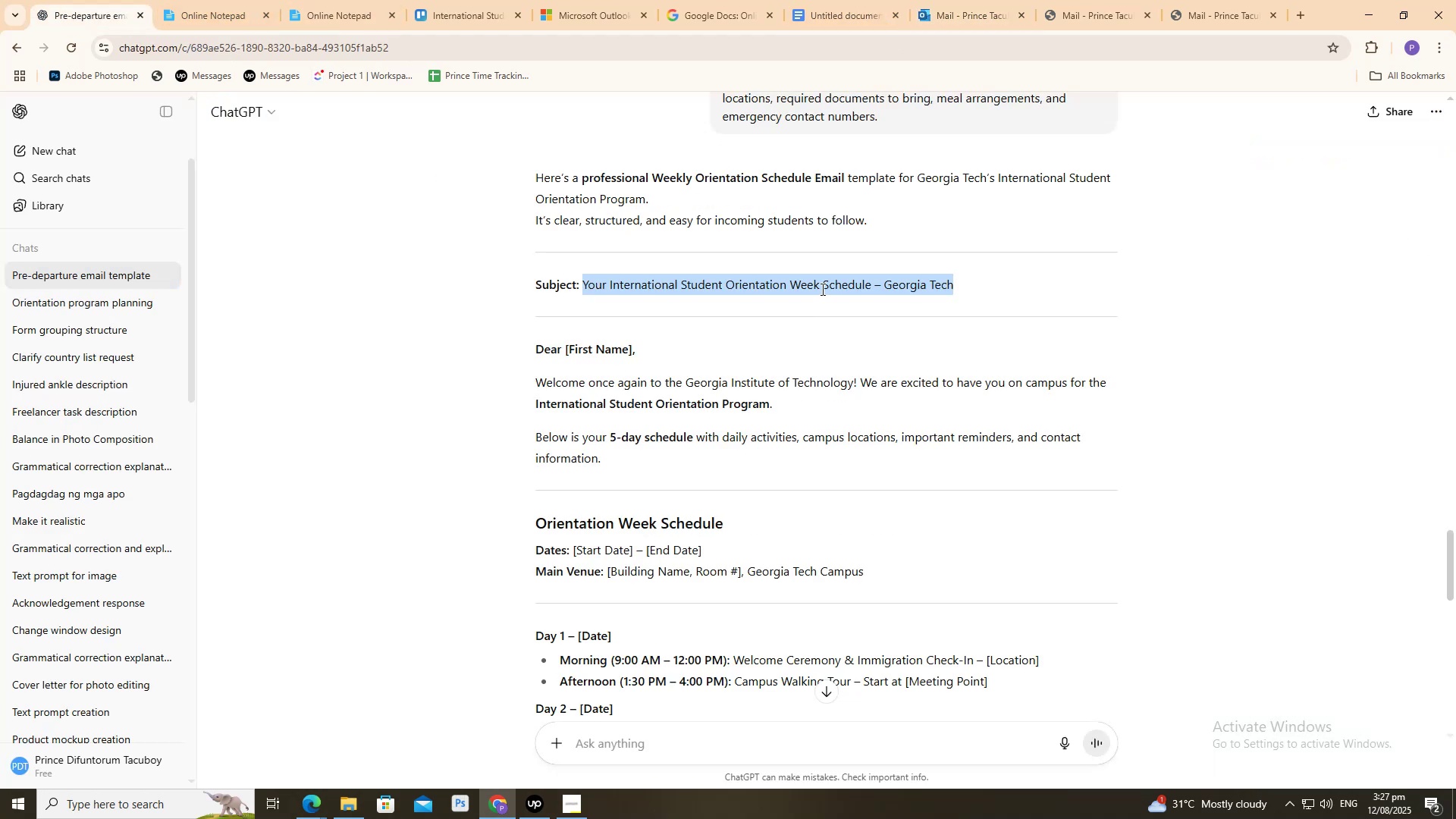 
right_click([821, 289])
 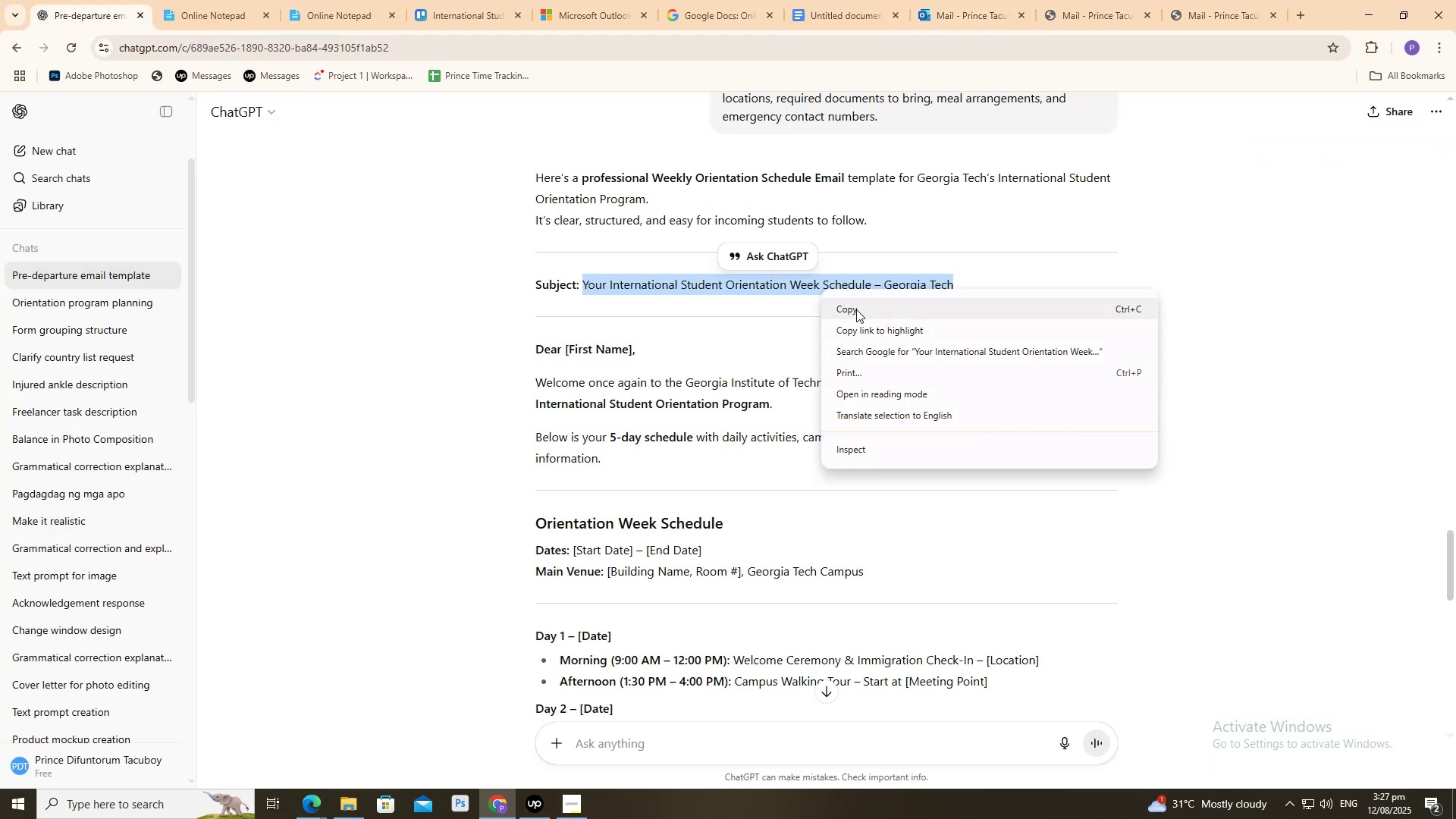 
left_click([856, 309])
 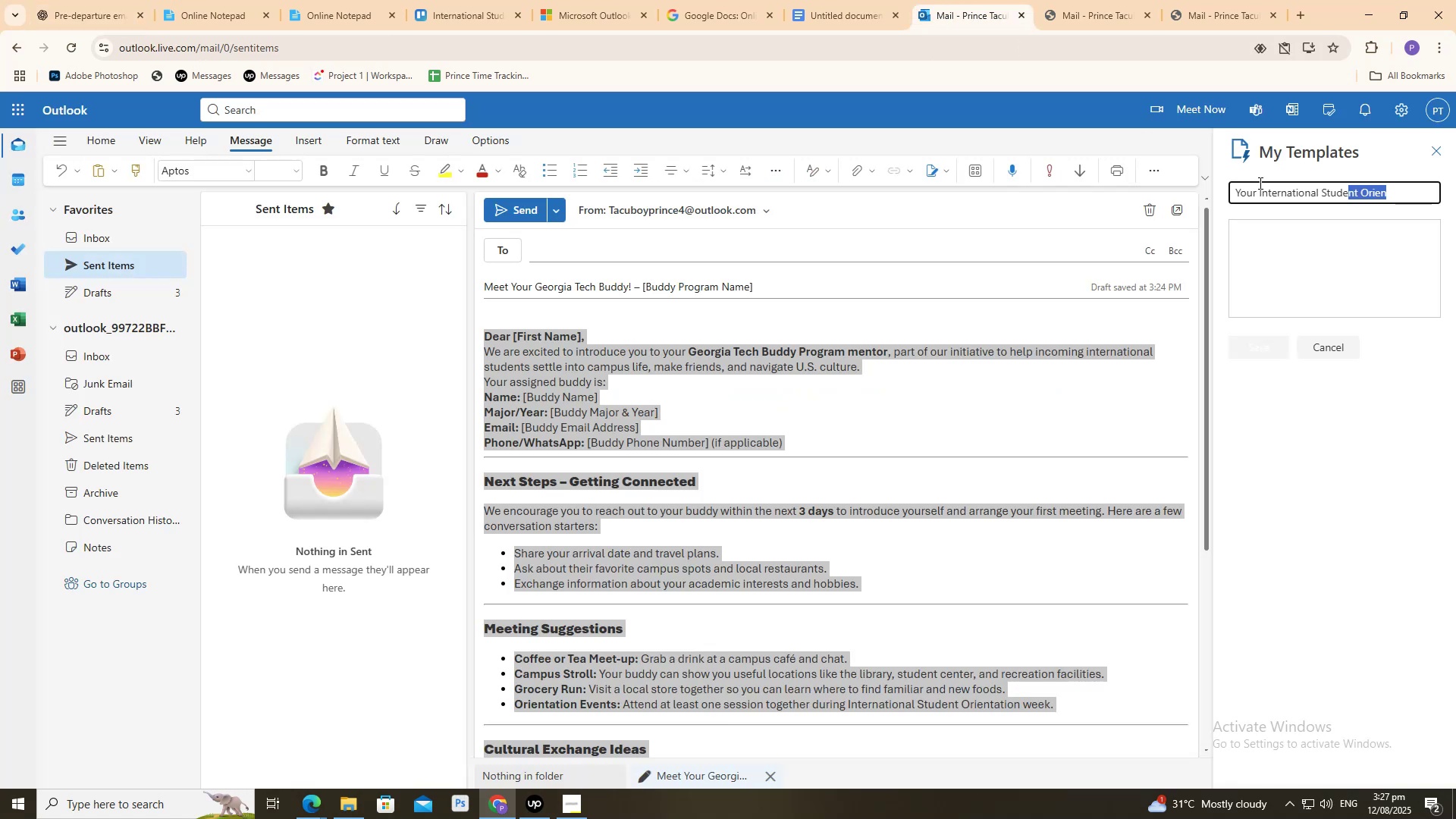 
key(Control+A)
 